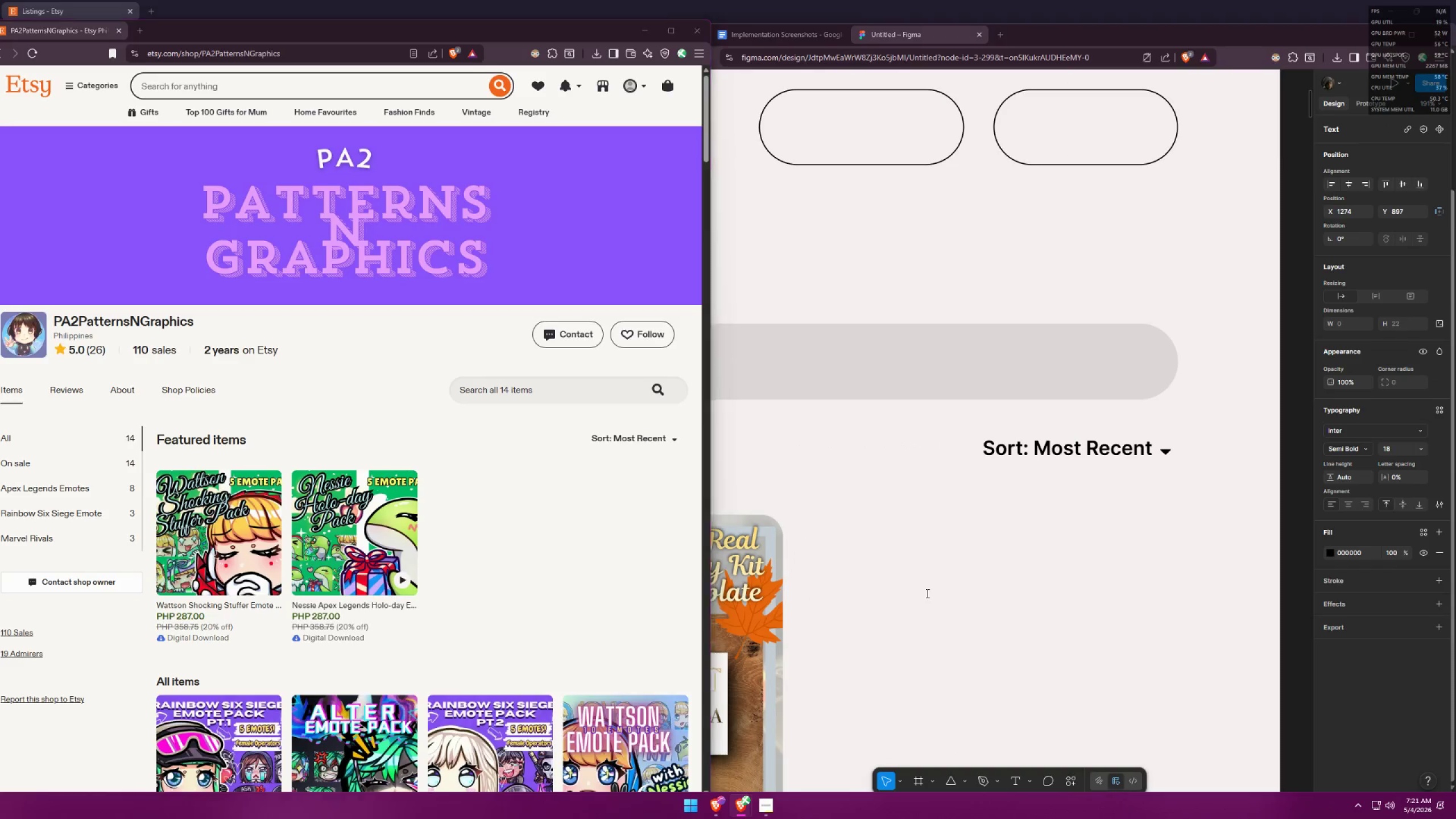 
key(Tab)
type(Searl)
key(Backspace)
type(ch all 15 items)
 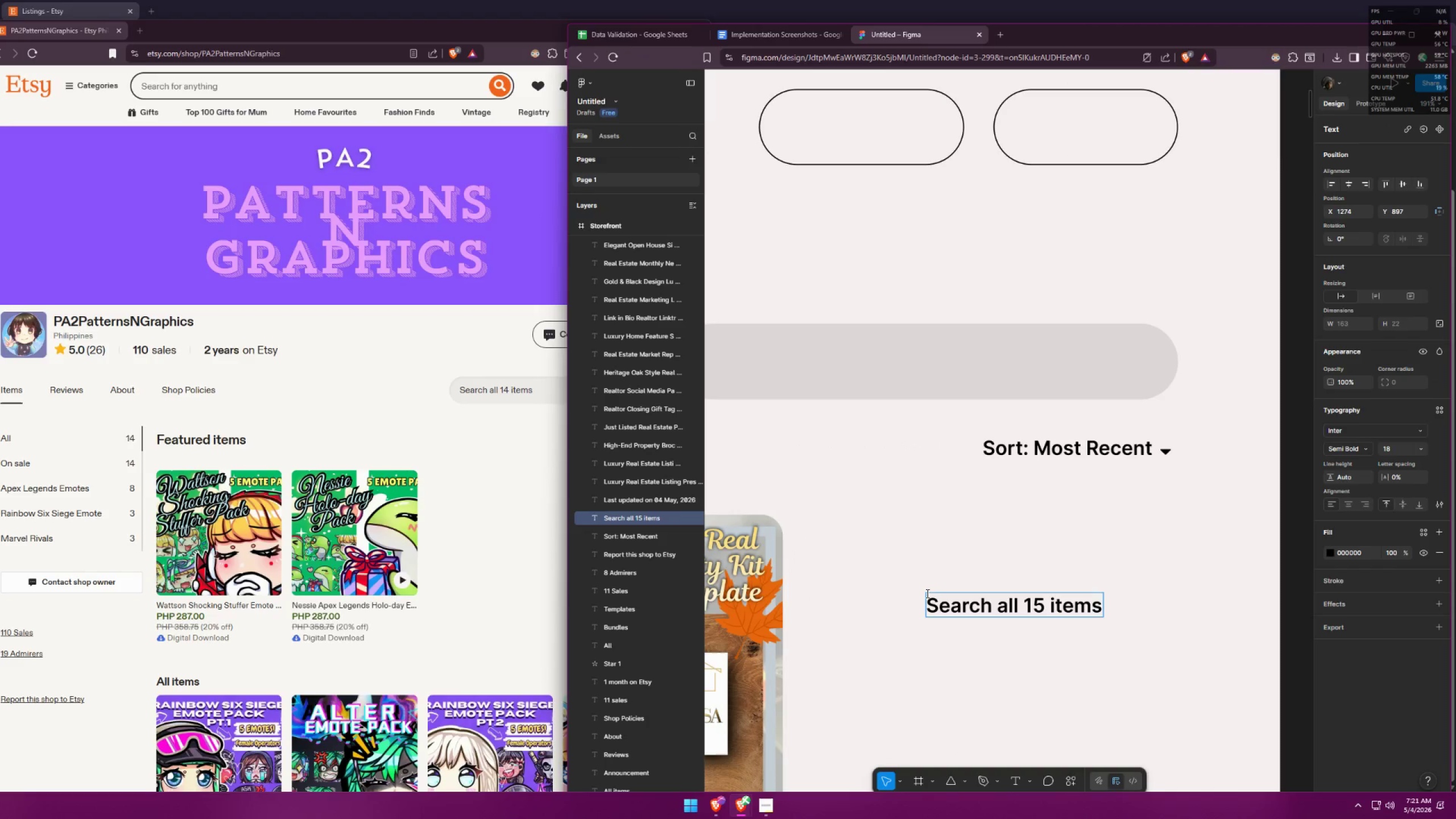 
key(Control+ControlLeft)
 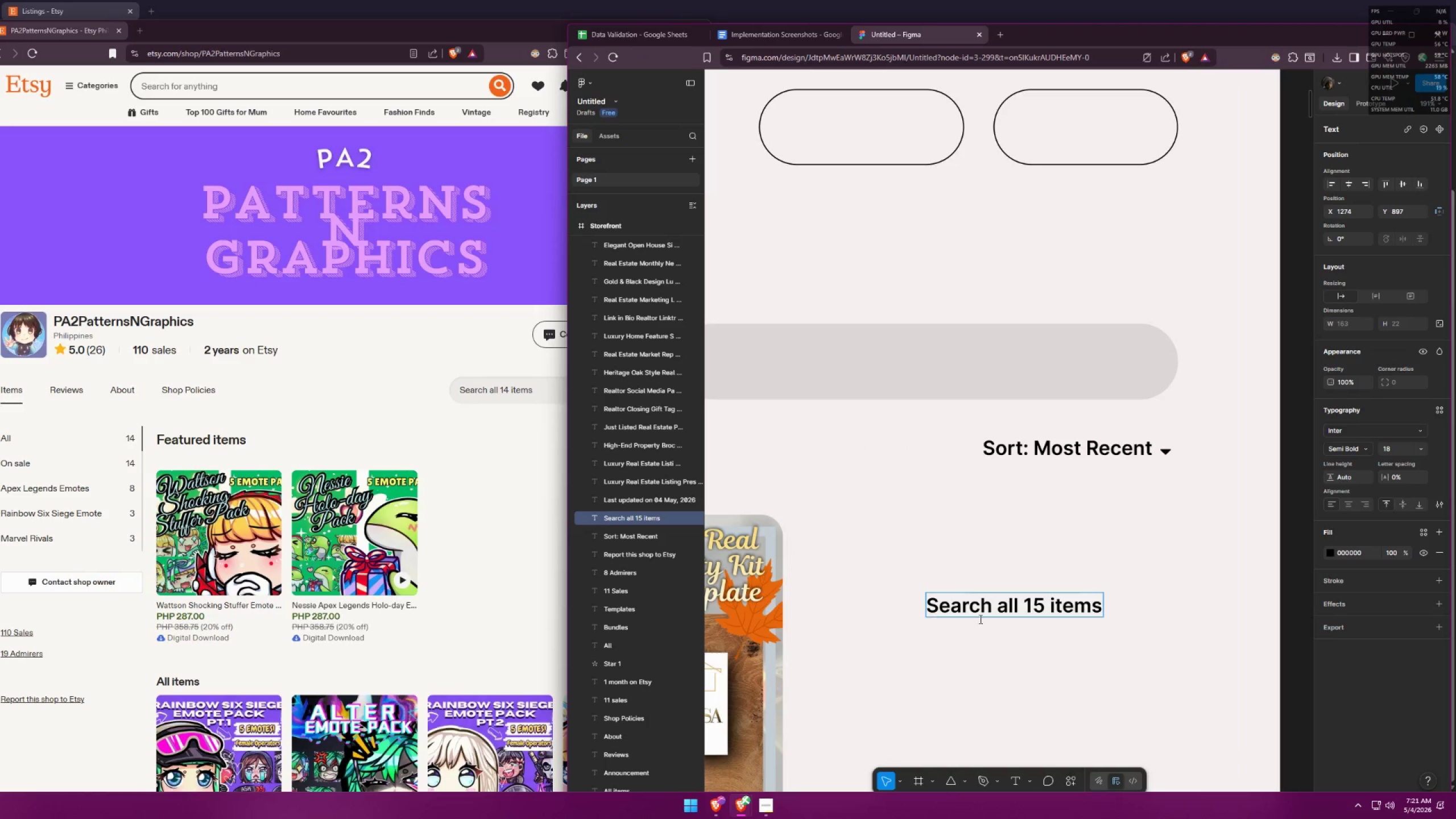 
key(Control+A)
 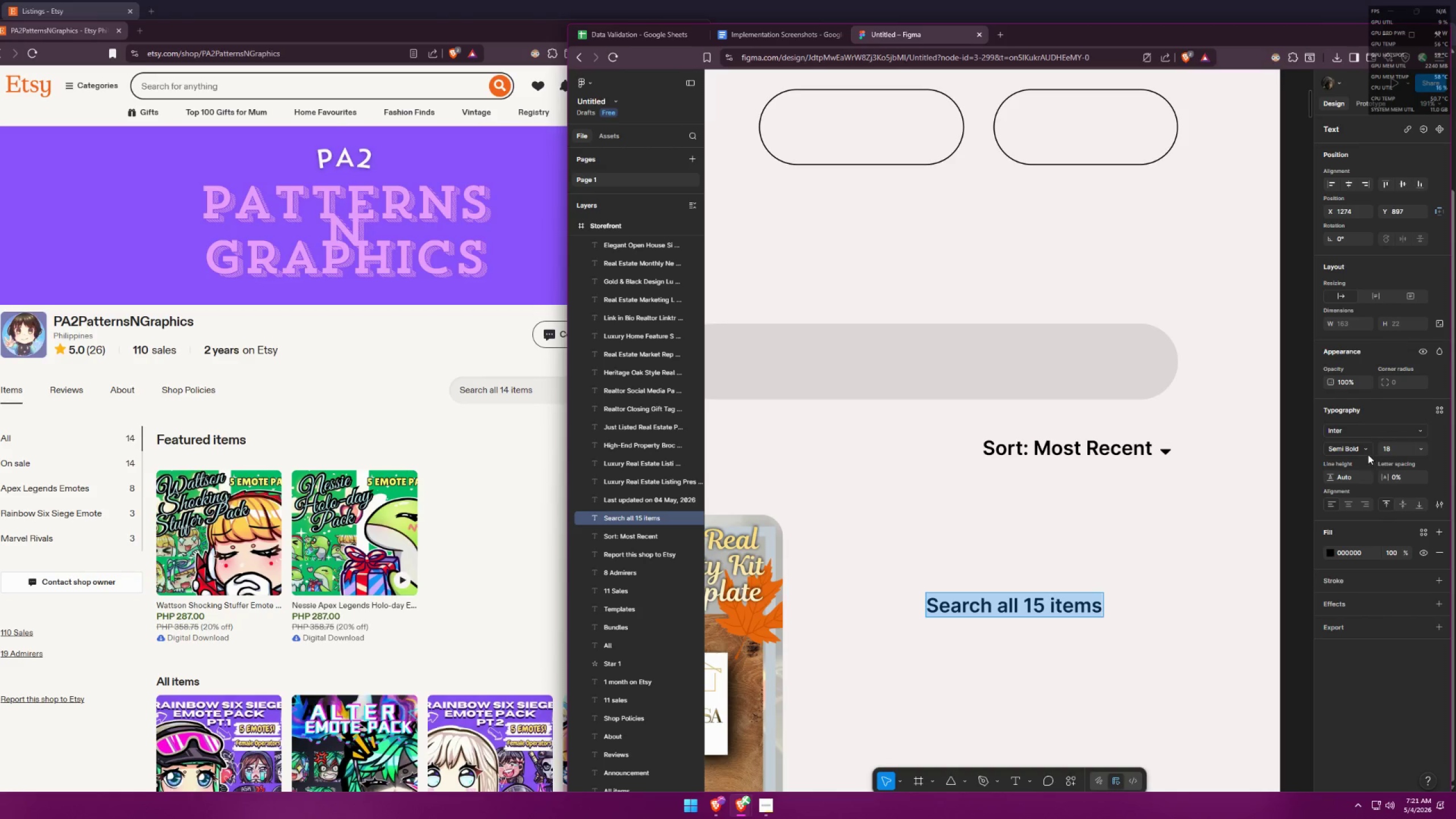 
left_click([1368, 454])
 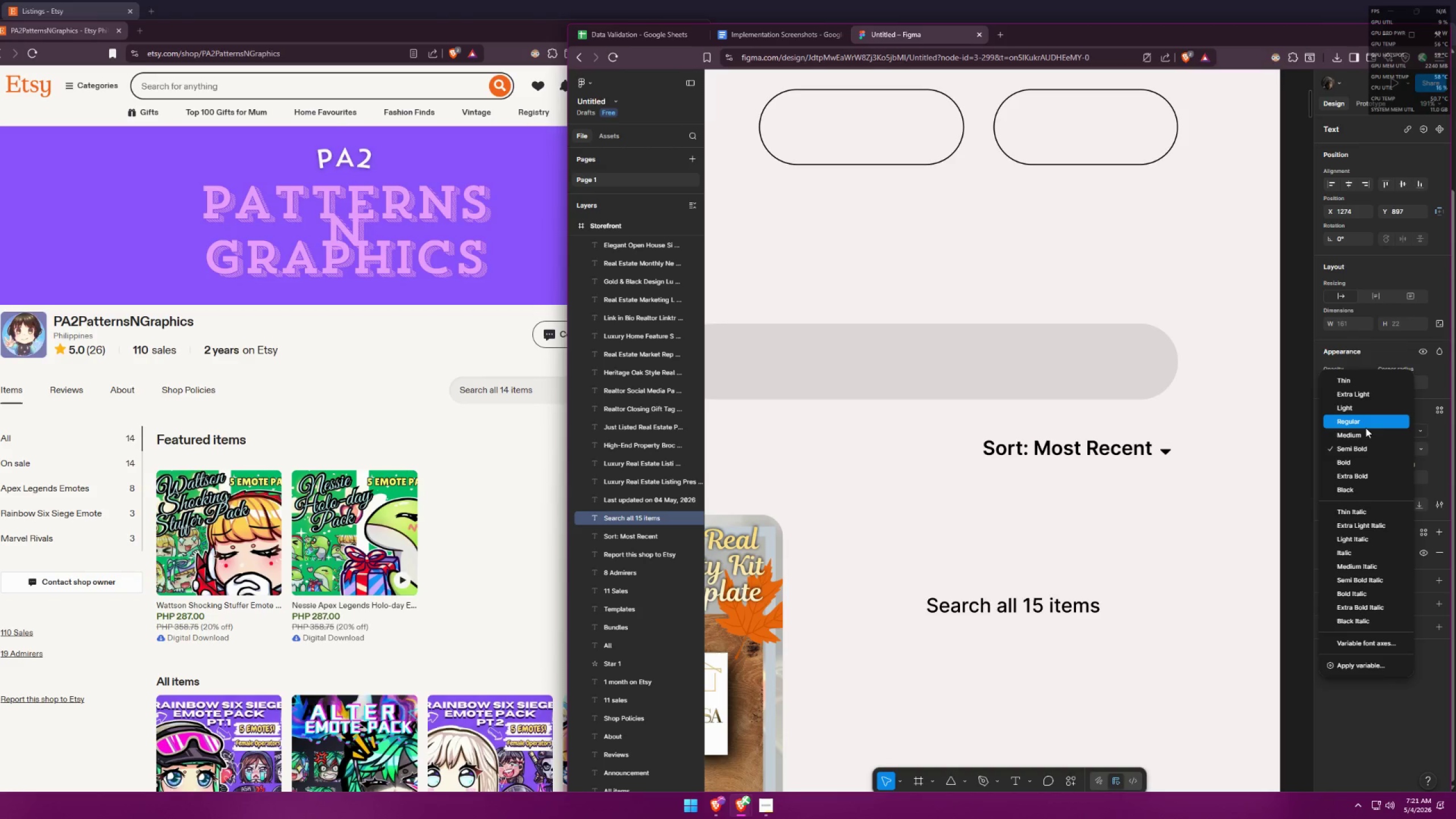 
left_click([1366, 427])
 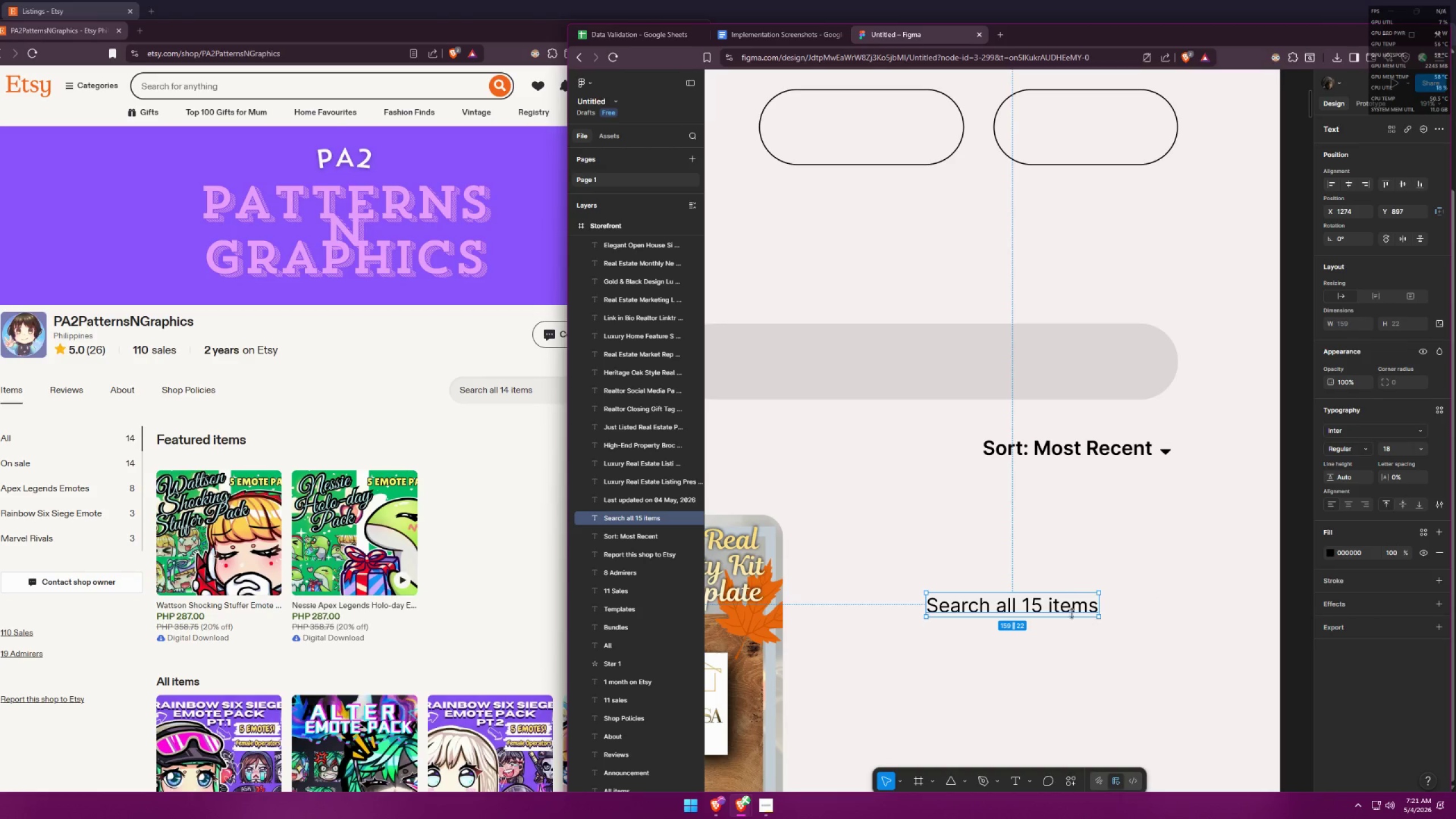 
left_click_drag(start_coordinate=[1065, 609], to_coordinate=[992, 377])
 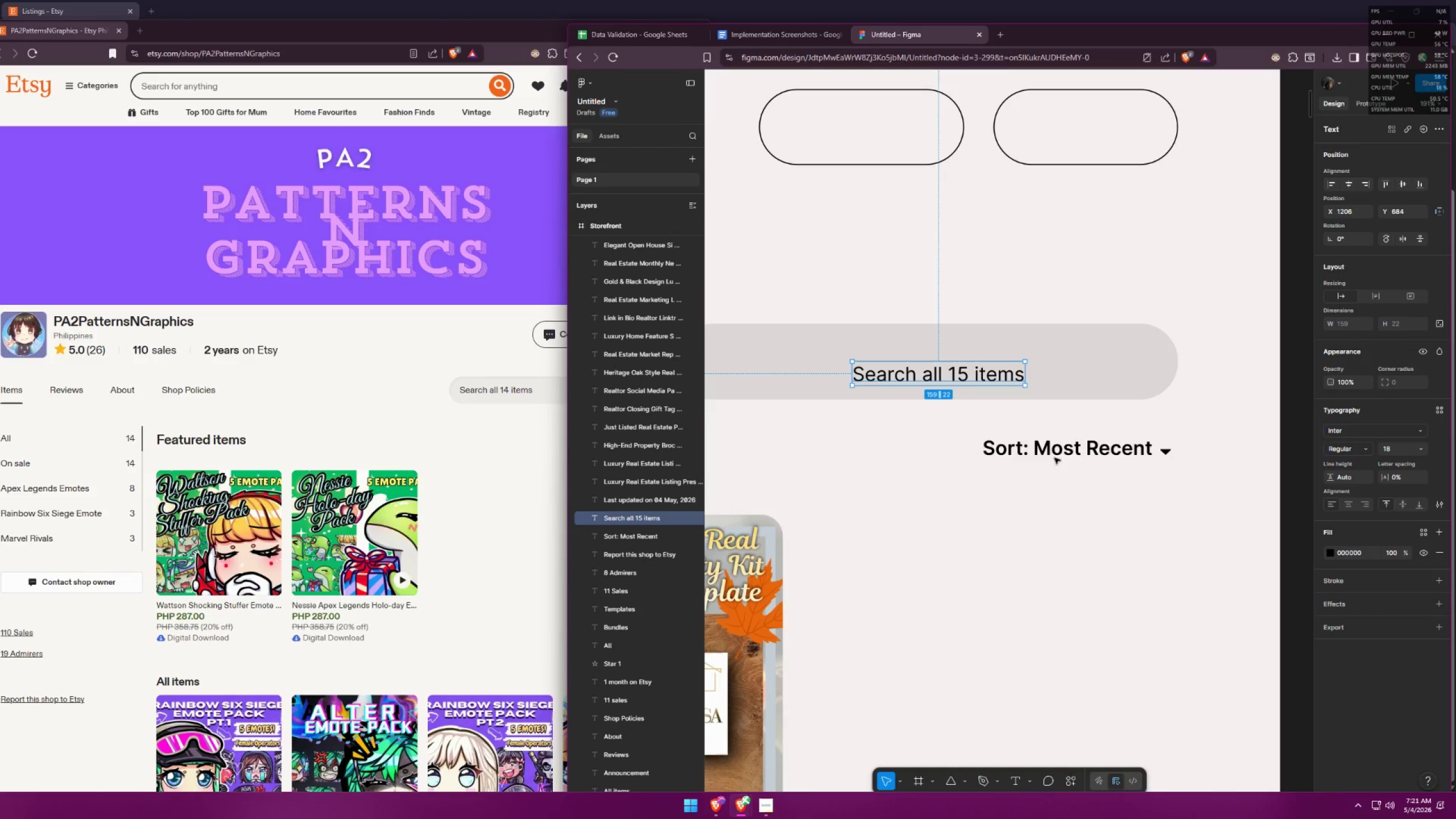 
hold_key(key=ControlLeft, duration=0.38)
scroll: coordinate [1287, 531], scroll_direction: down, amount: 6.0
 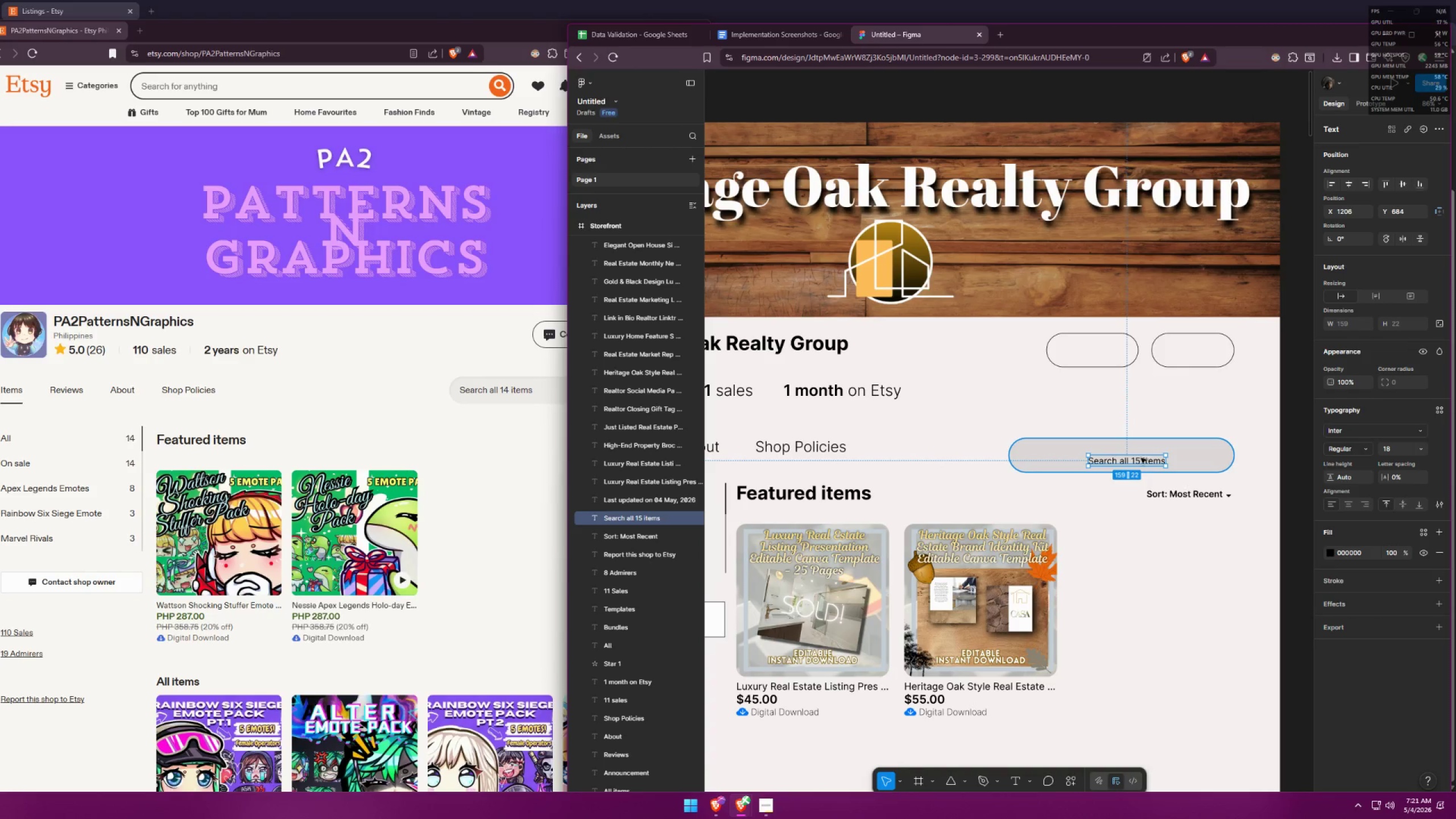 
left_click_drag(start_coordinate=[1142, 466], to_coordinate=[1076, 460])
 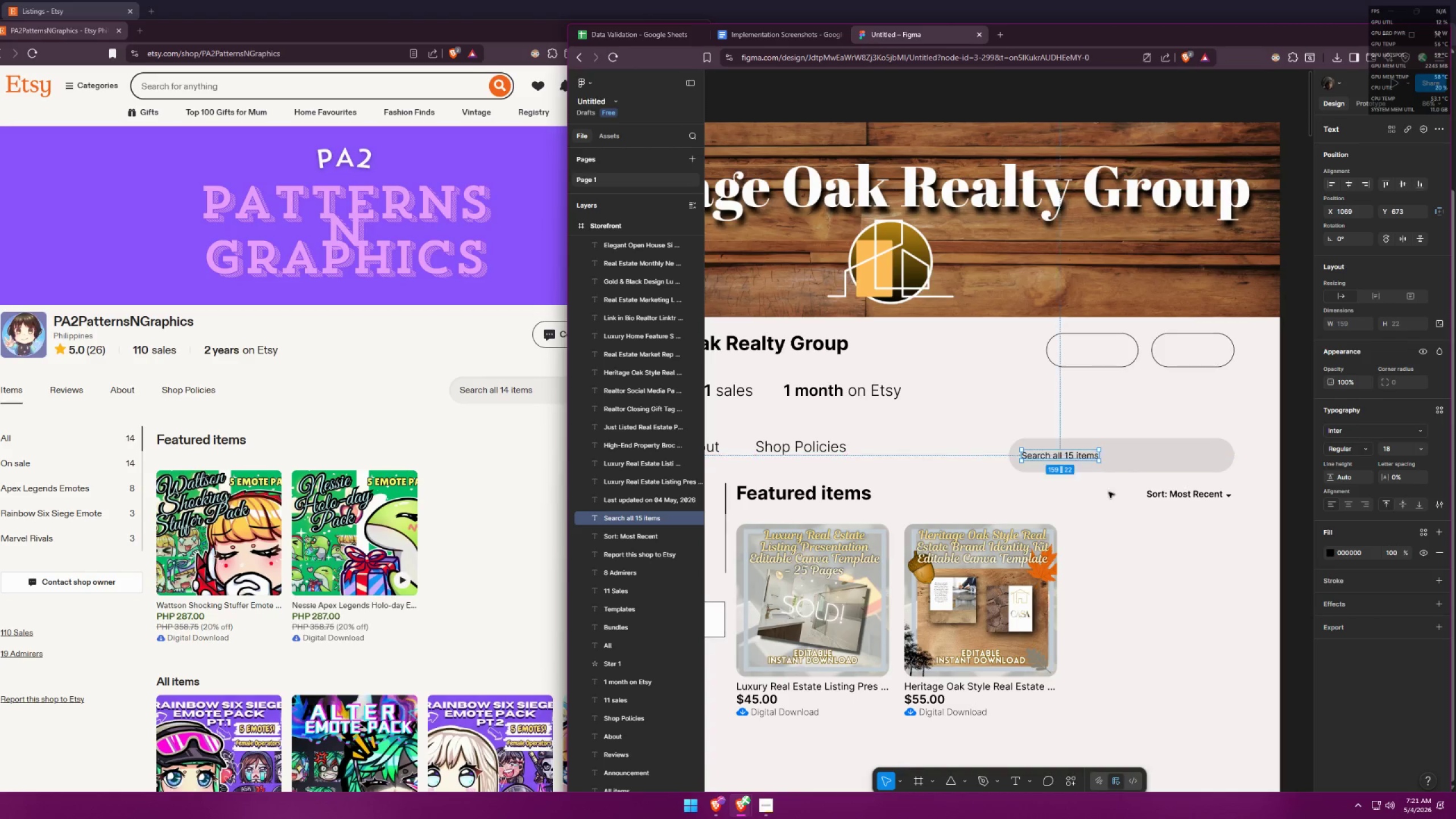 
left_click([1136, 517])
 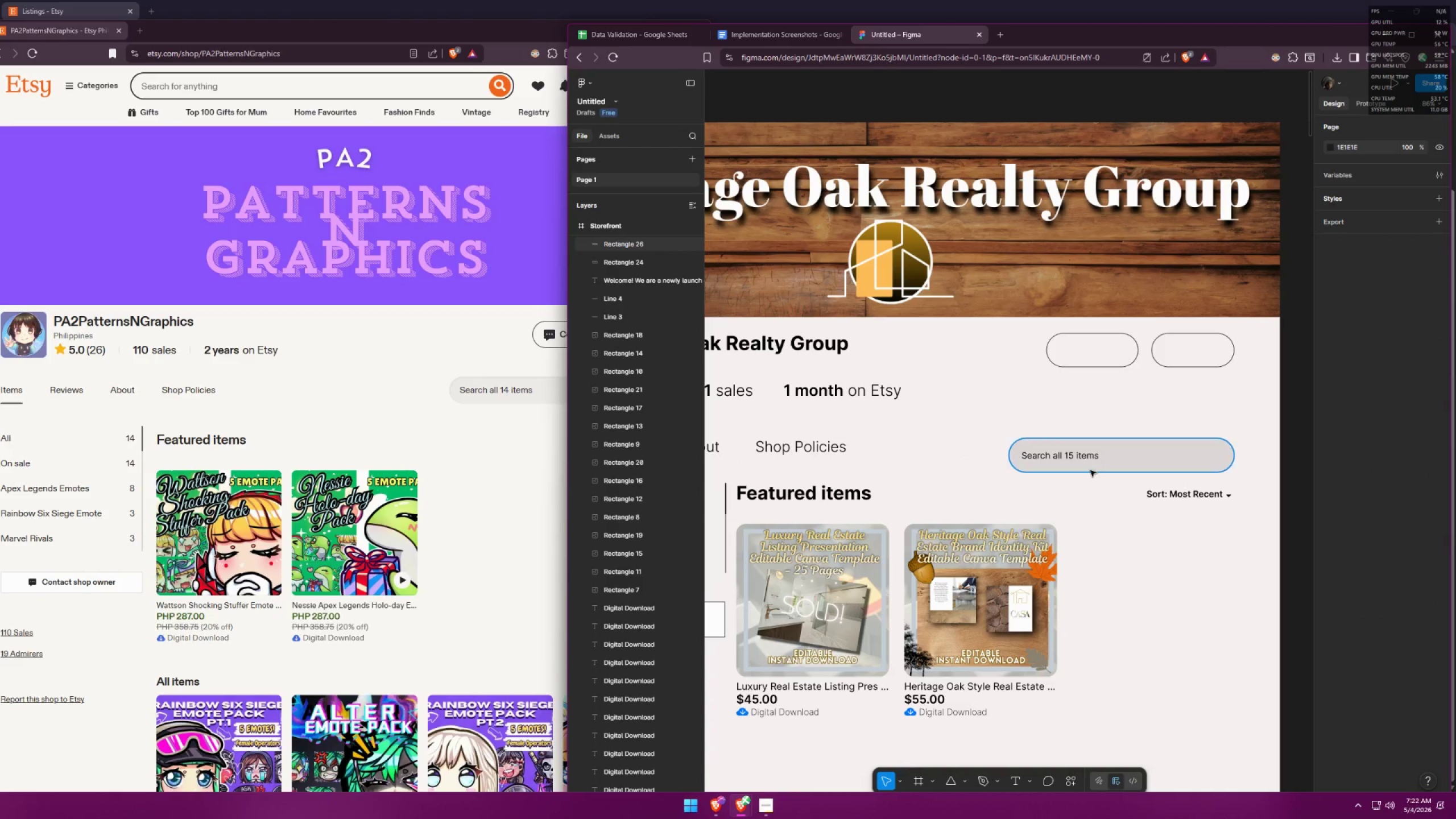 
key(Alt+AltLeft)
 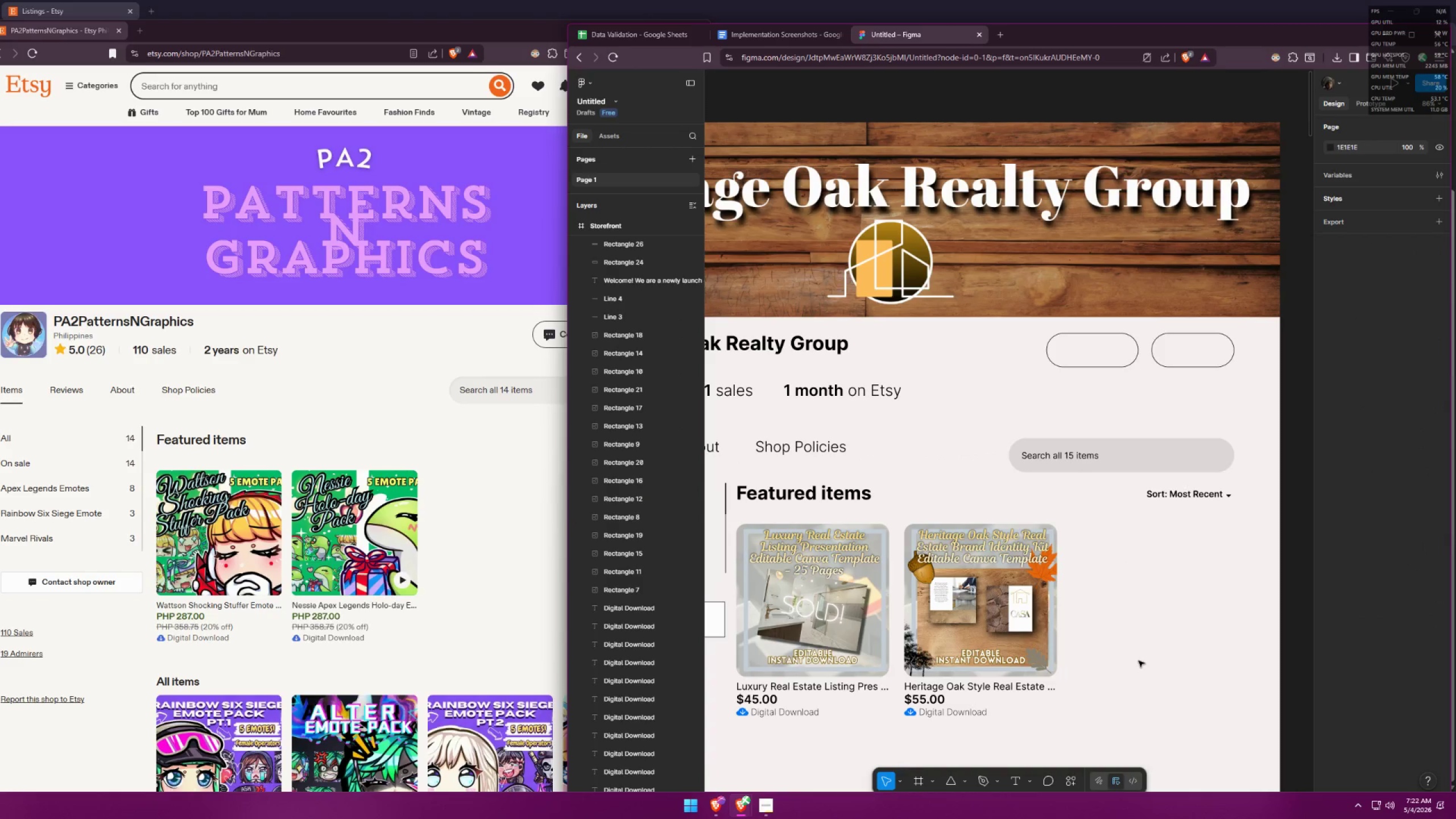 
key(Alt+Tab)
 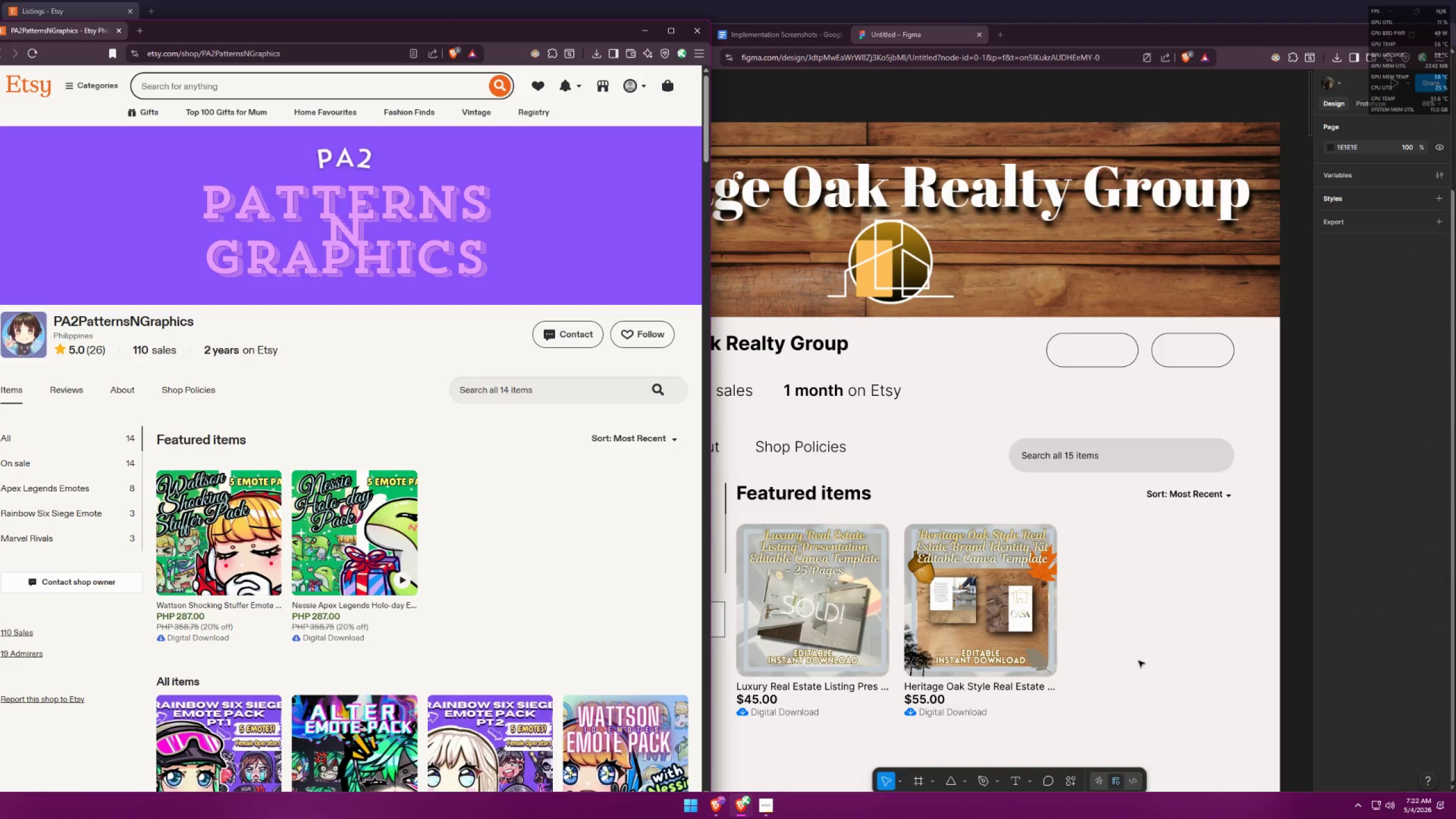 
key(Alt+AltLeft)
 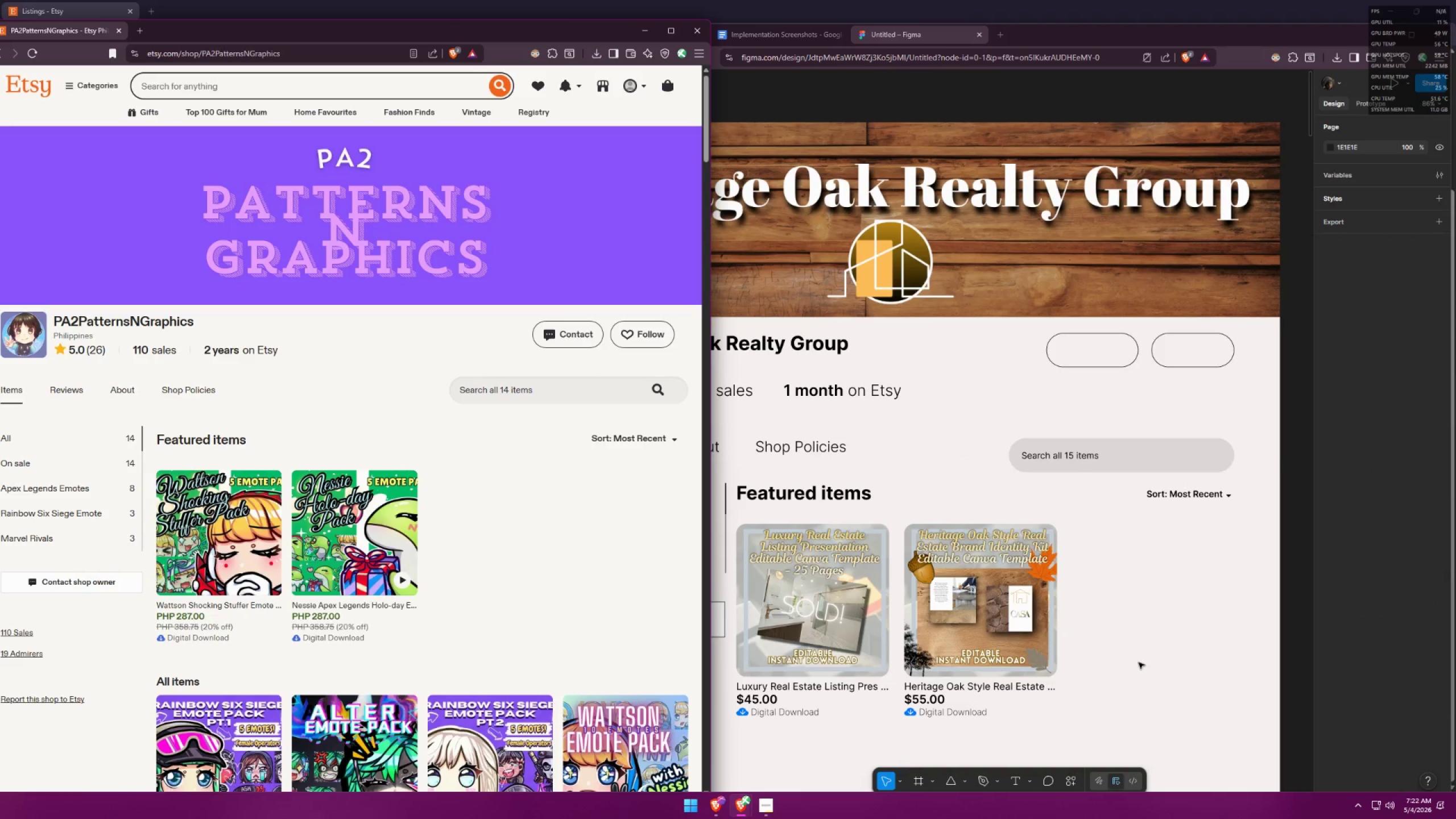 
key(Alt+Tab)
 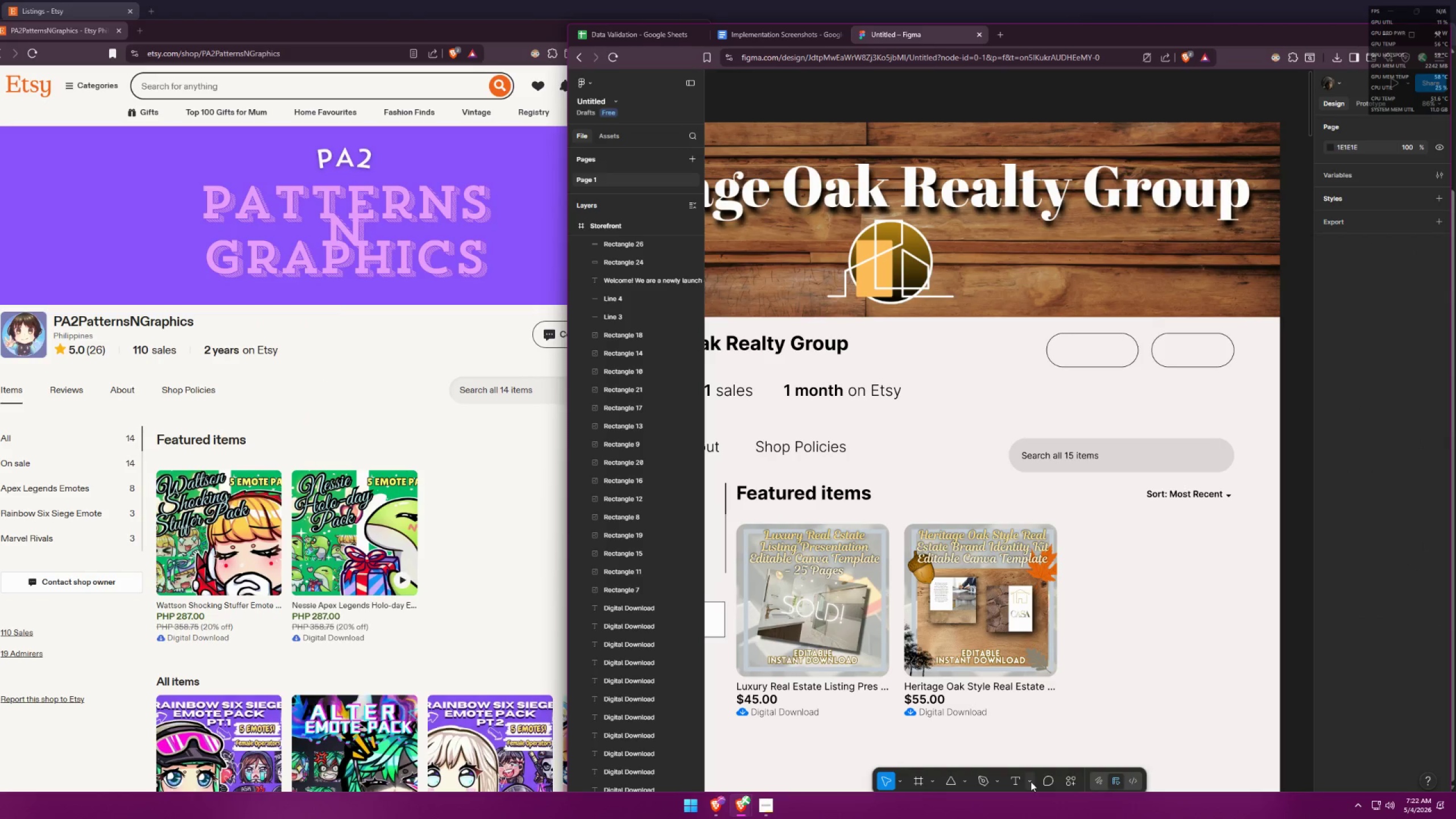 
left_click([1019, 781])
 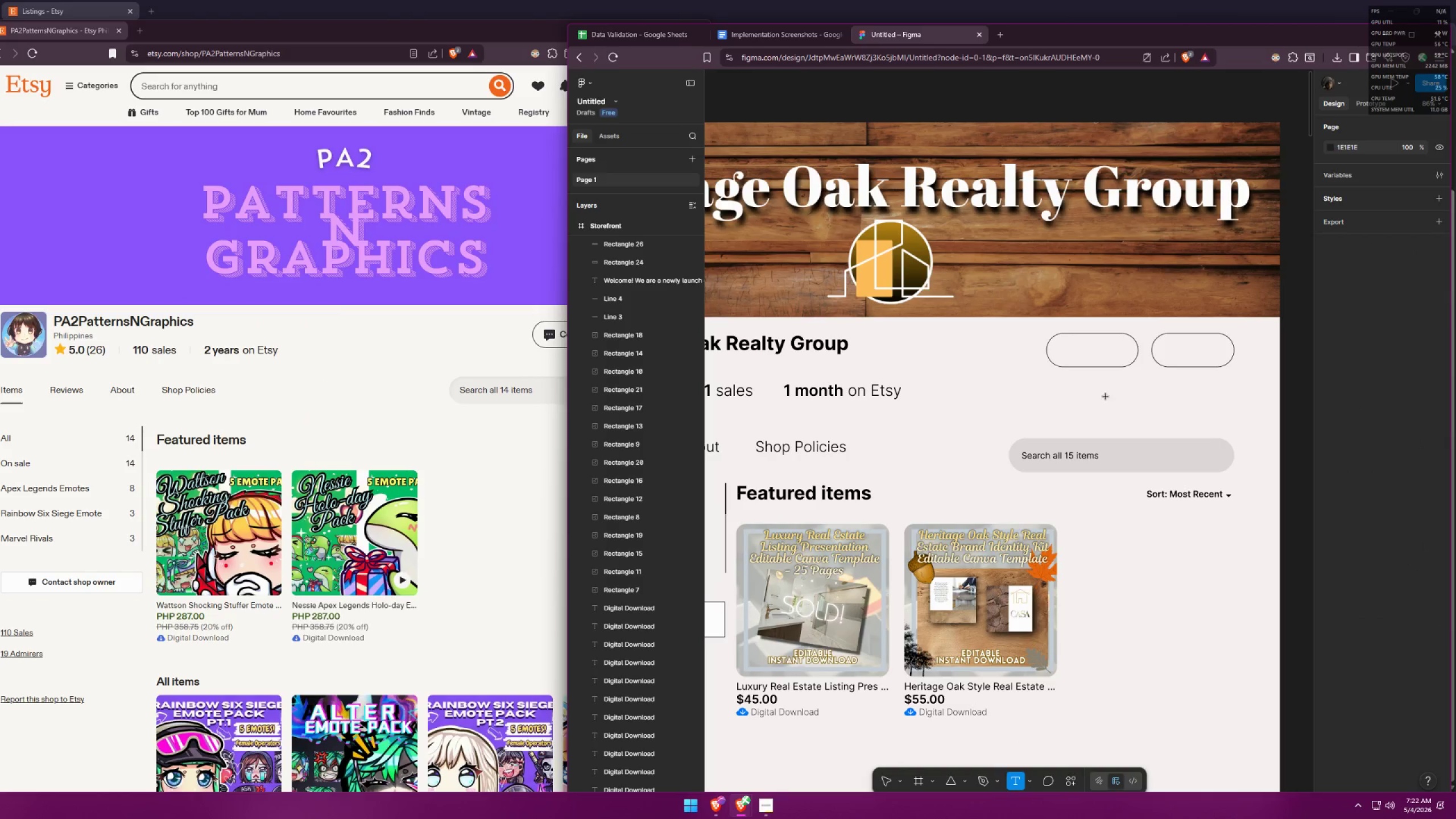 
key(Alt+AltLeft)
 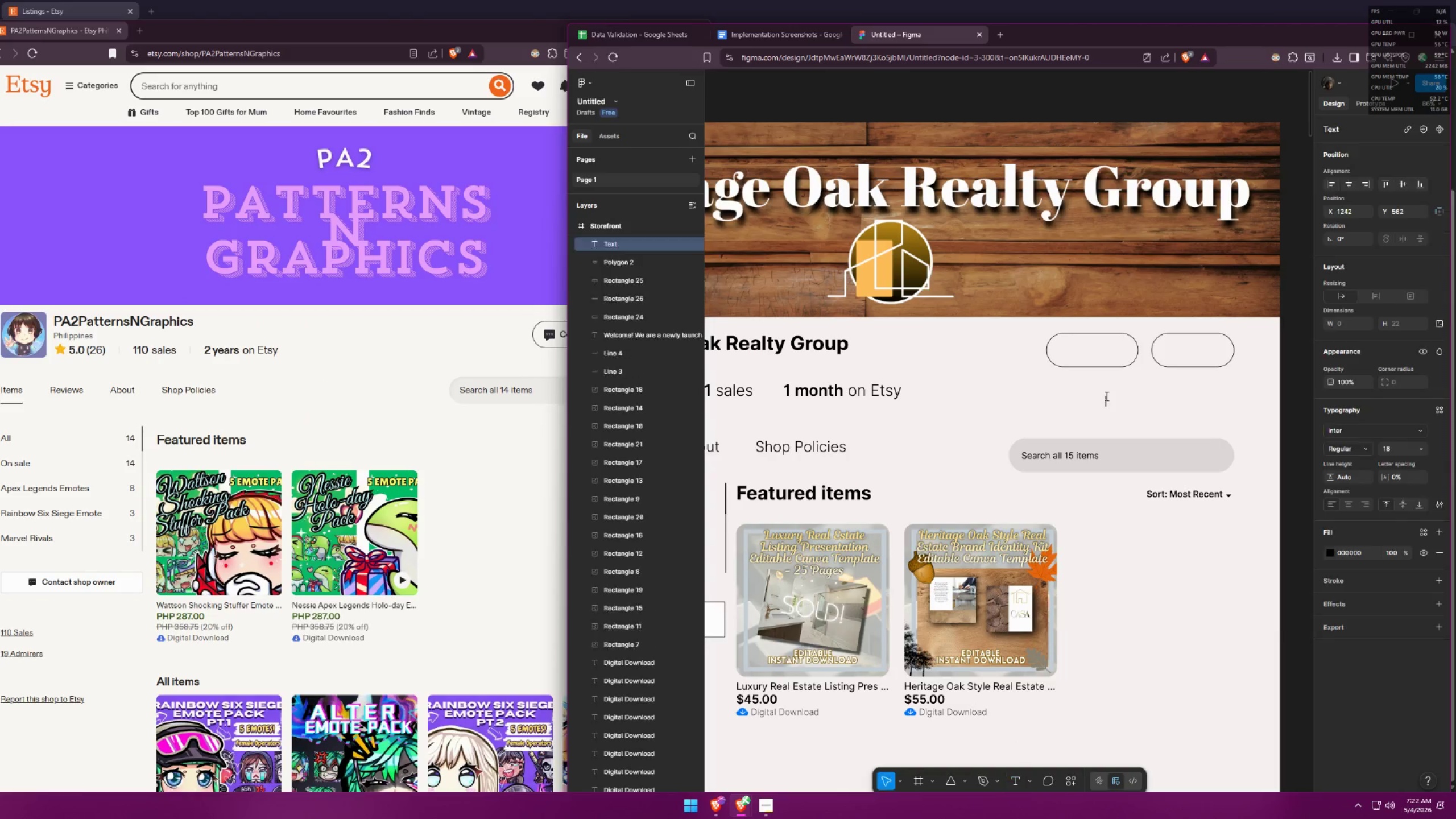 
key(Alt+Tab)
 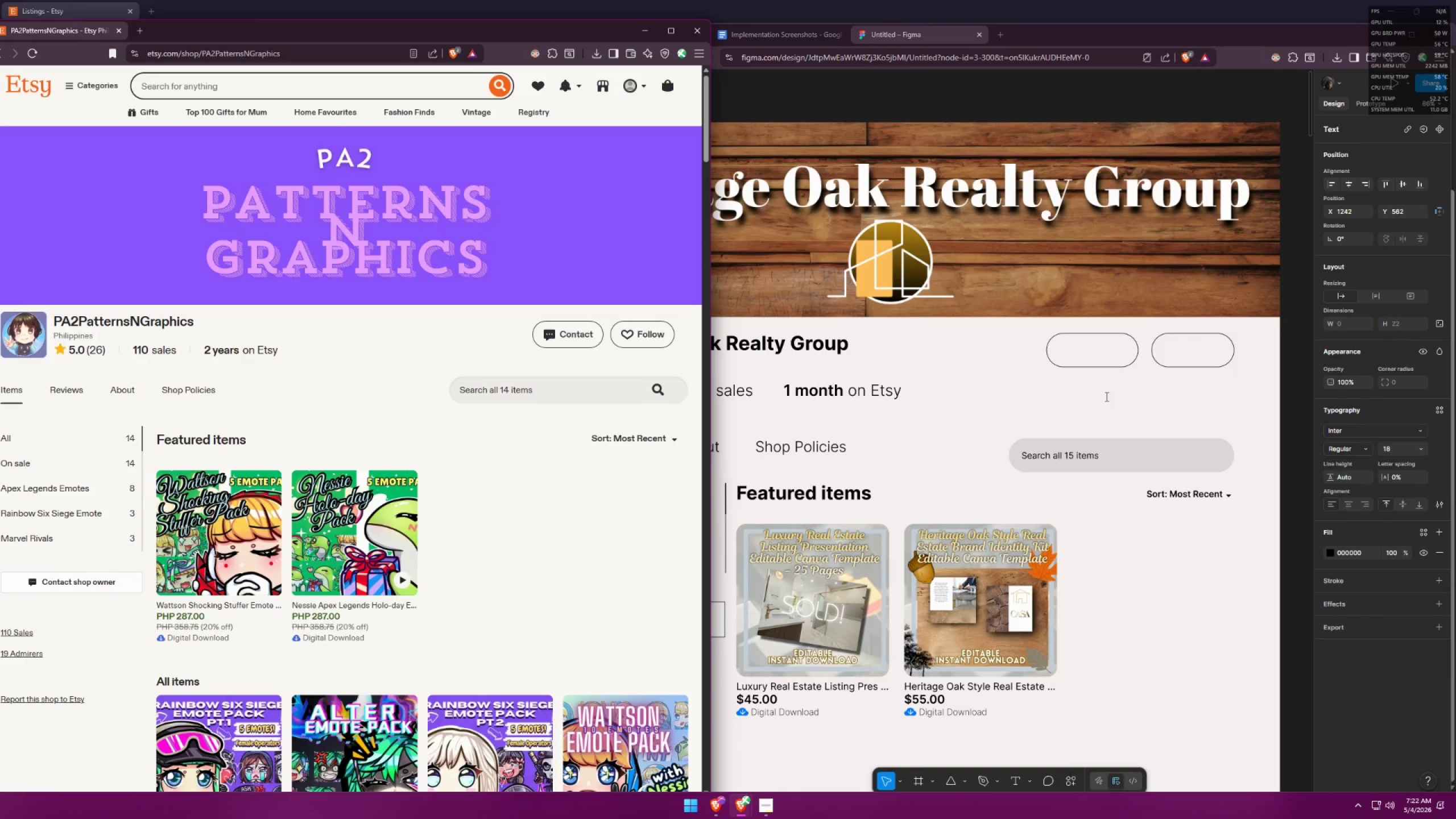 
key(Alt+AltLeft)
 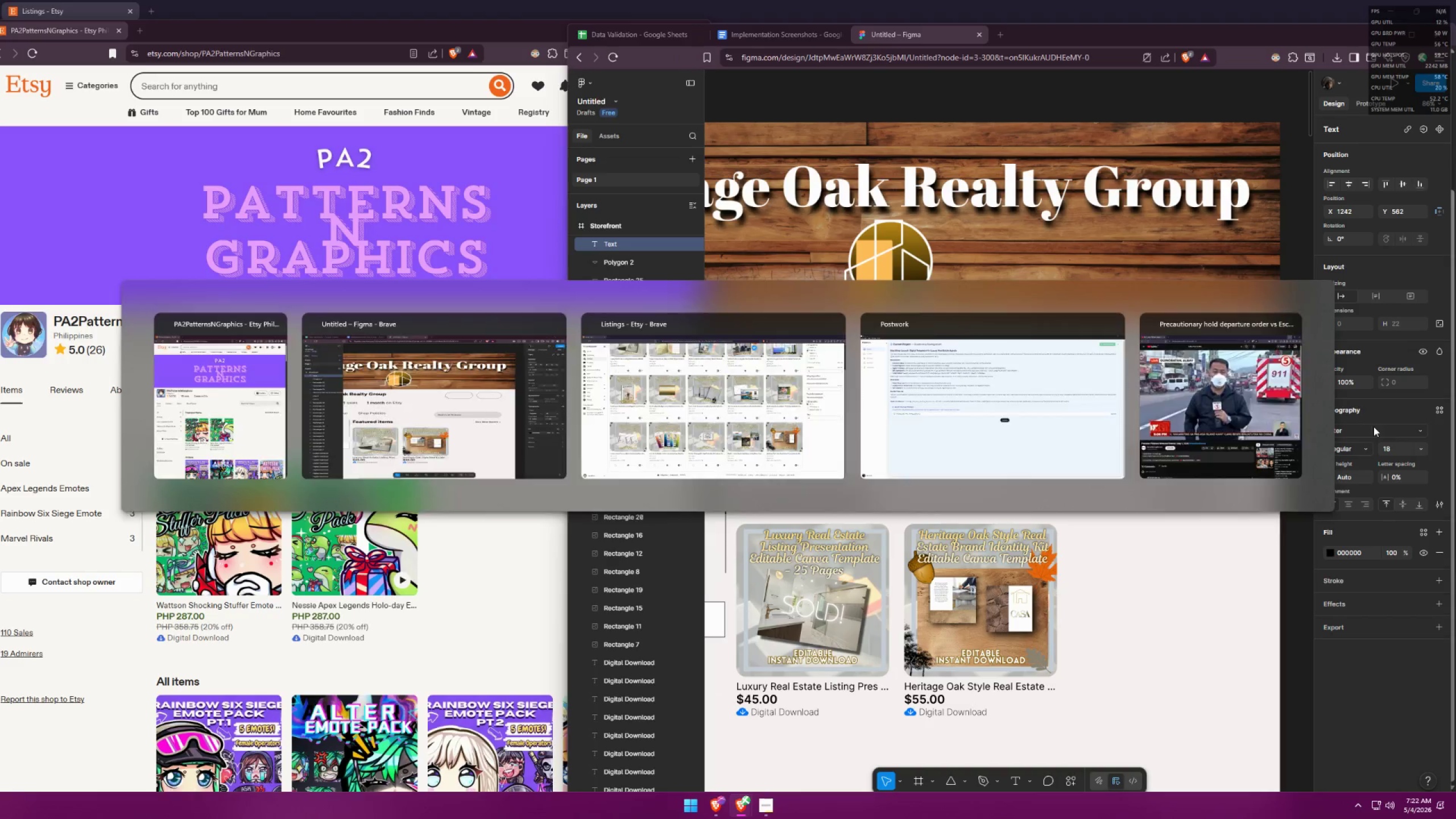 
key(Tab)
type(20)
 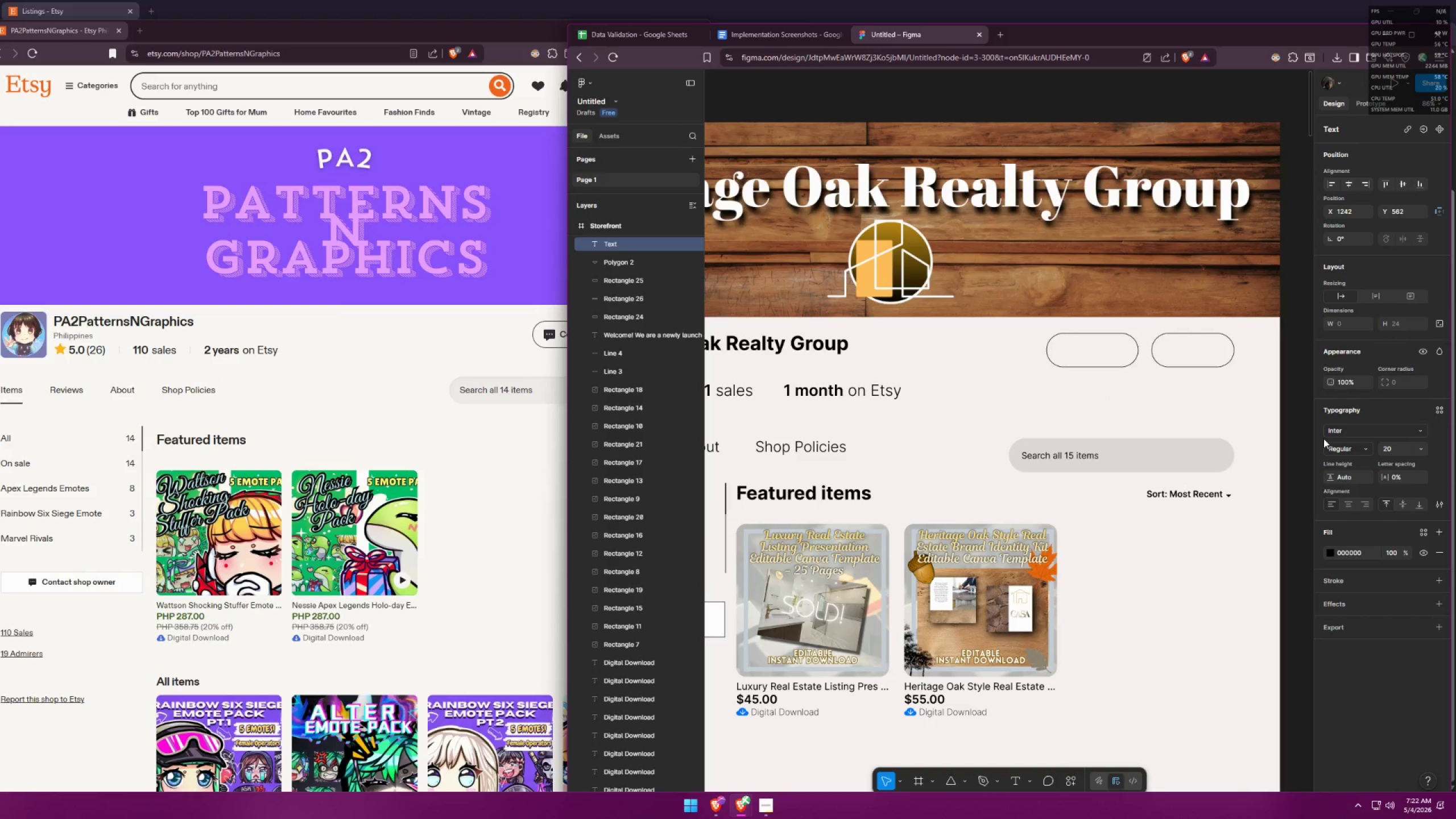 
left_click_drag(start_coordinate=[1398, 446], to_coordinate=[1333, 443])
 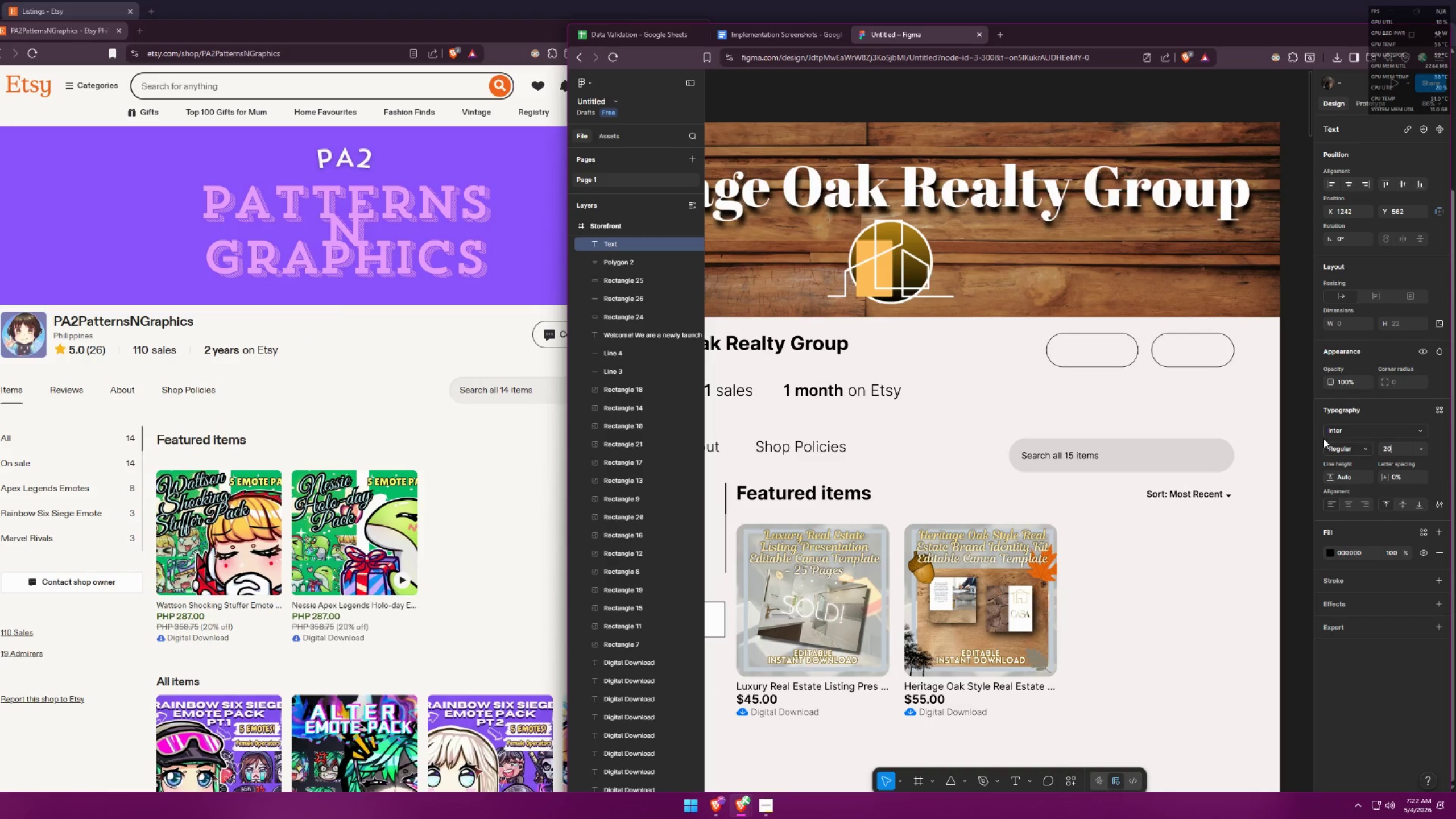 
key(Enter)
 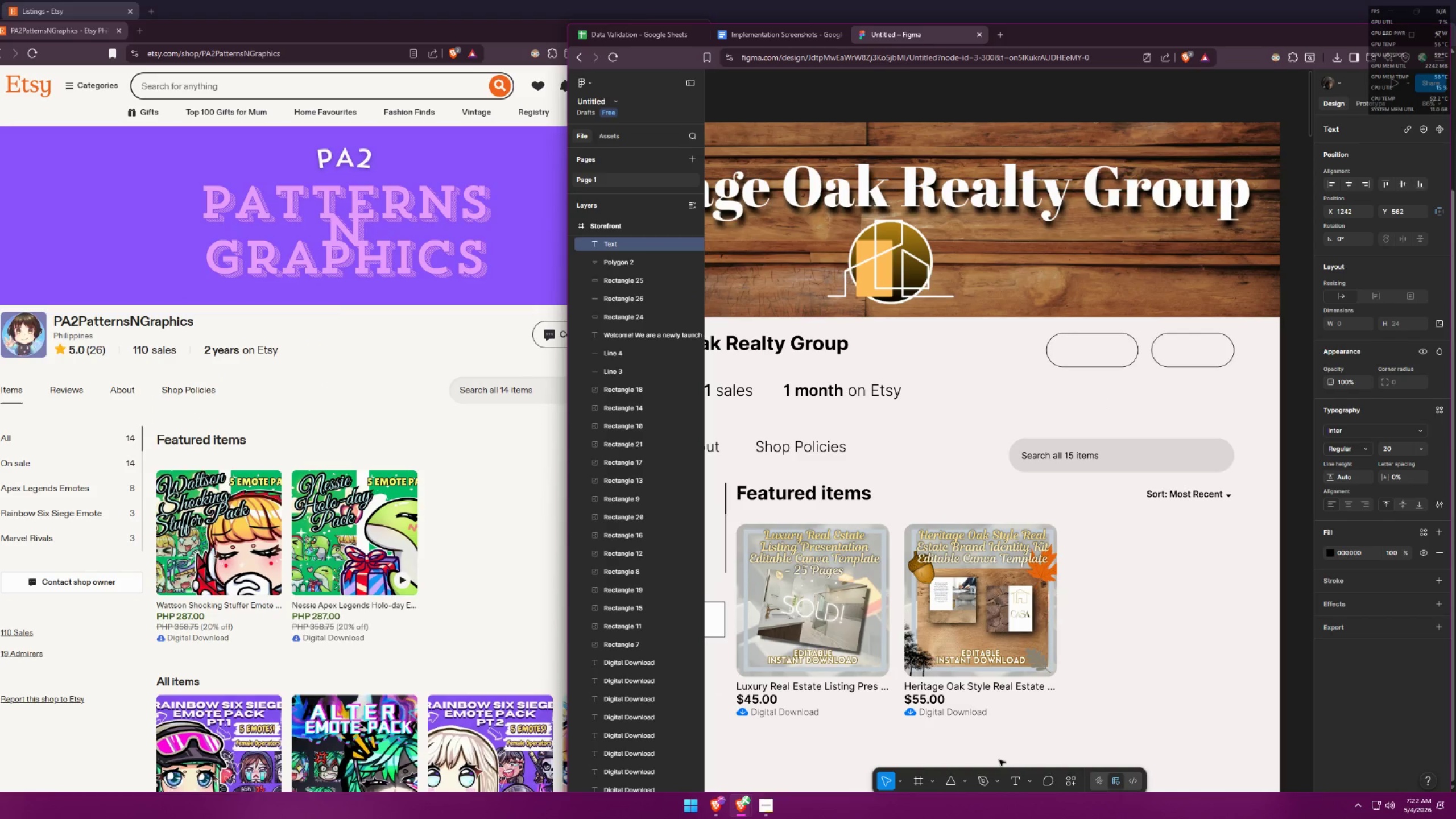 
left_click([1014, 775])
 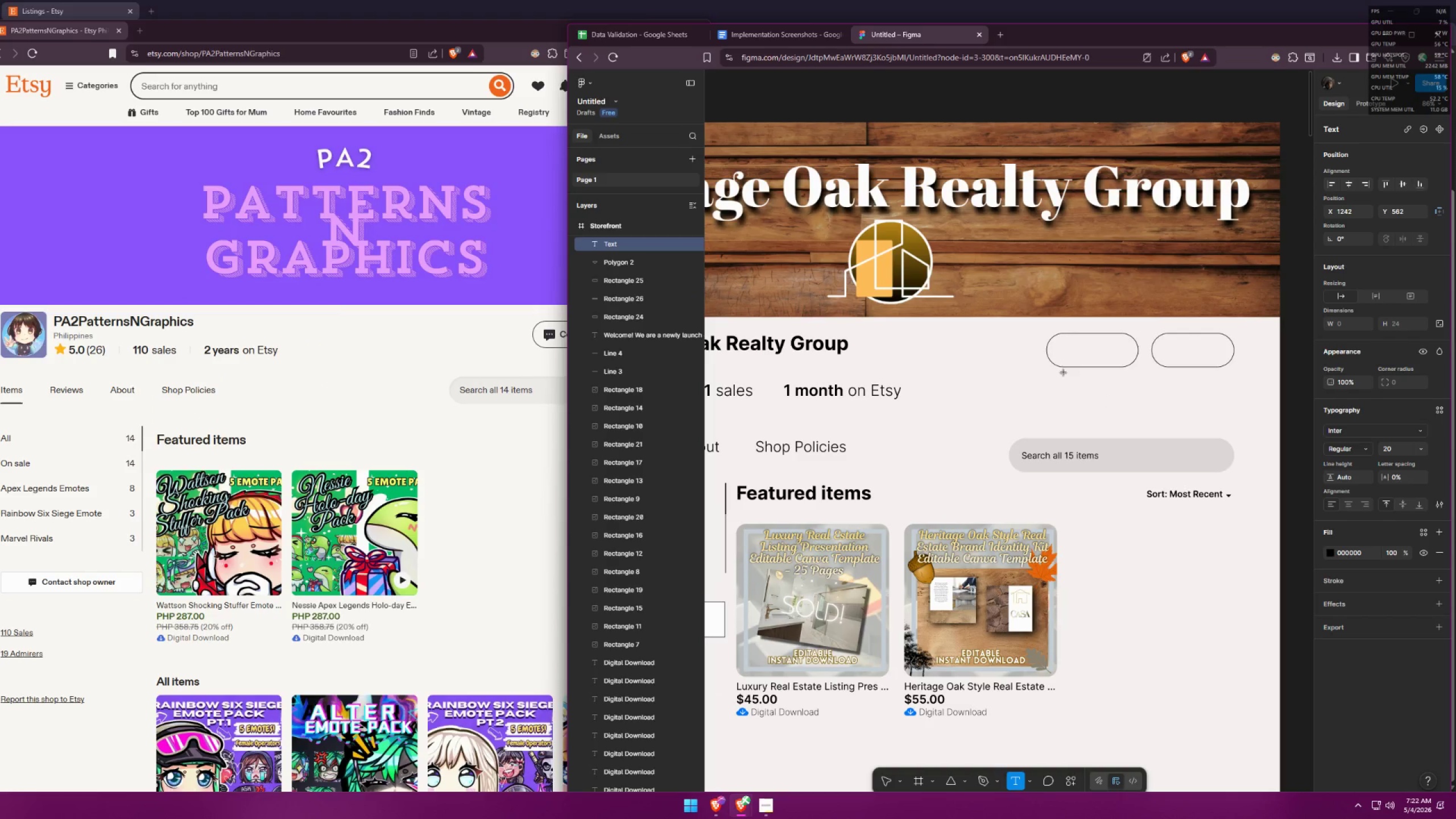 
left_click([1070, 394])
 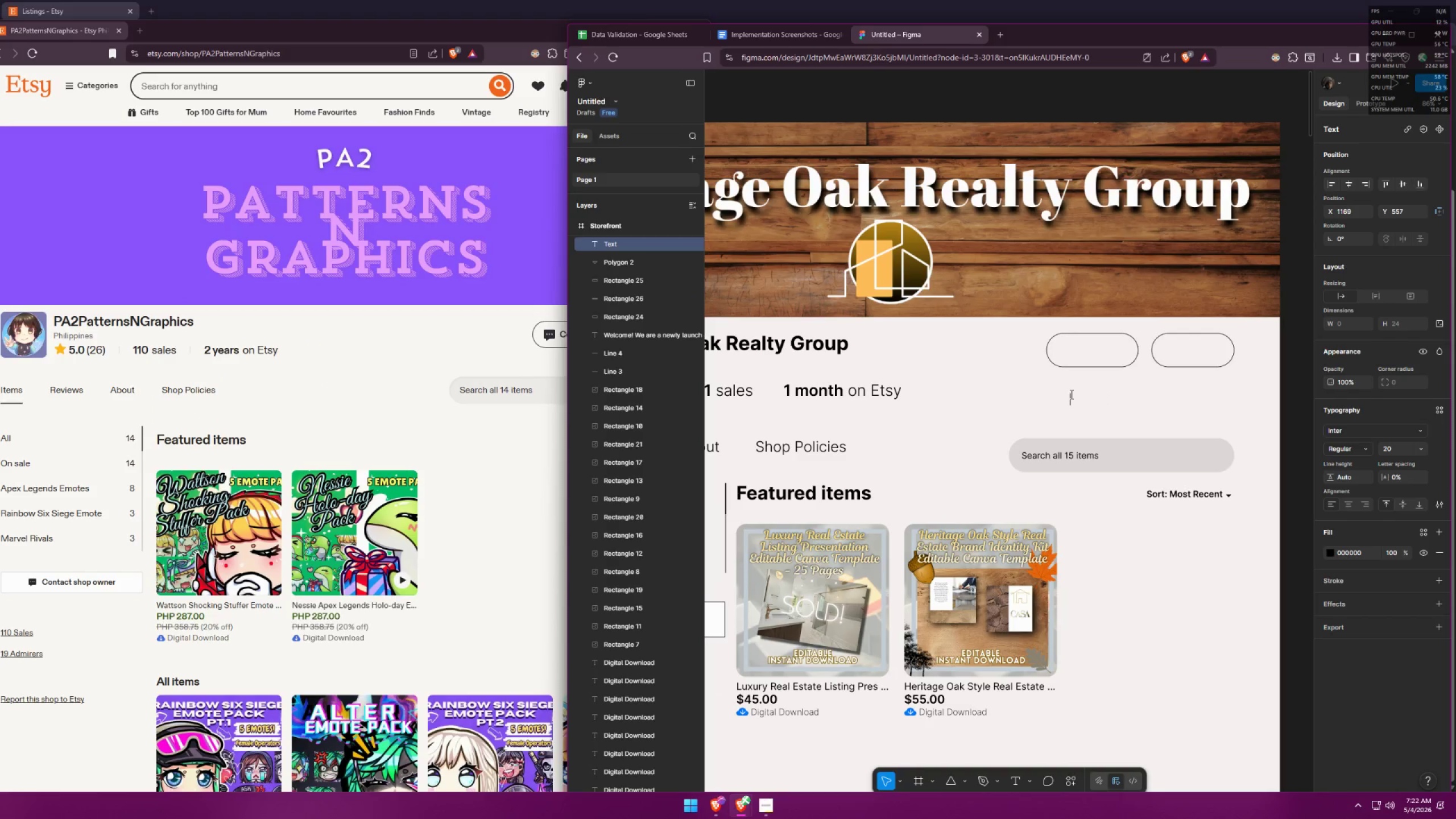 
type(Contact)
 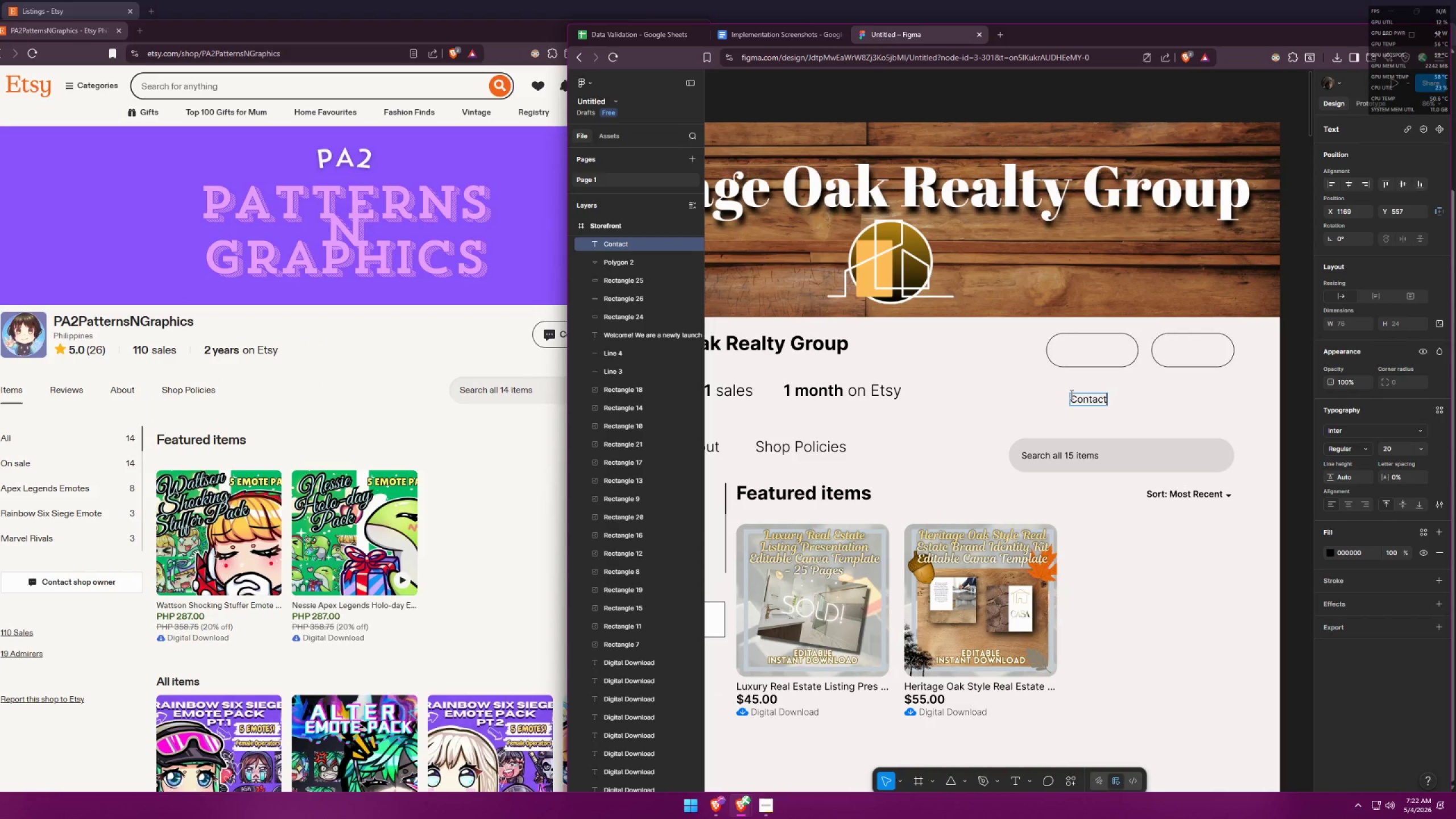 
key(Alt+AltLeft)
 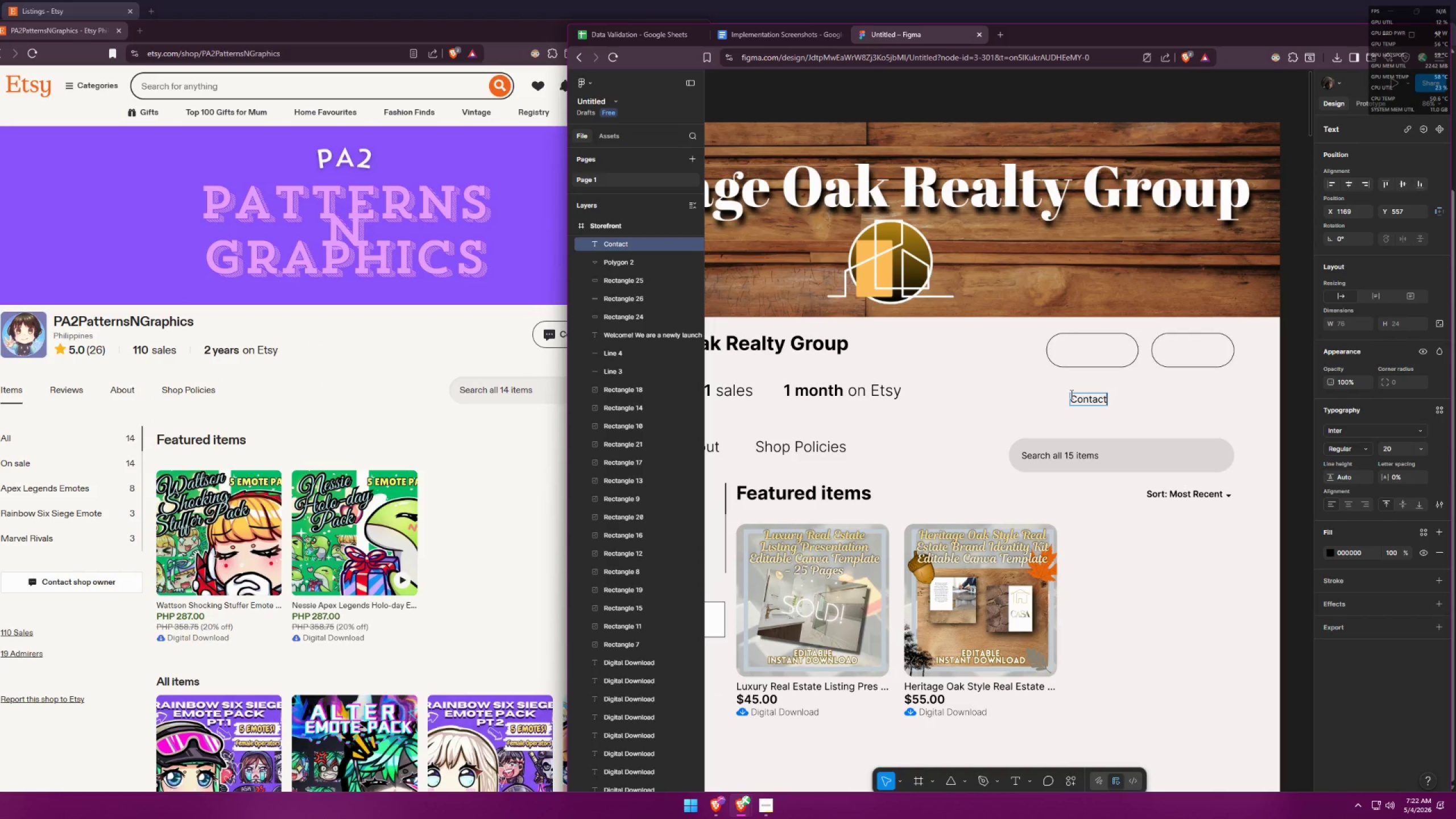 
key(Alt+Tab)
 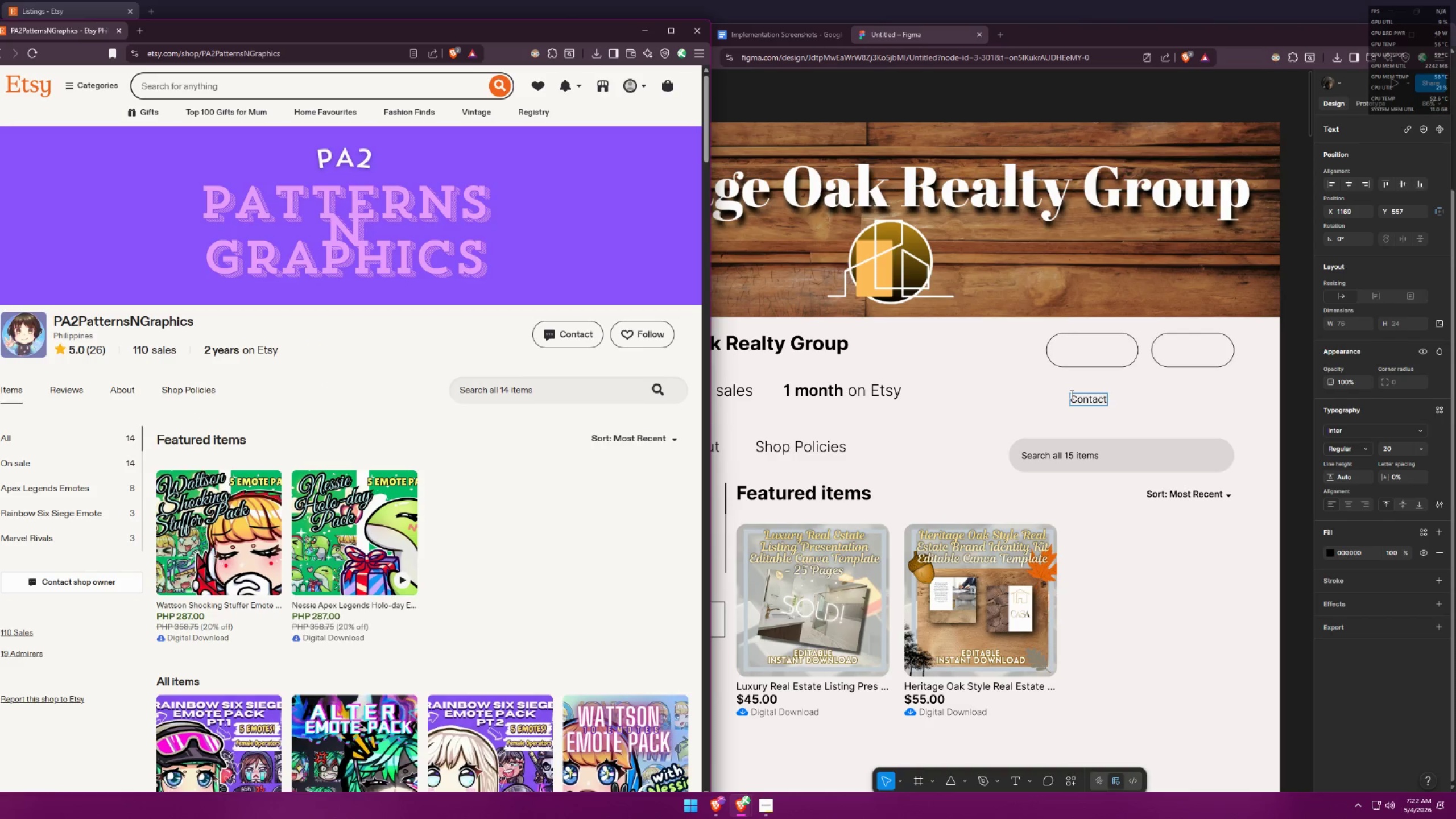 
key(Alt+AltLeft)
 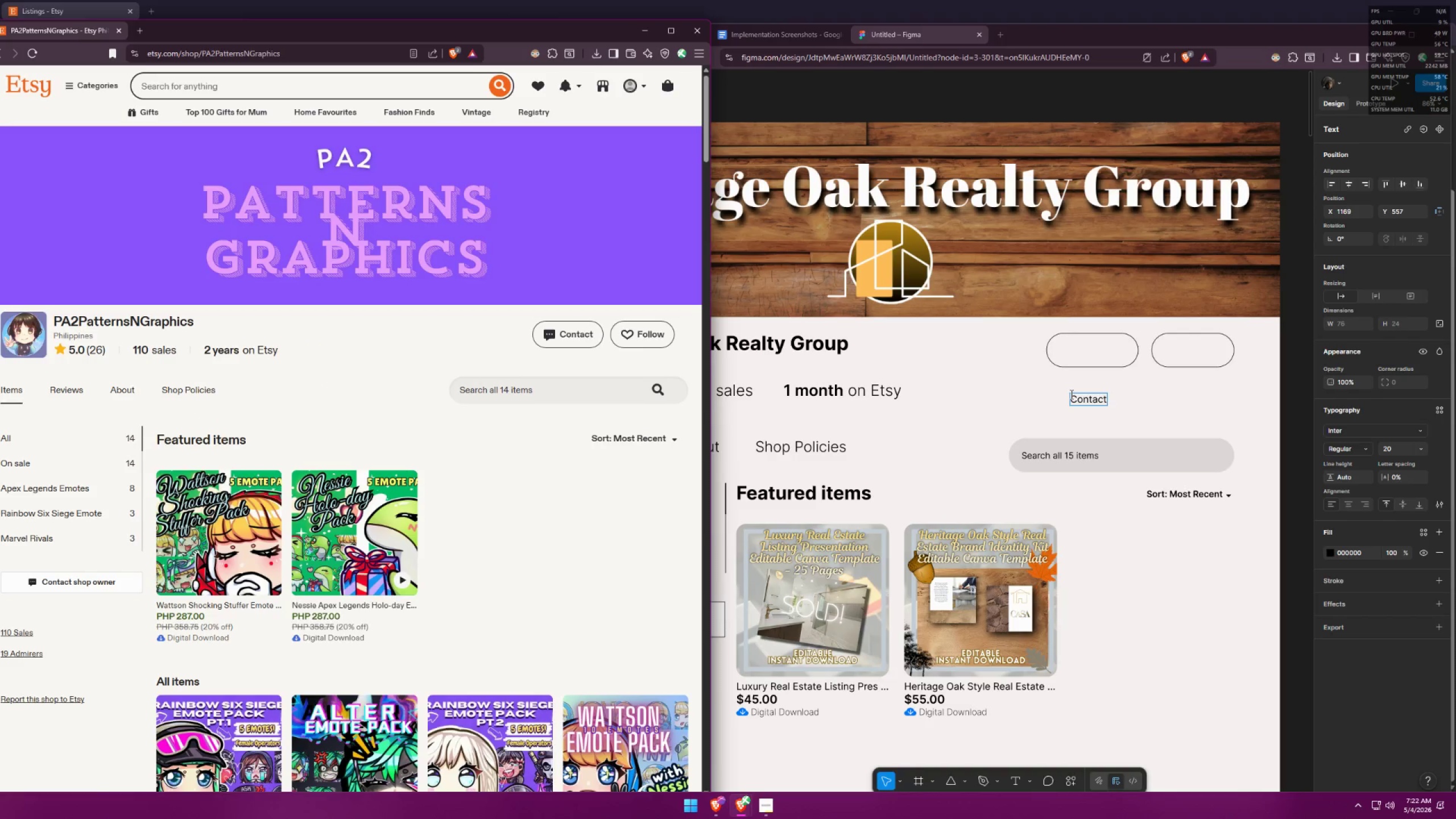 
key(Alt+Tab)
 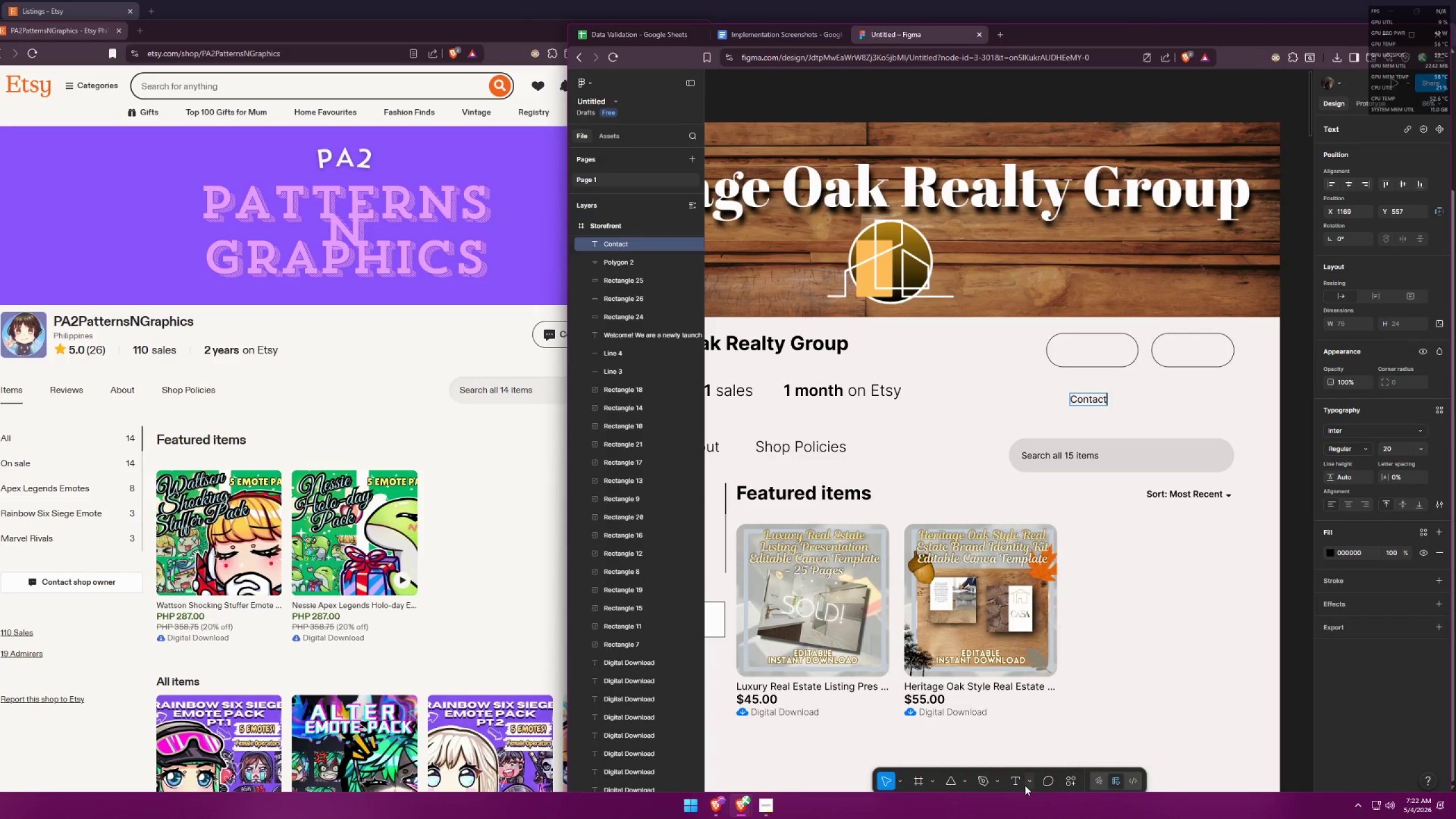 
left_click([1017, 779])
 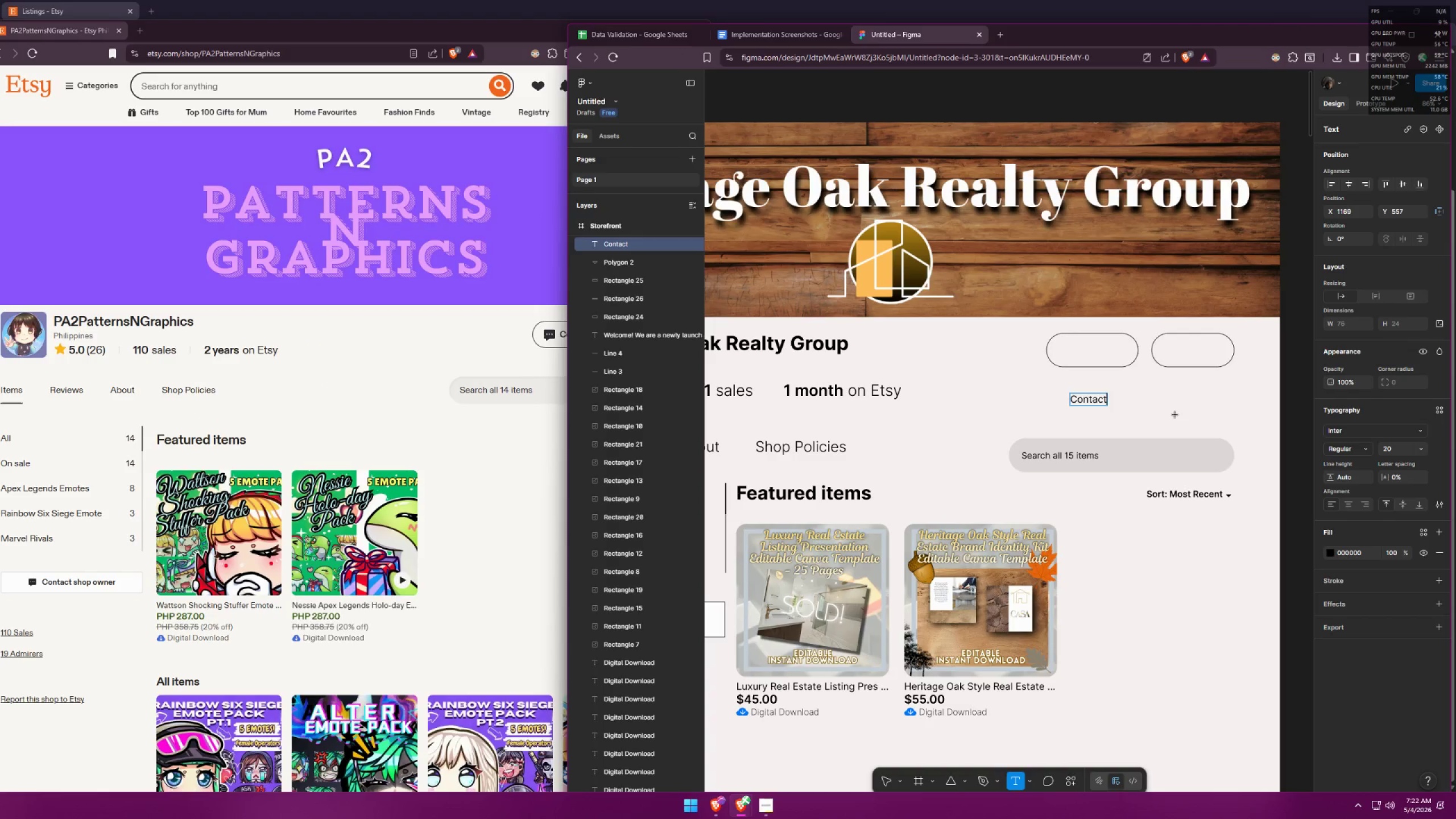 
left_click([1180, 402])
 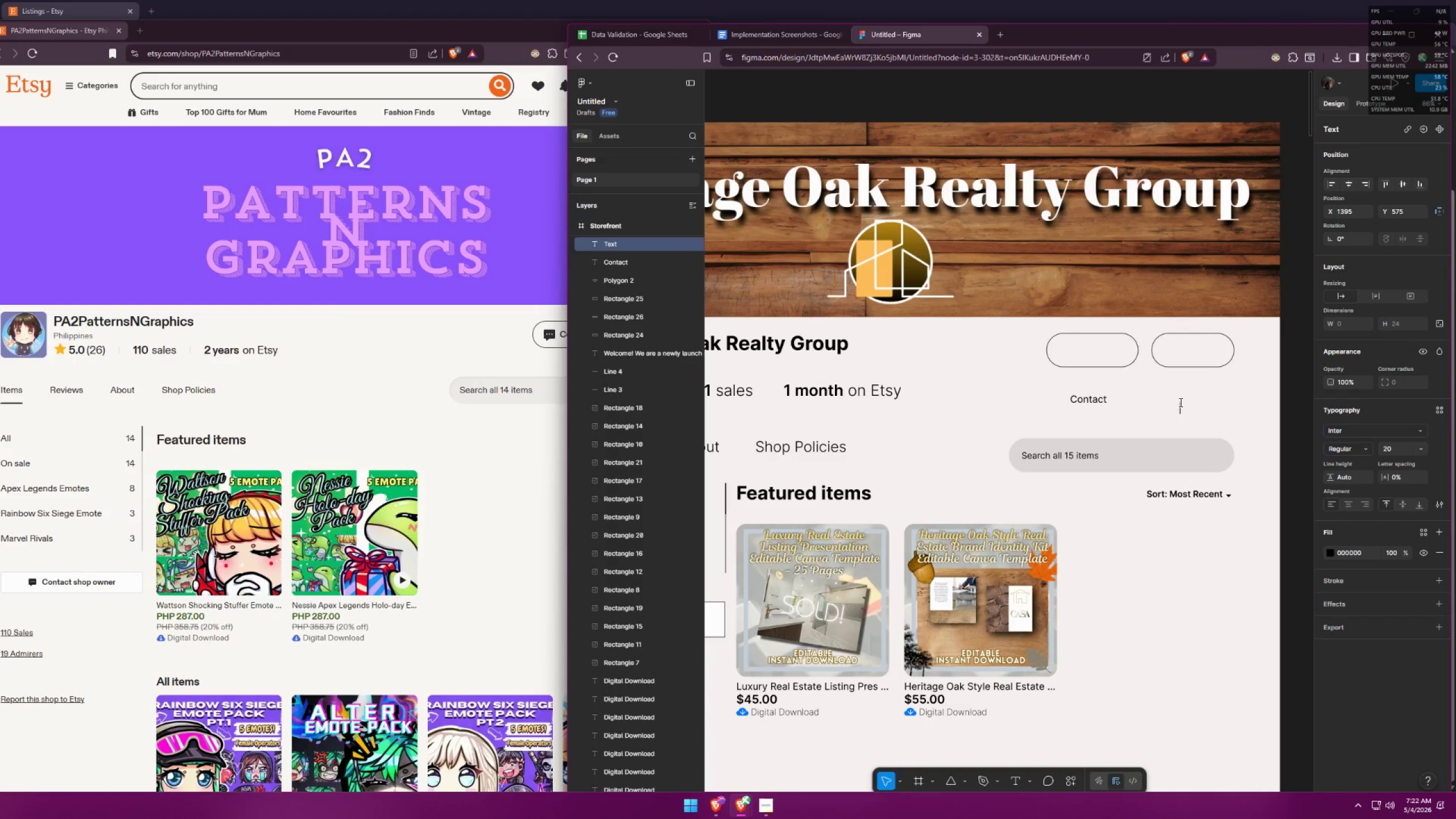 
type(Follow)
 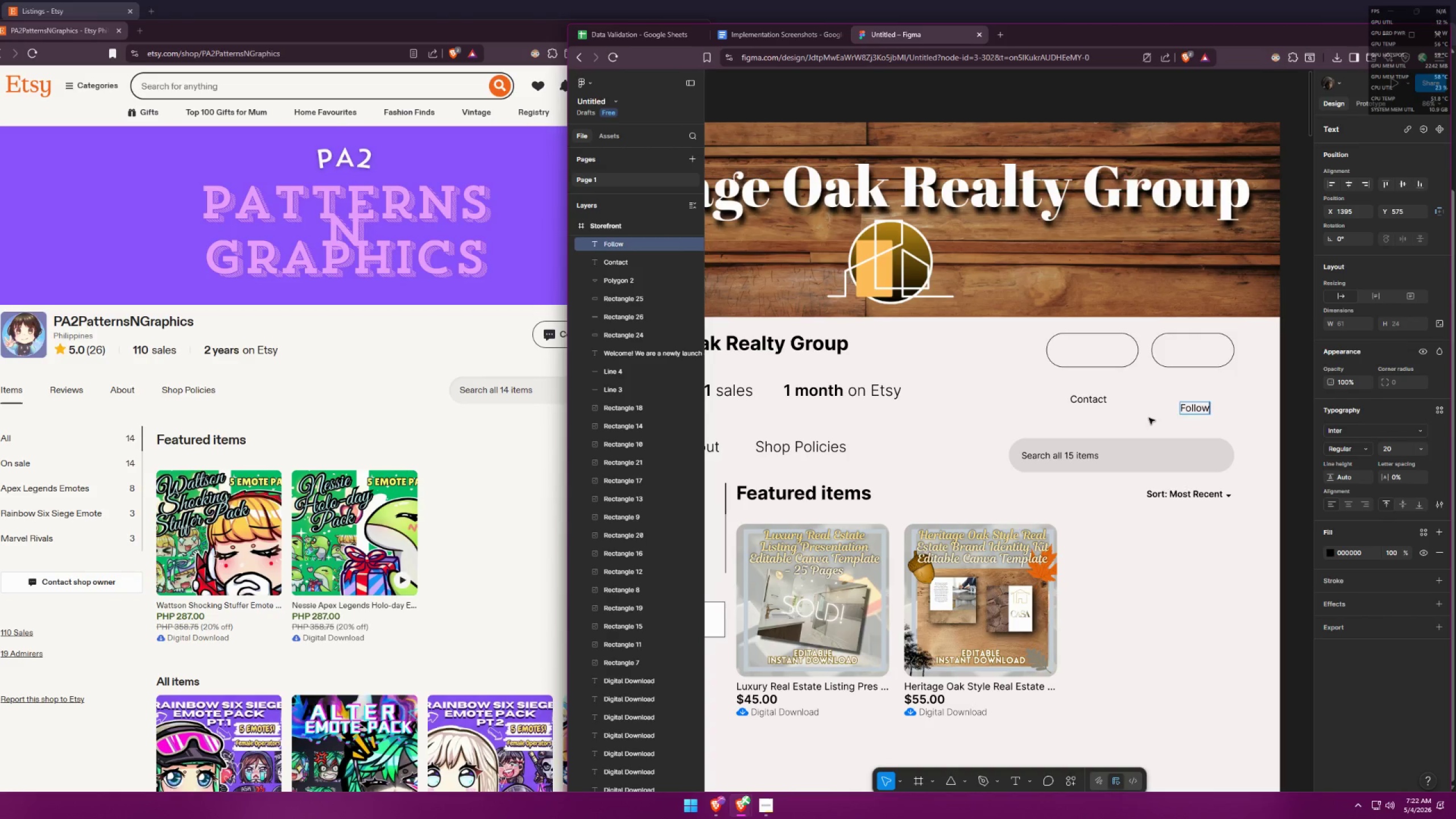 
double_click([1144, 406])
 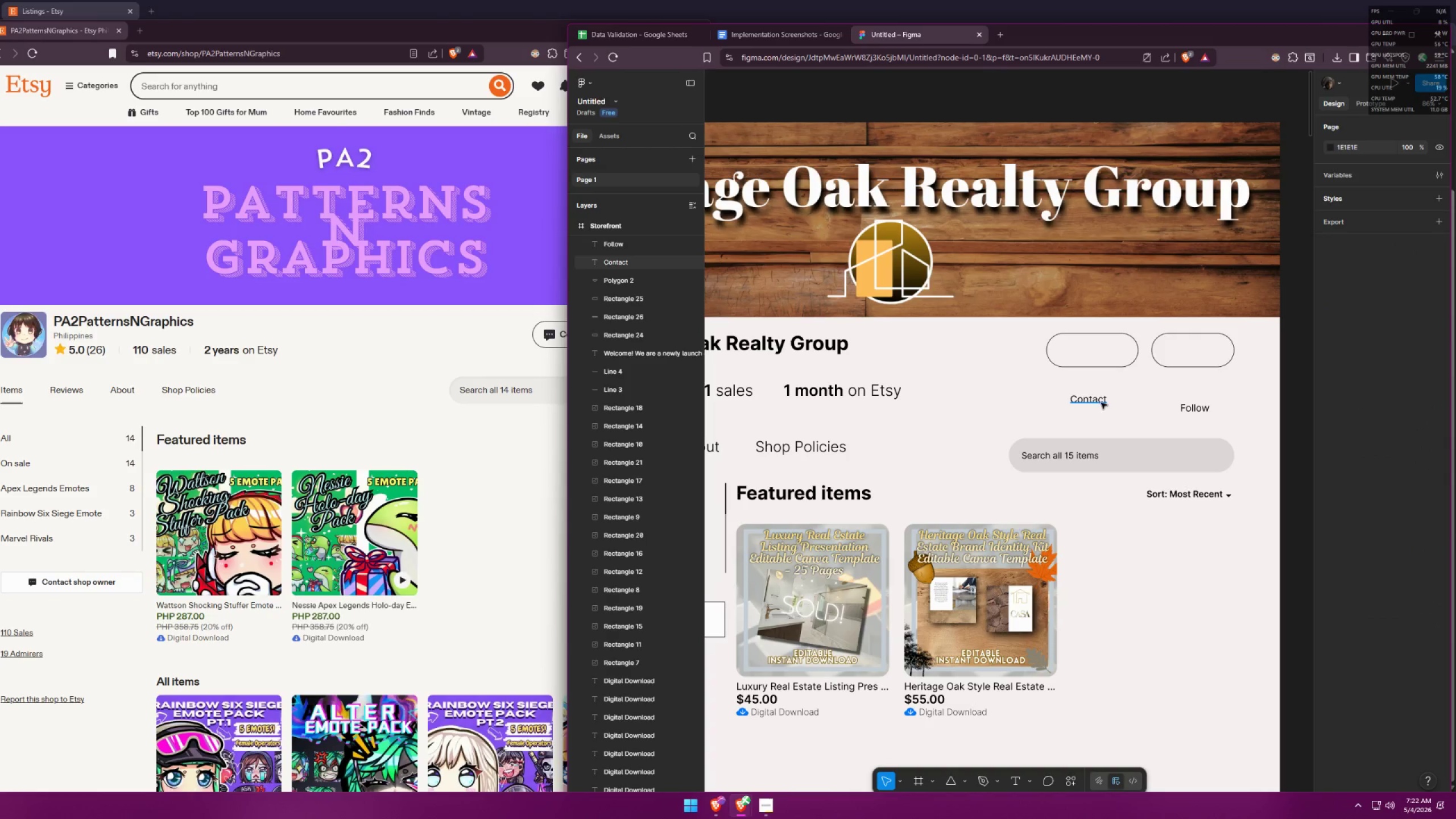 
triple_click([1097, 401])
 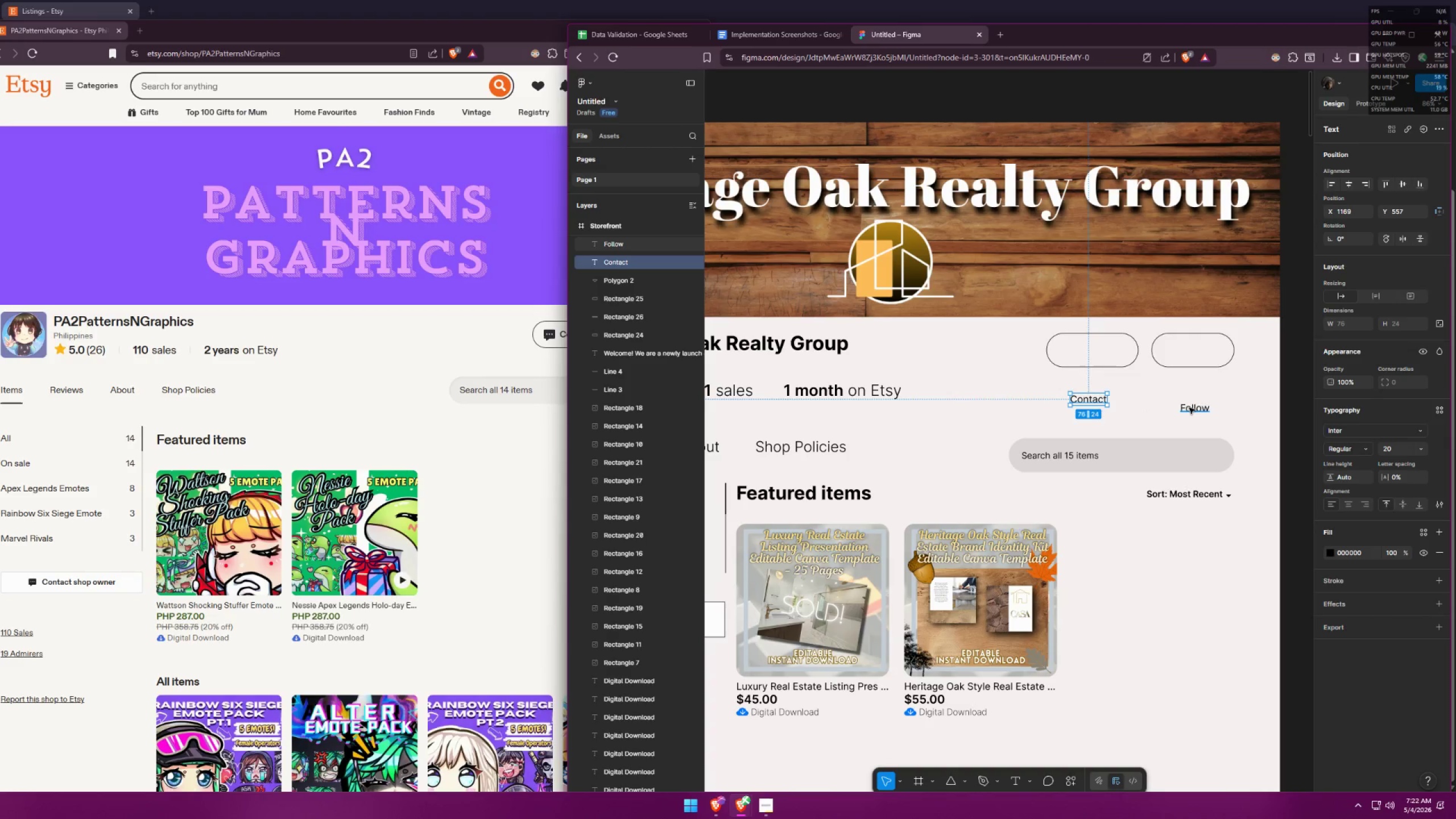 
hold_key(key=ShiftLeft, duration=0.38)
triple_click([1205, 410])
 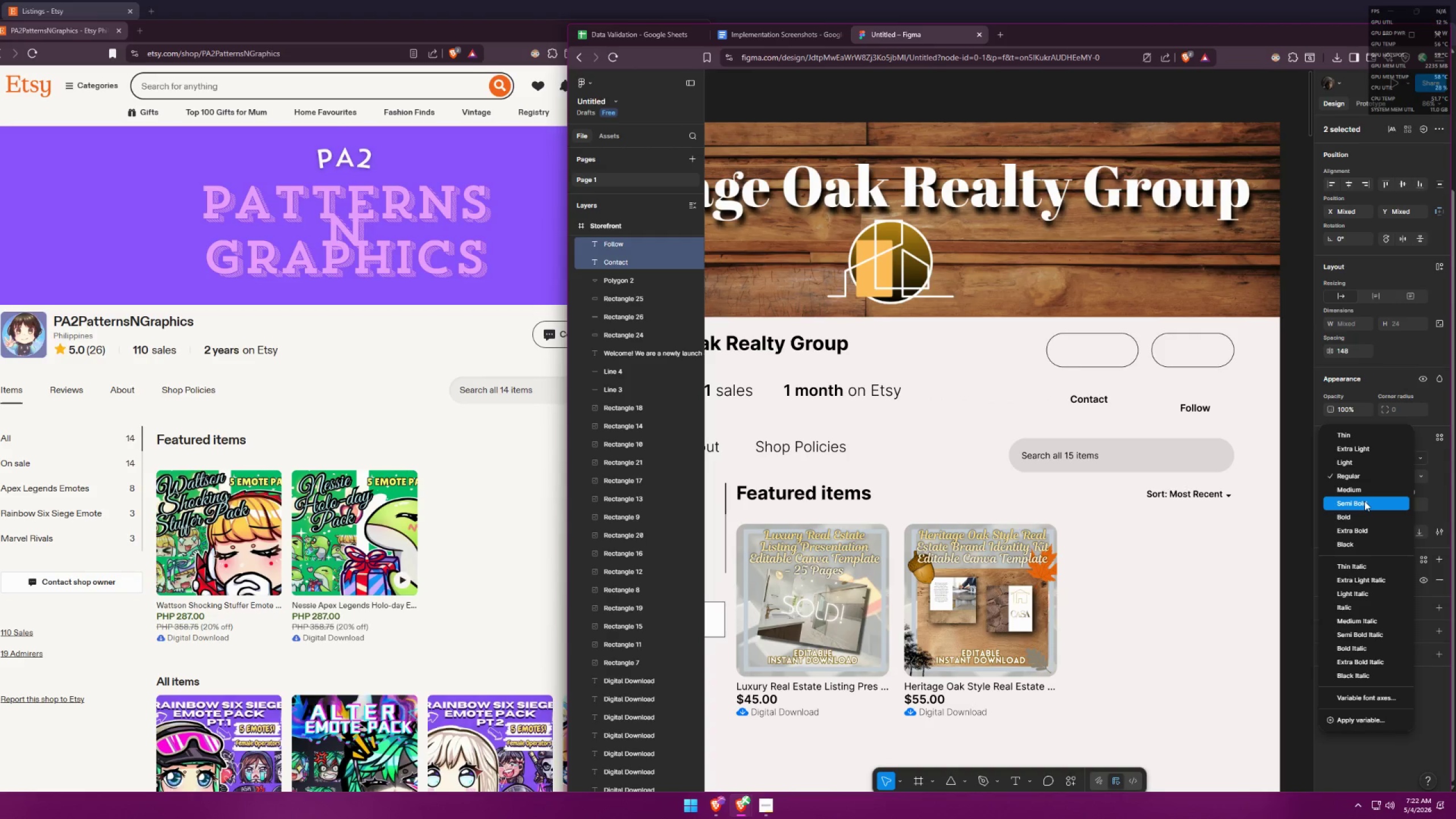 
double_click([1173, 426])
 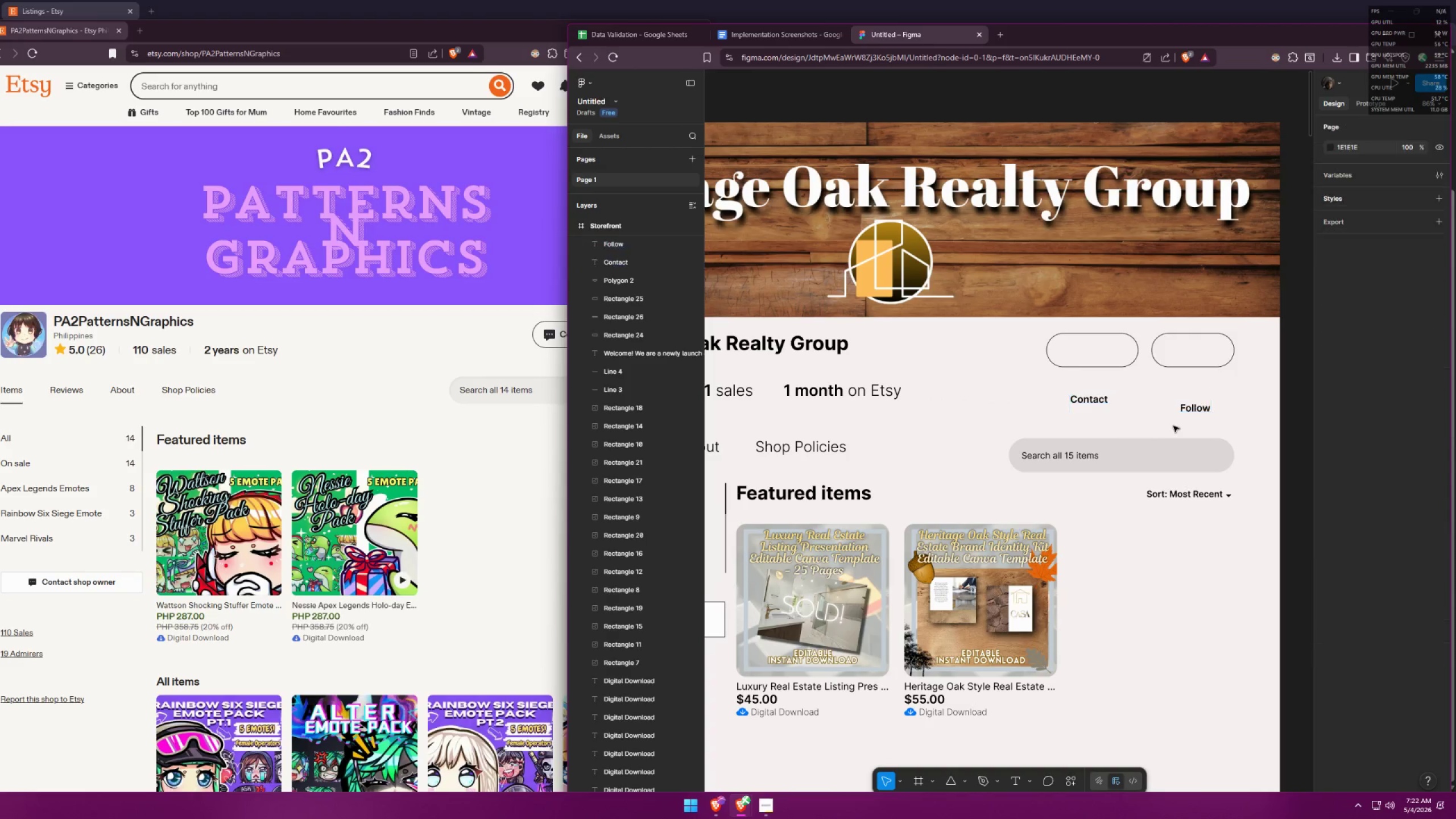 
triple_click([1173, 425])
 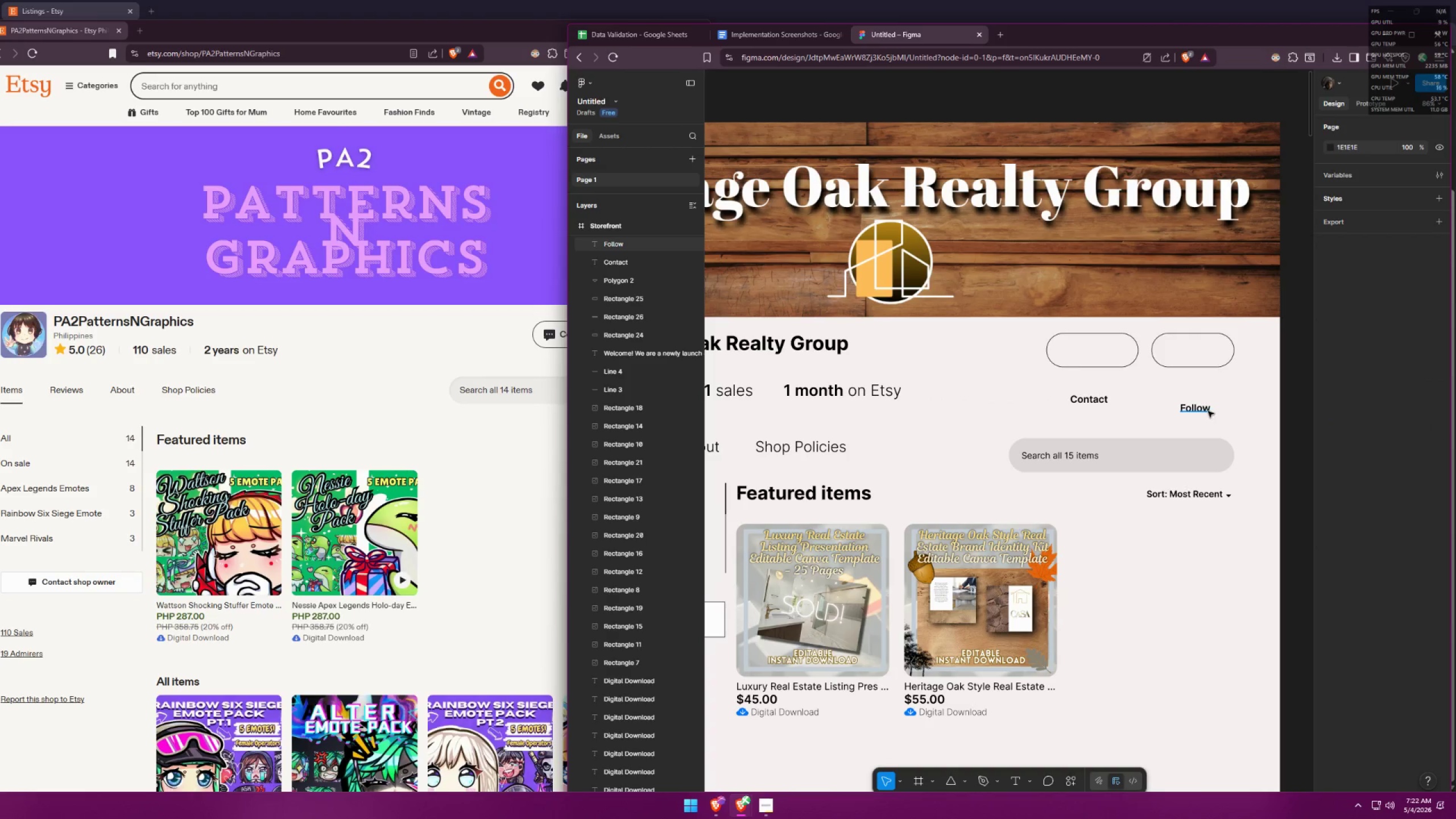 
left_click_drag(start_coordinate=[1204, 410], to_coordinate=[1212, 350])
 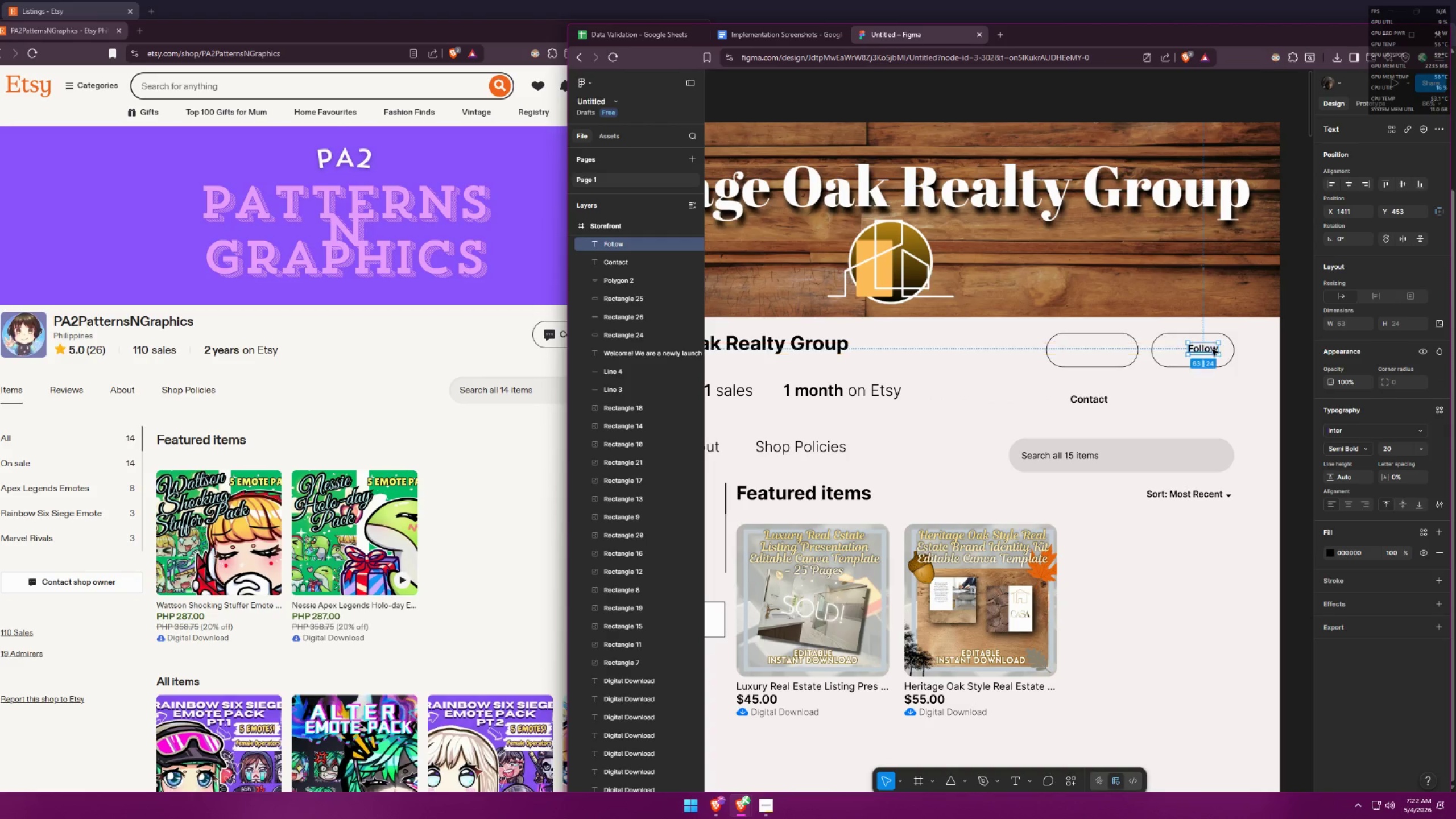 
left_click([1221, 408])
 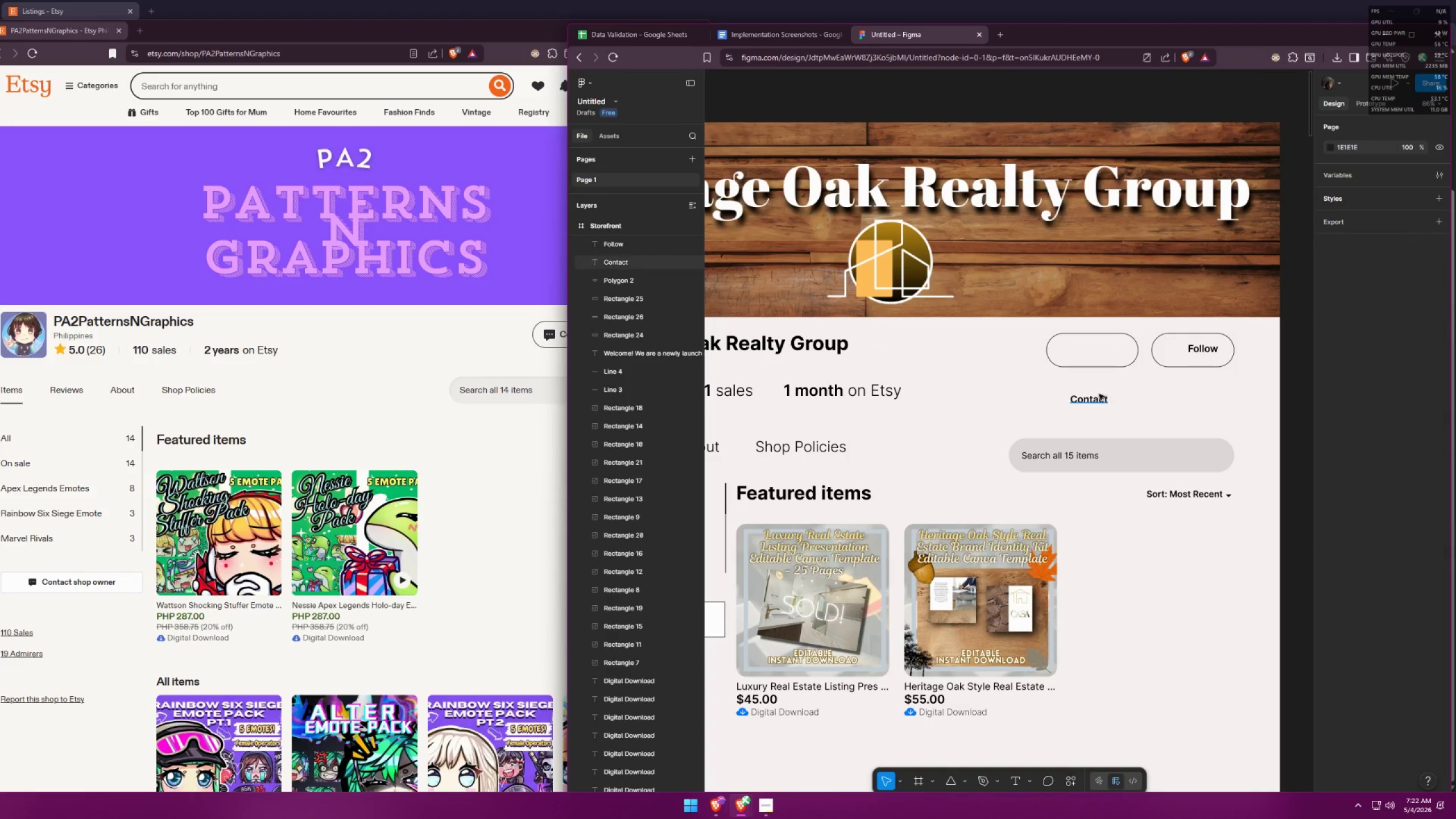 
left_click_drag(start_coordinate=[1095, 400], to_coordinate=[1111, 348])
 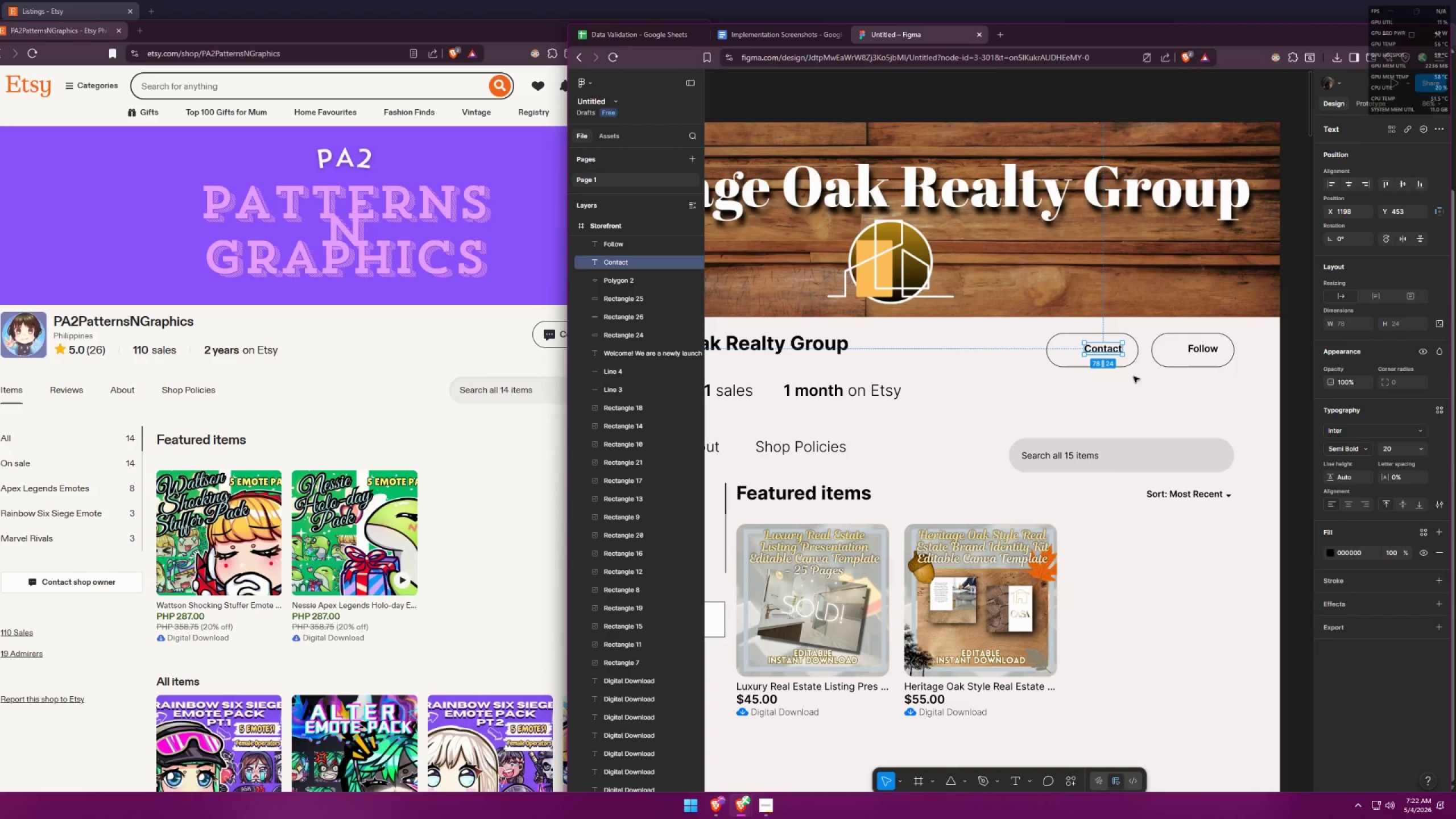 
left_click([1165, 407])
 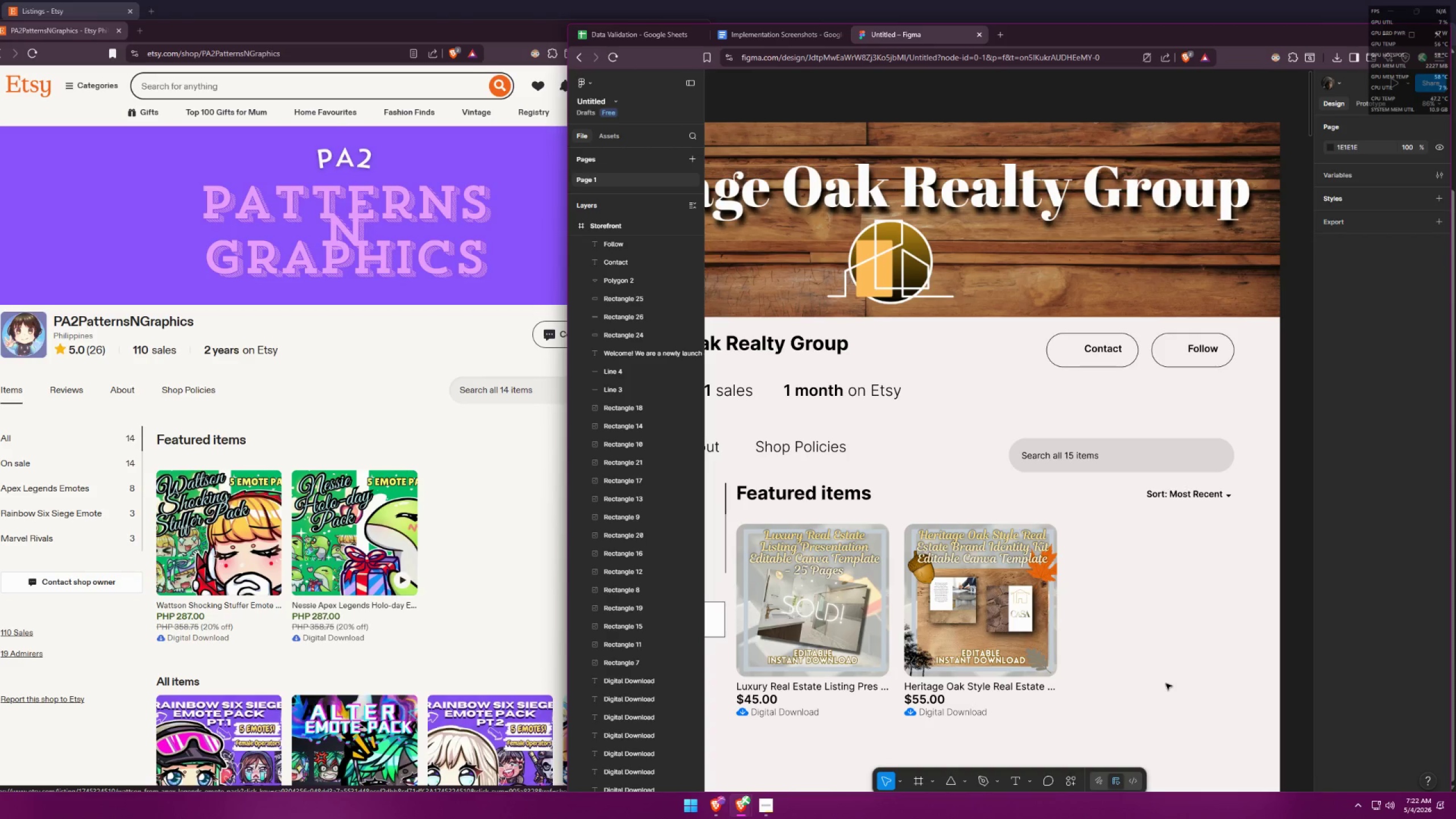 
wait(25.66)
 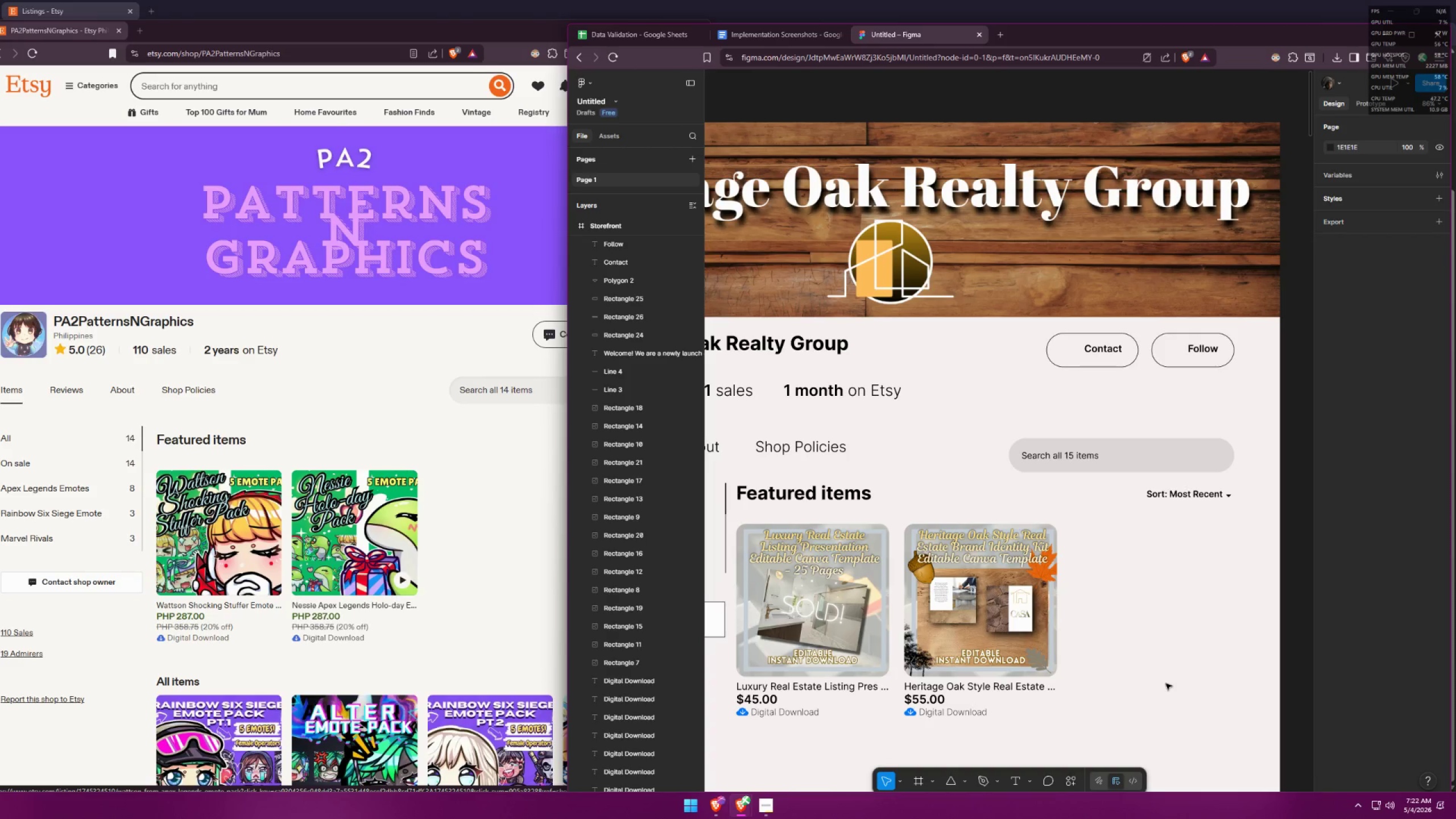 
scroll: coordinate [1164, 671], scroll_direction: down, amount: 4.0
 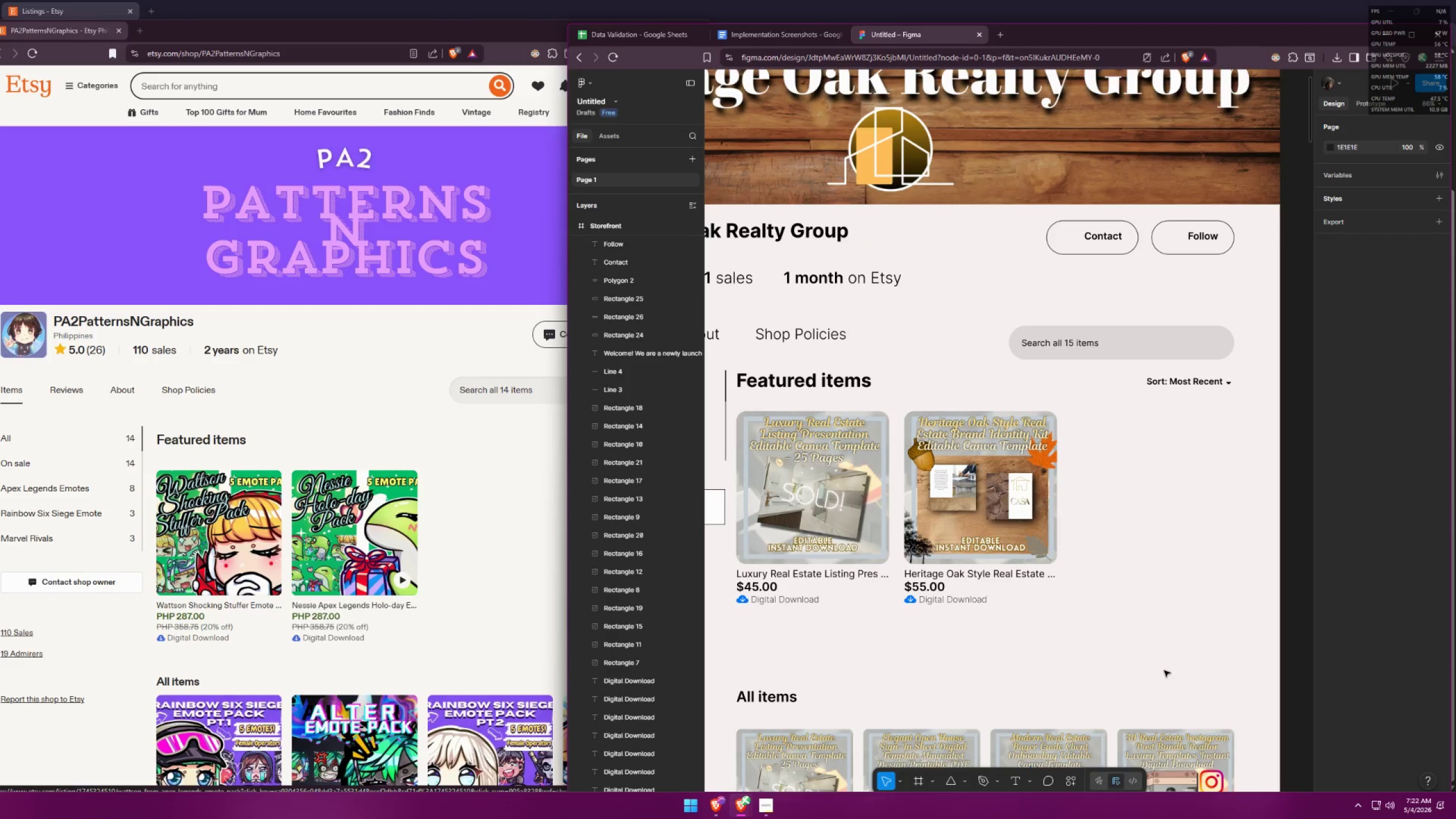 
scroll: coordinate [1164, 670], scroll_direction: up, amount: 4.0
 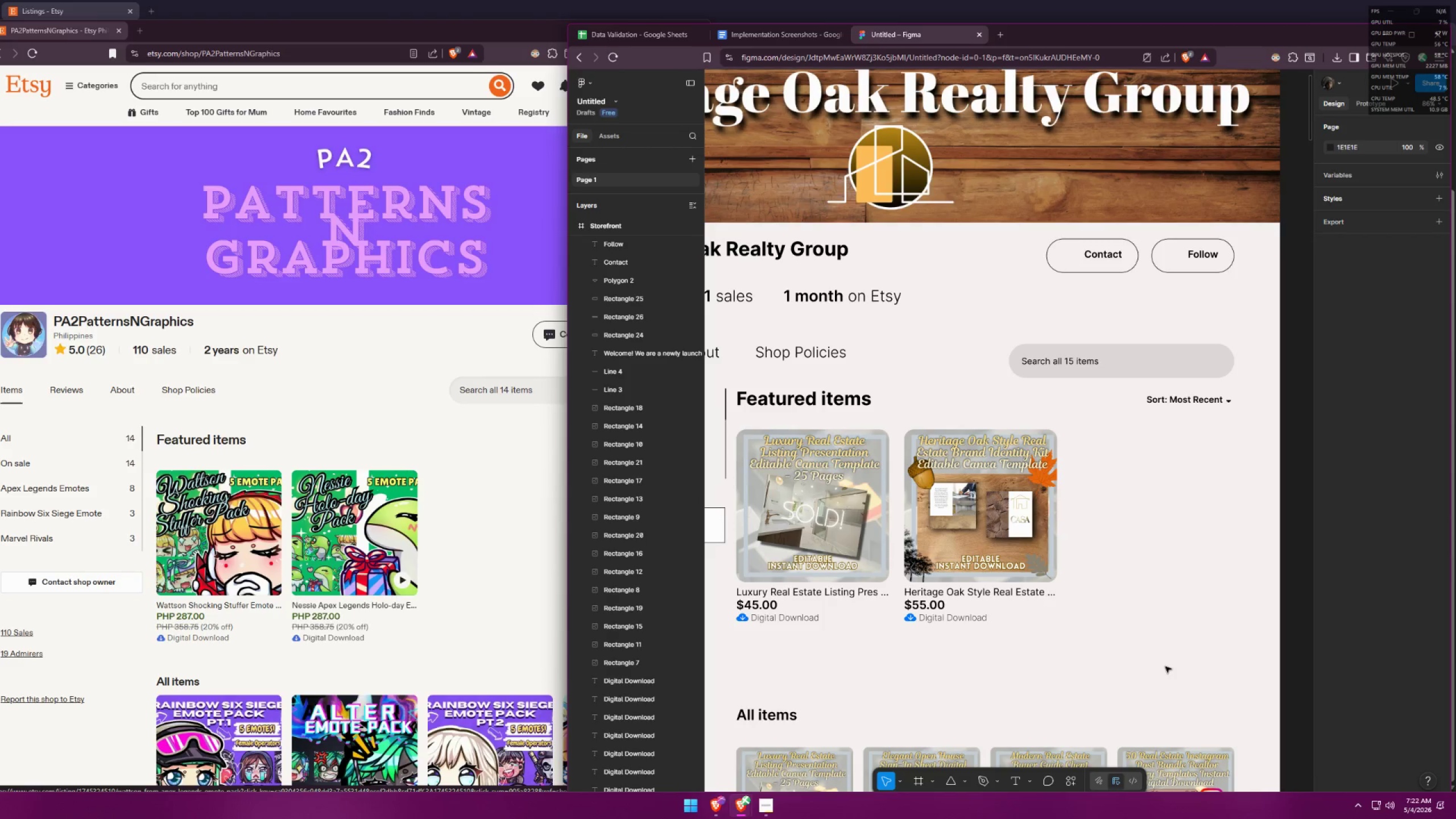 
wait(6.91)
 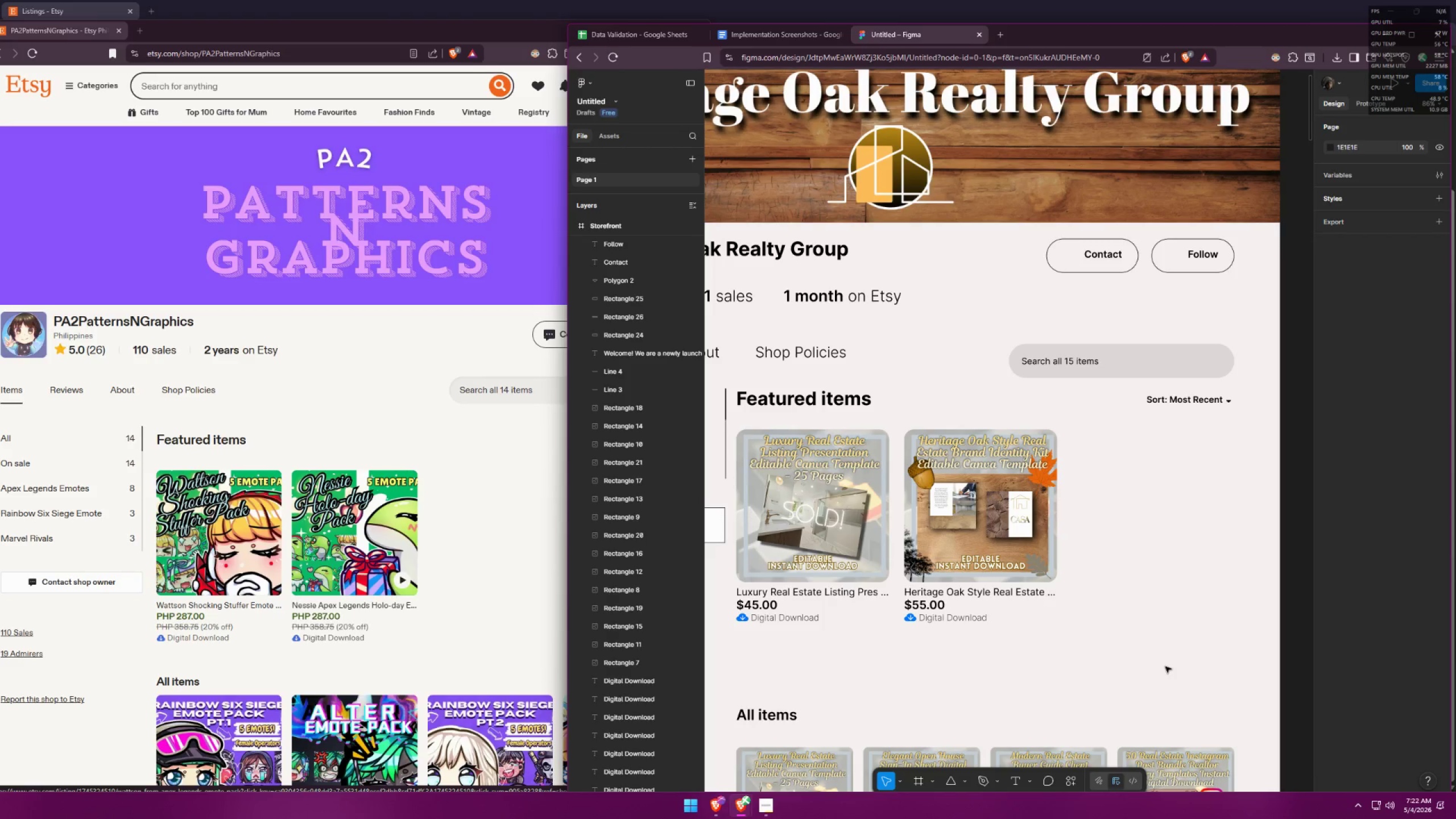 
hold_key(key=ControlLeft, duration=0.92)
scroll: coordinate [1183, 334], scroll_direction: up, amount: 6.0
 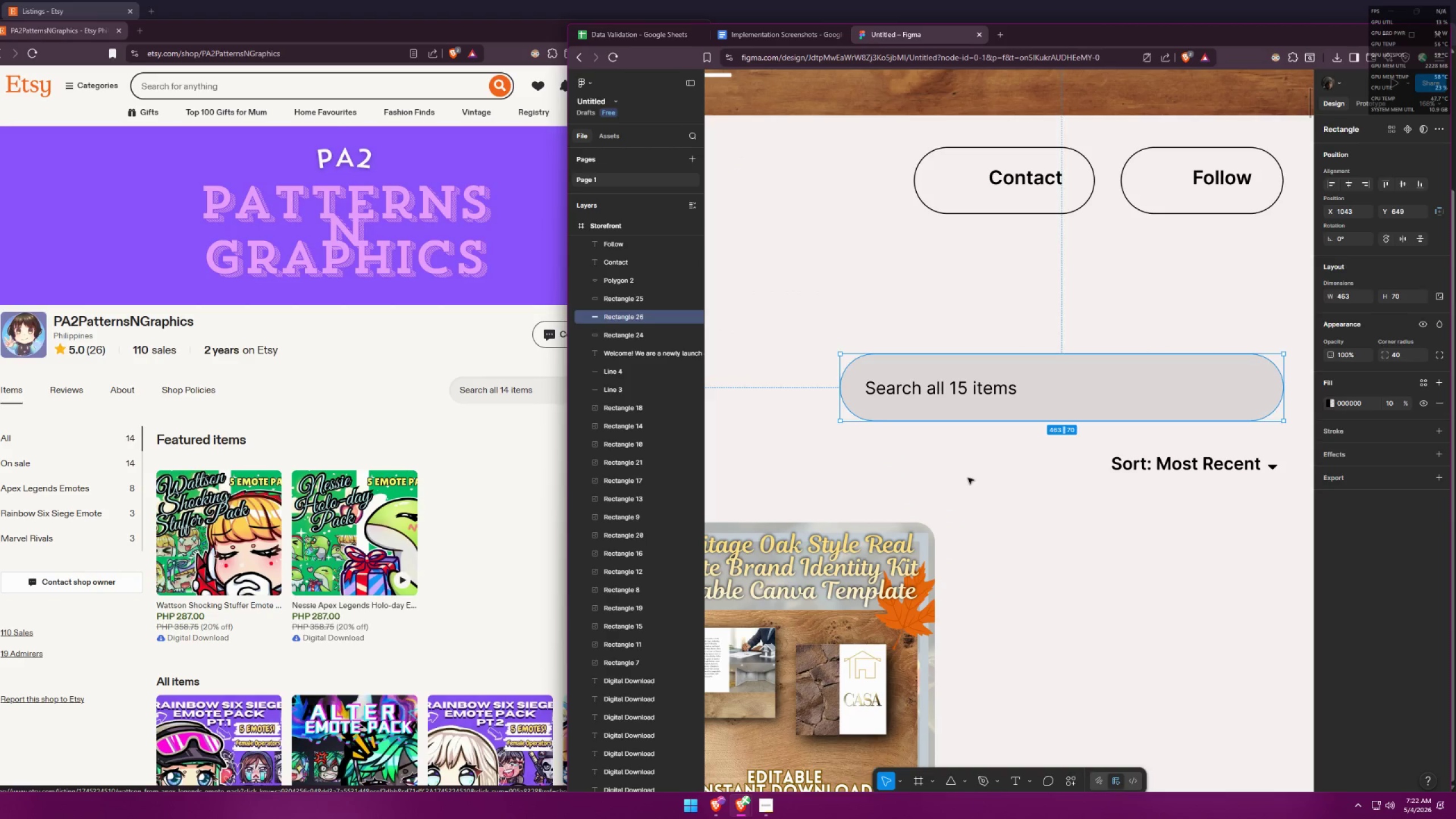 
left_click_drag(start_coordinate=[839, 348], to_coordinate=[882, 382])
 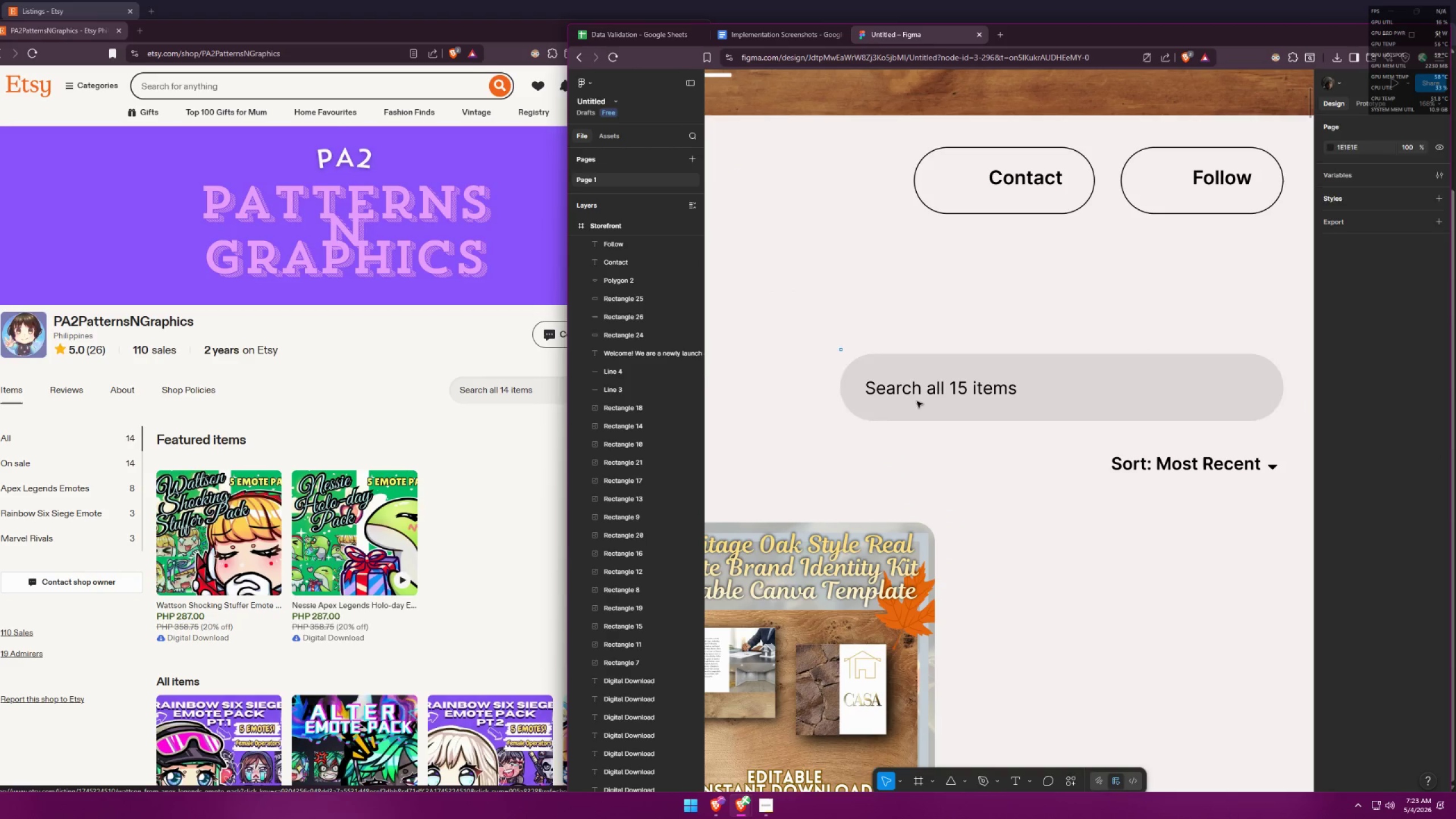 
double_click([1000, 443])
 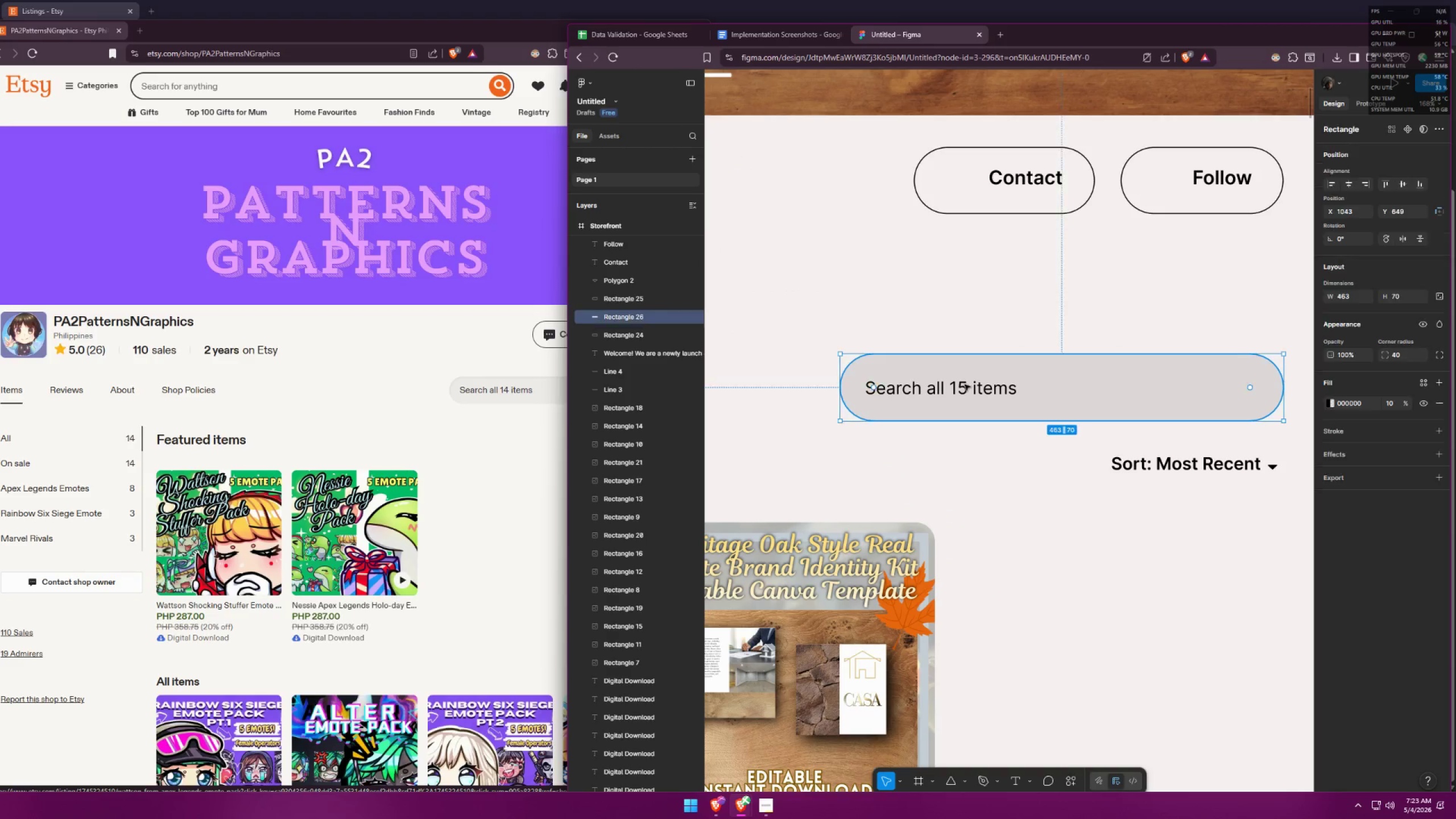 
left_click_drag(start_coordinate=[1054, 505], to_coordinate=[909, 299])
 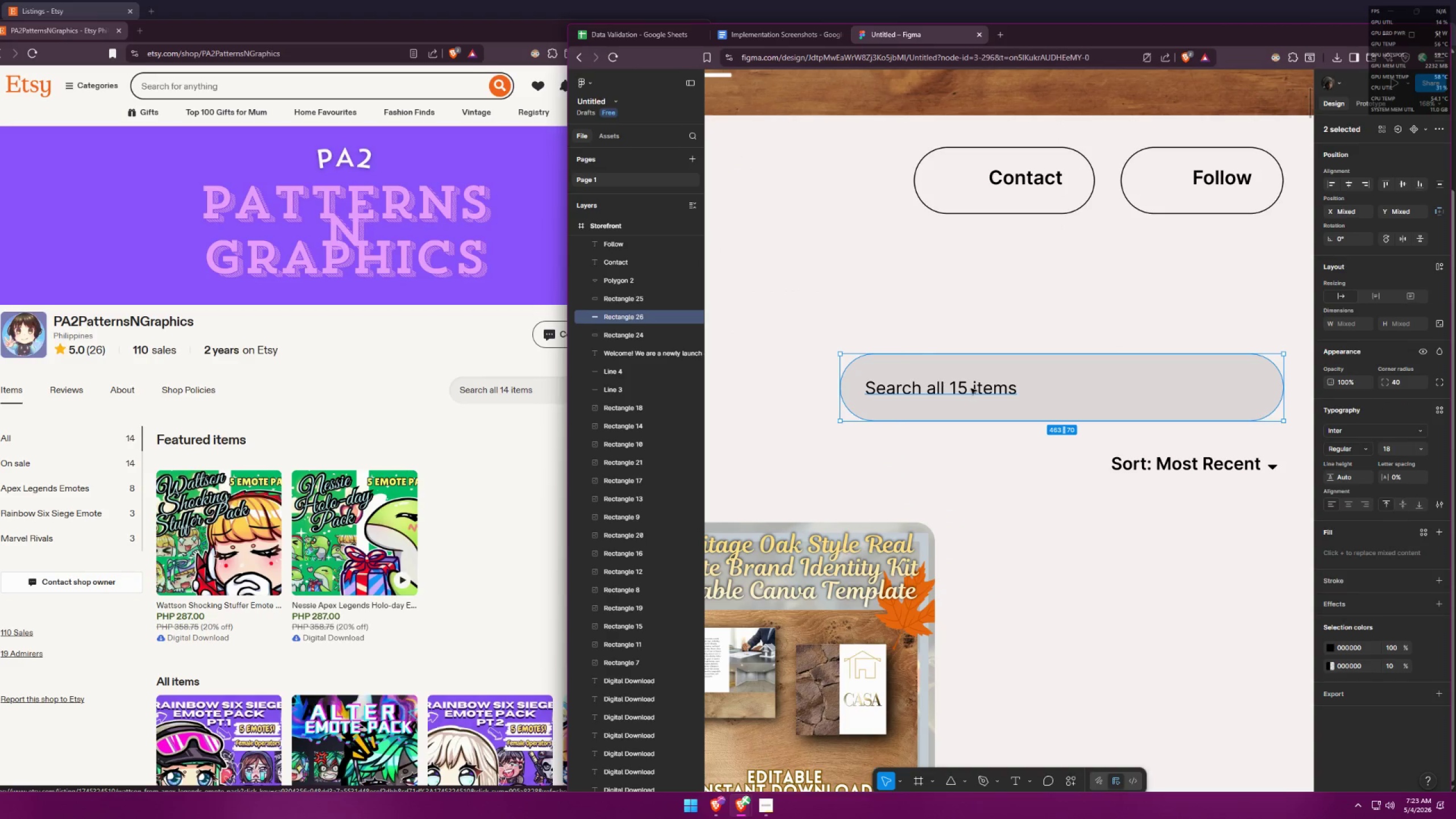 
key(Shift+ShiftLeft)
 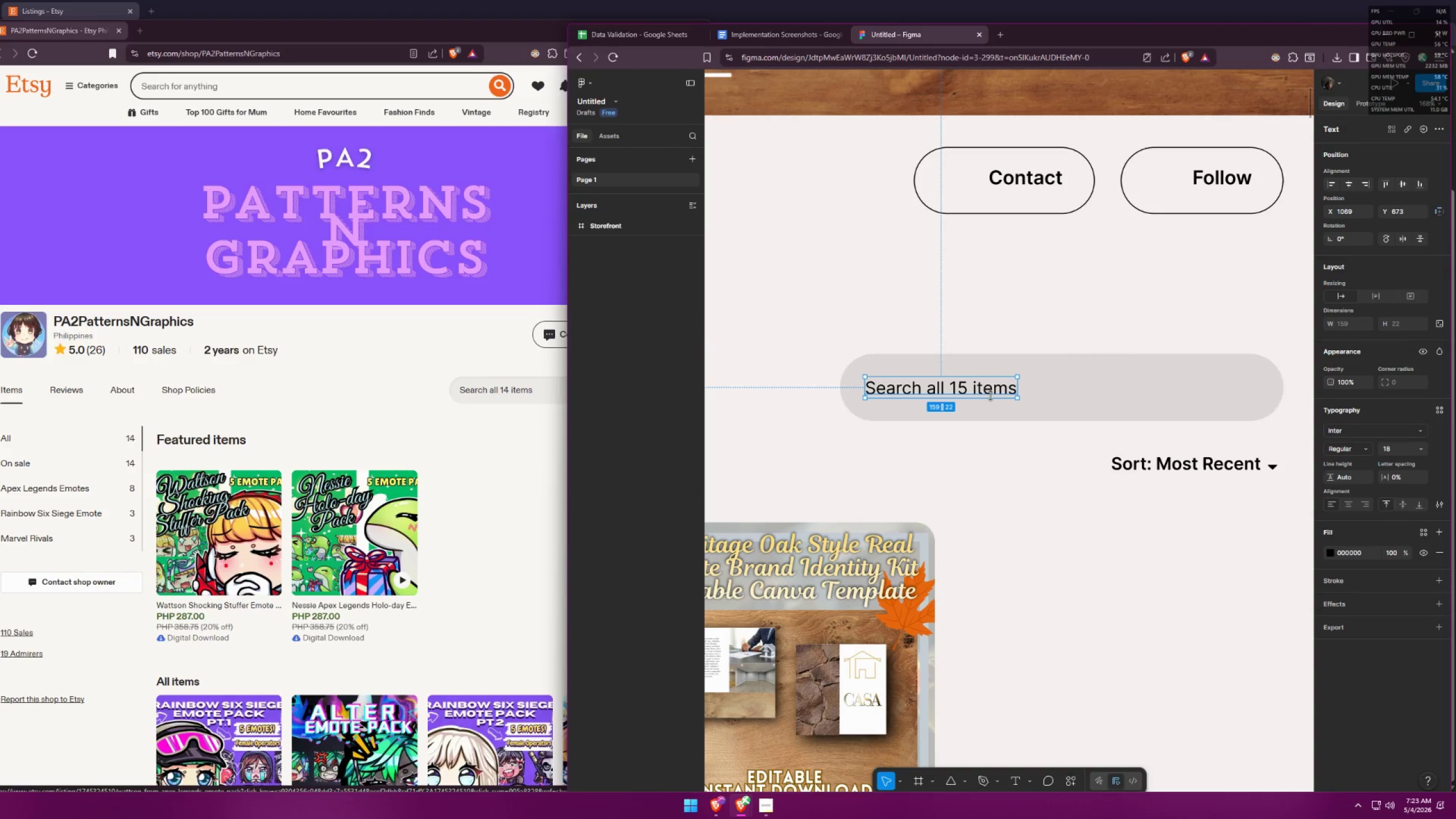 
left_click_drag(start_coordinate=[987, 389], to_coordinate=[982, 390])
 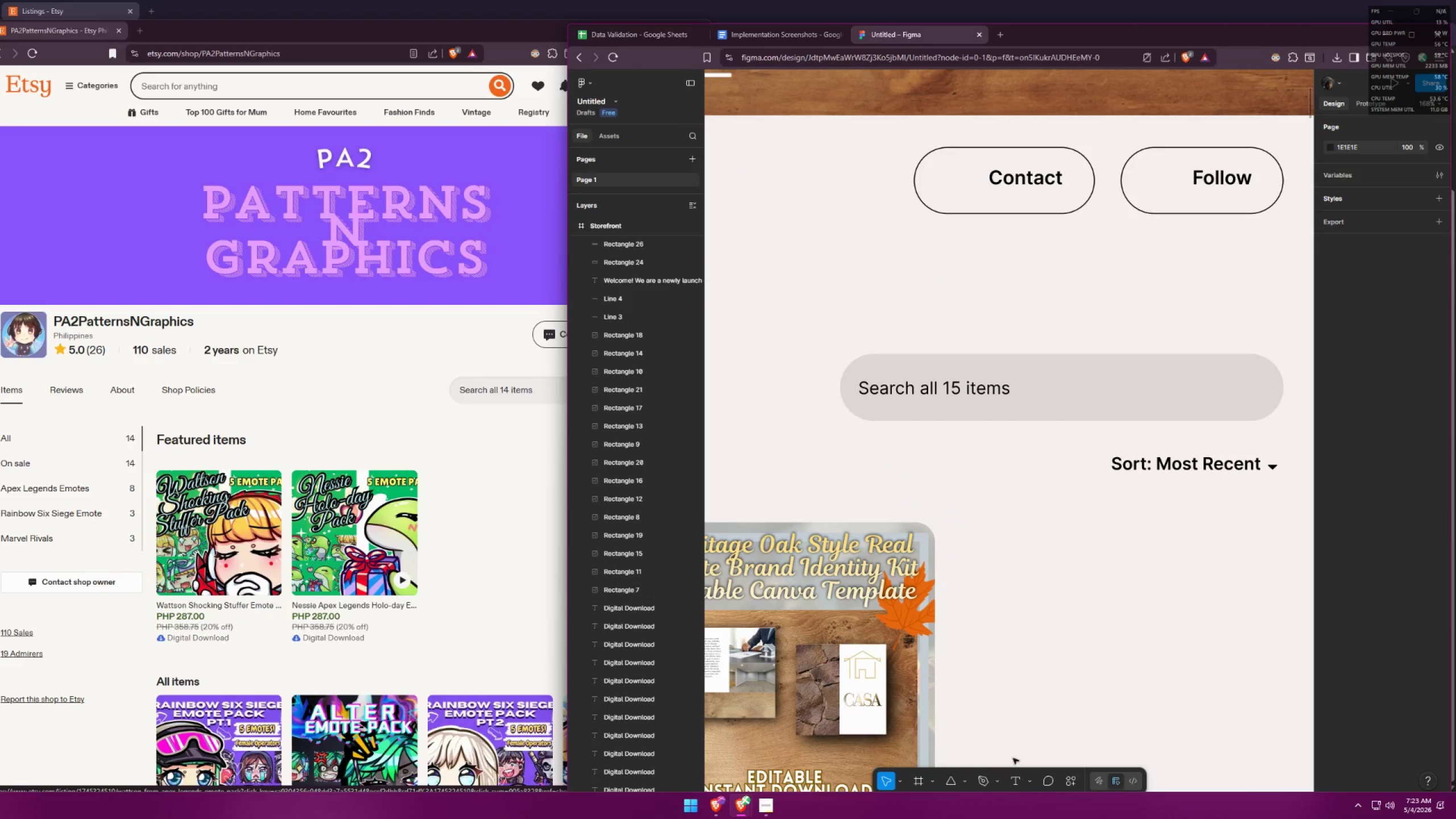 
left_click([1014, 783])
 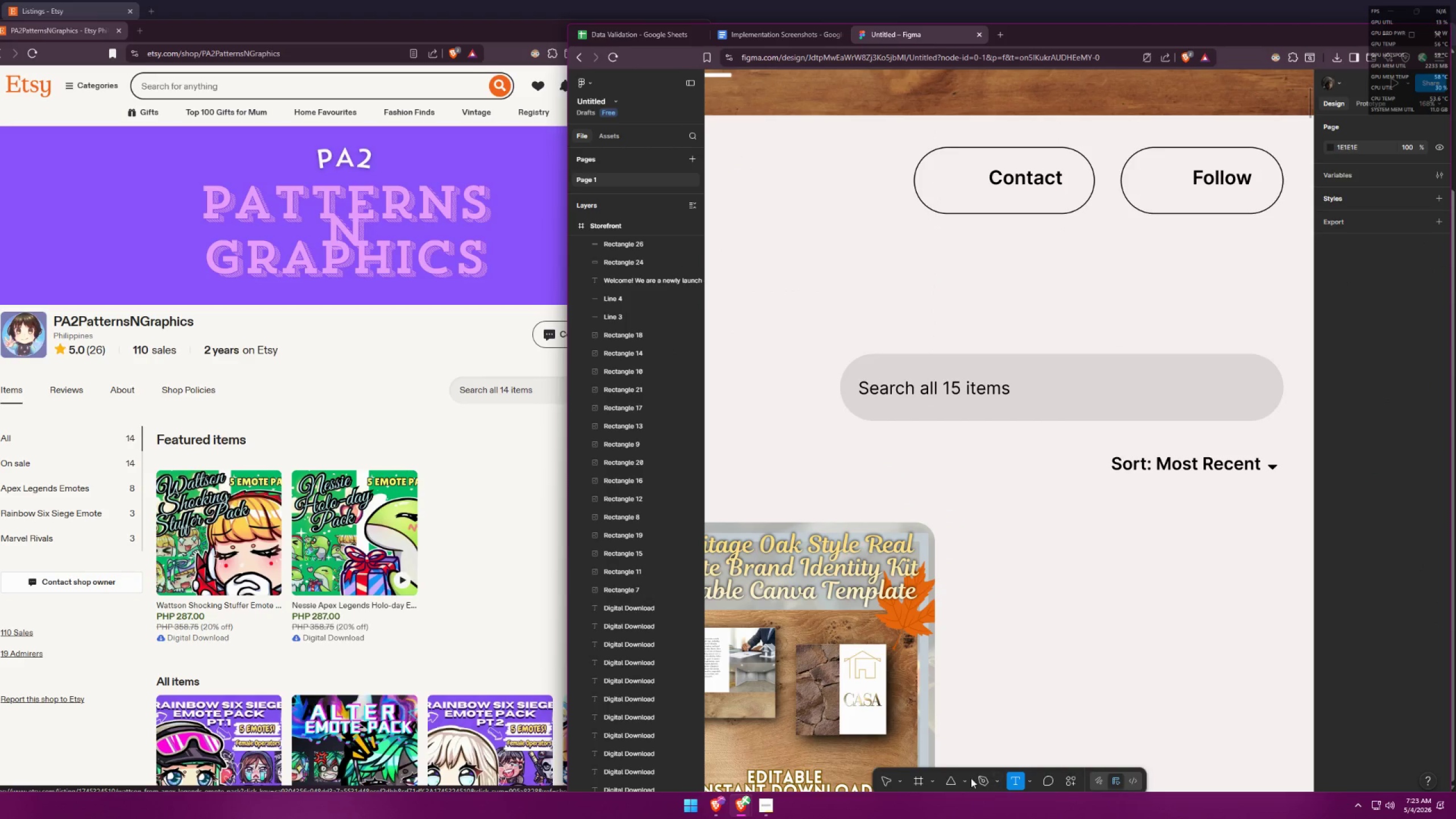 
left_click([965, 781])
 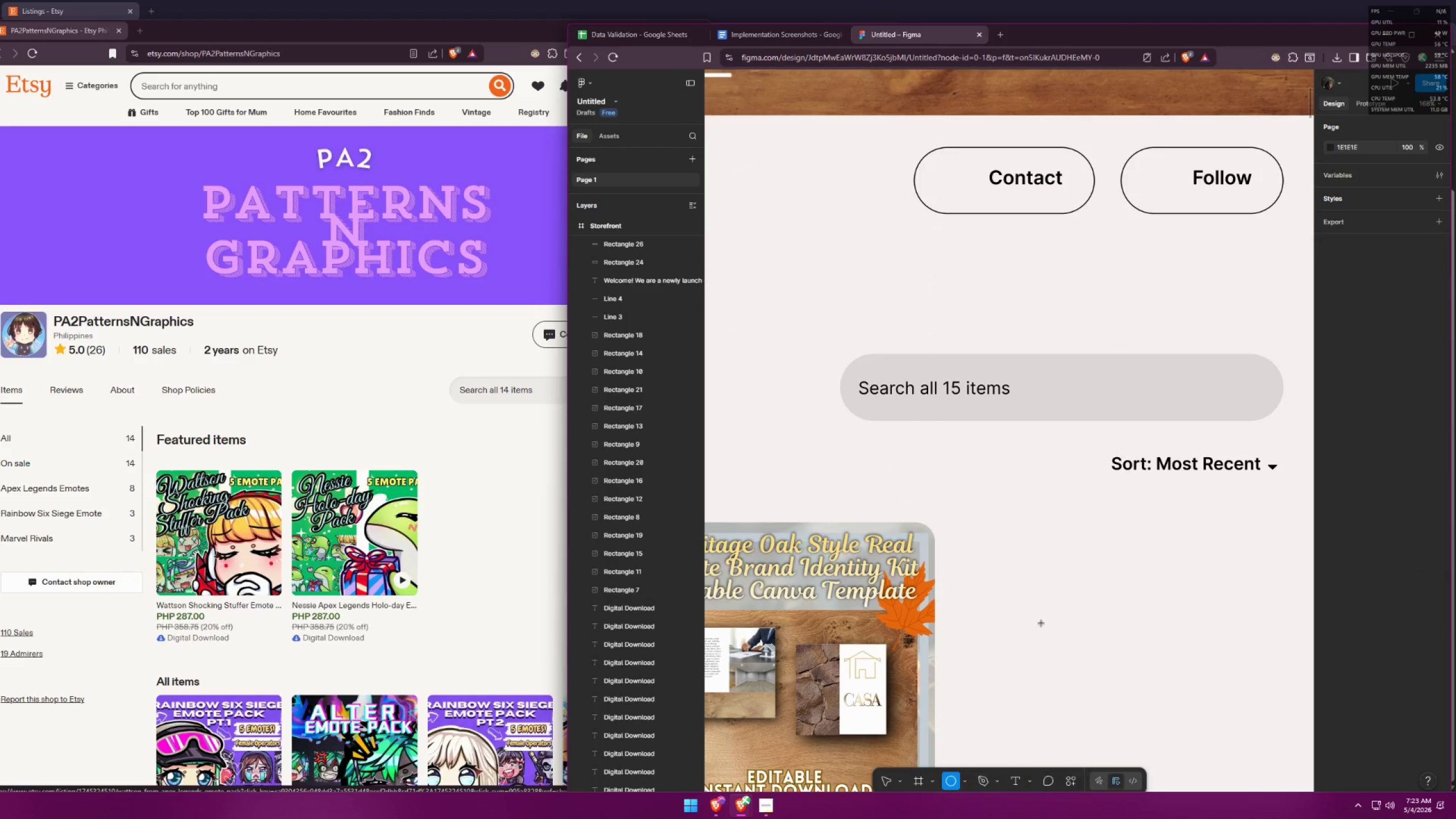 
hold_key(key=ShiftLeft, duration=1.36)
left_click_drag(start_coordinate=[1025, 533], to_coordinate=[1036, 552])
 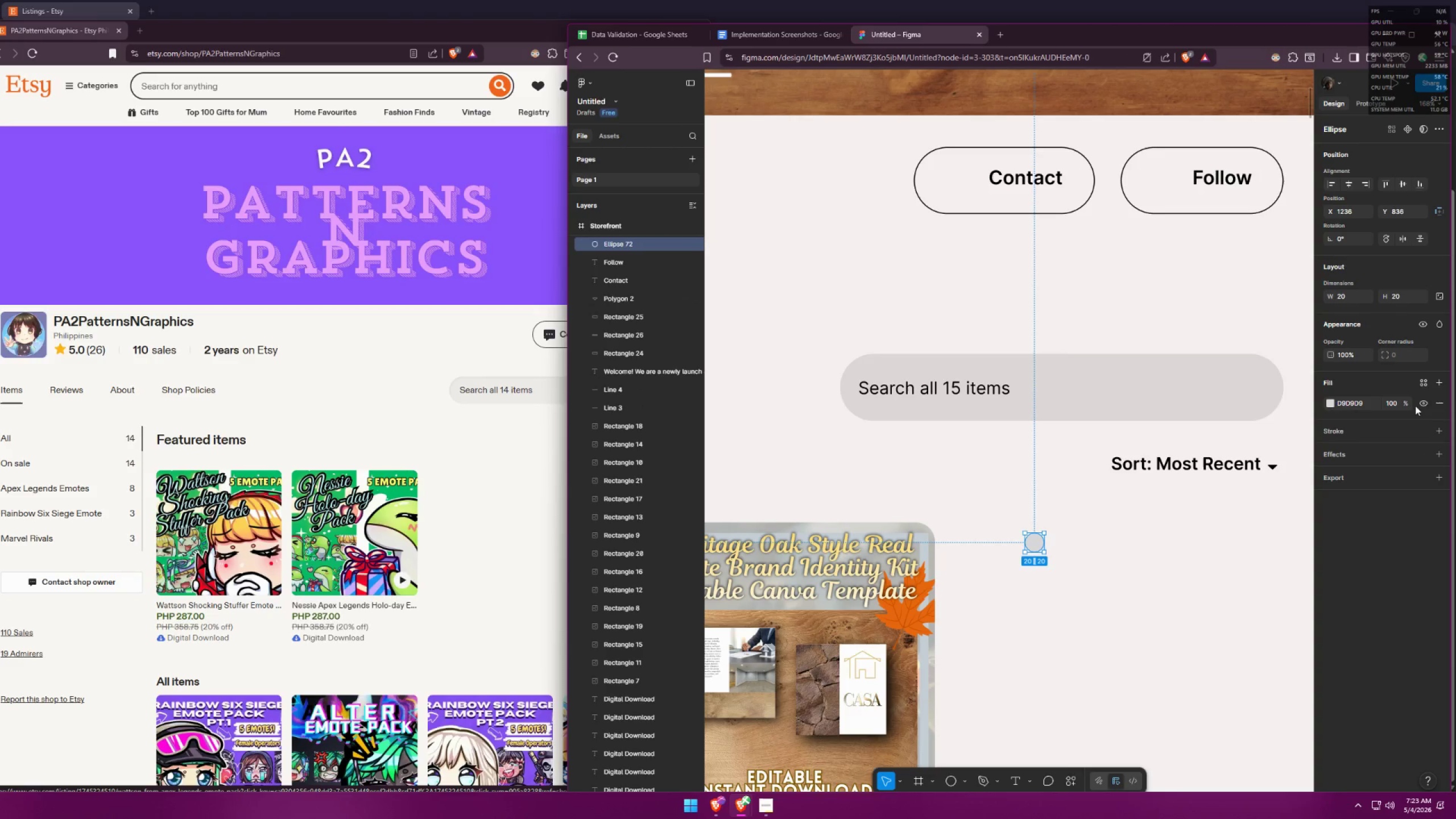 
left_click([1437, 400])
 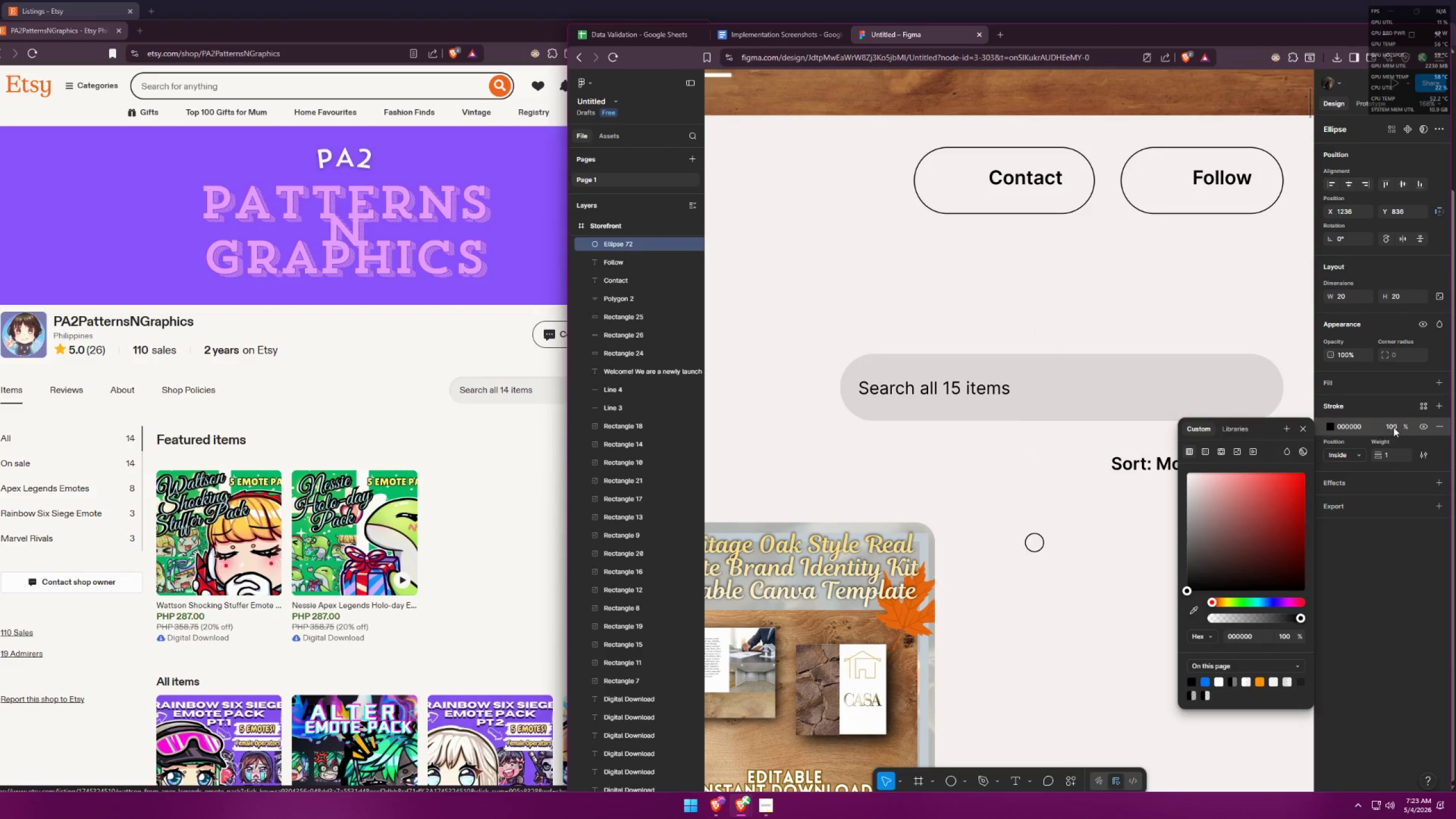 
left_click_drag(start_coordinate=[1400, 460], to_coordinate=[1397, 458])
 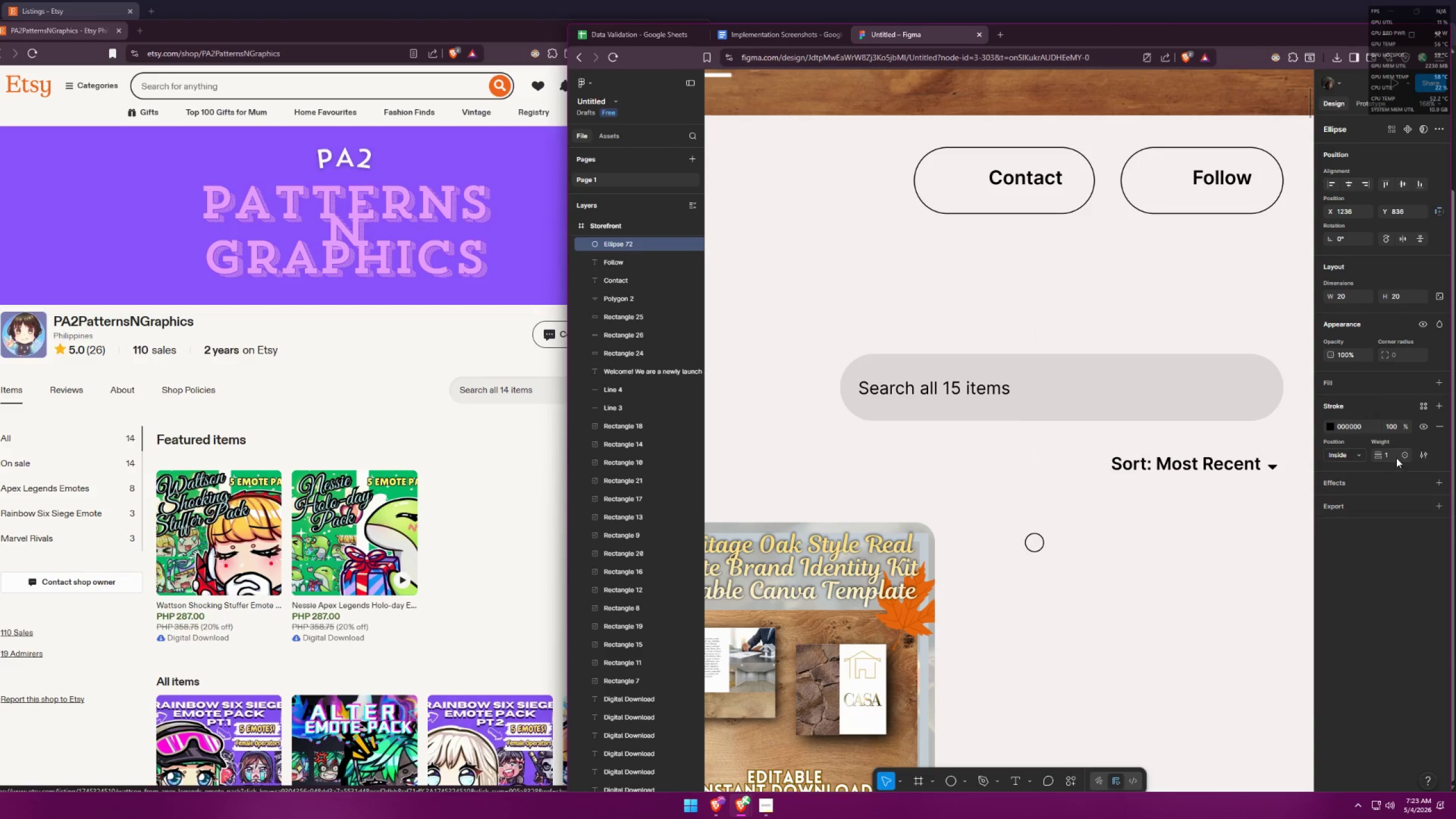 
left_click_drag(start_coordinate=[1396, 458], to_coordinate=[1377, 457])
 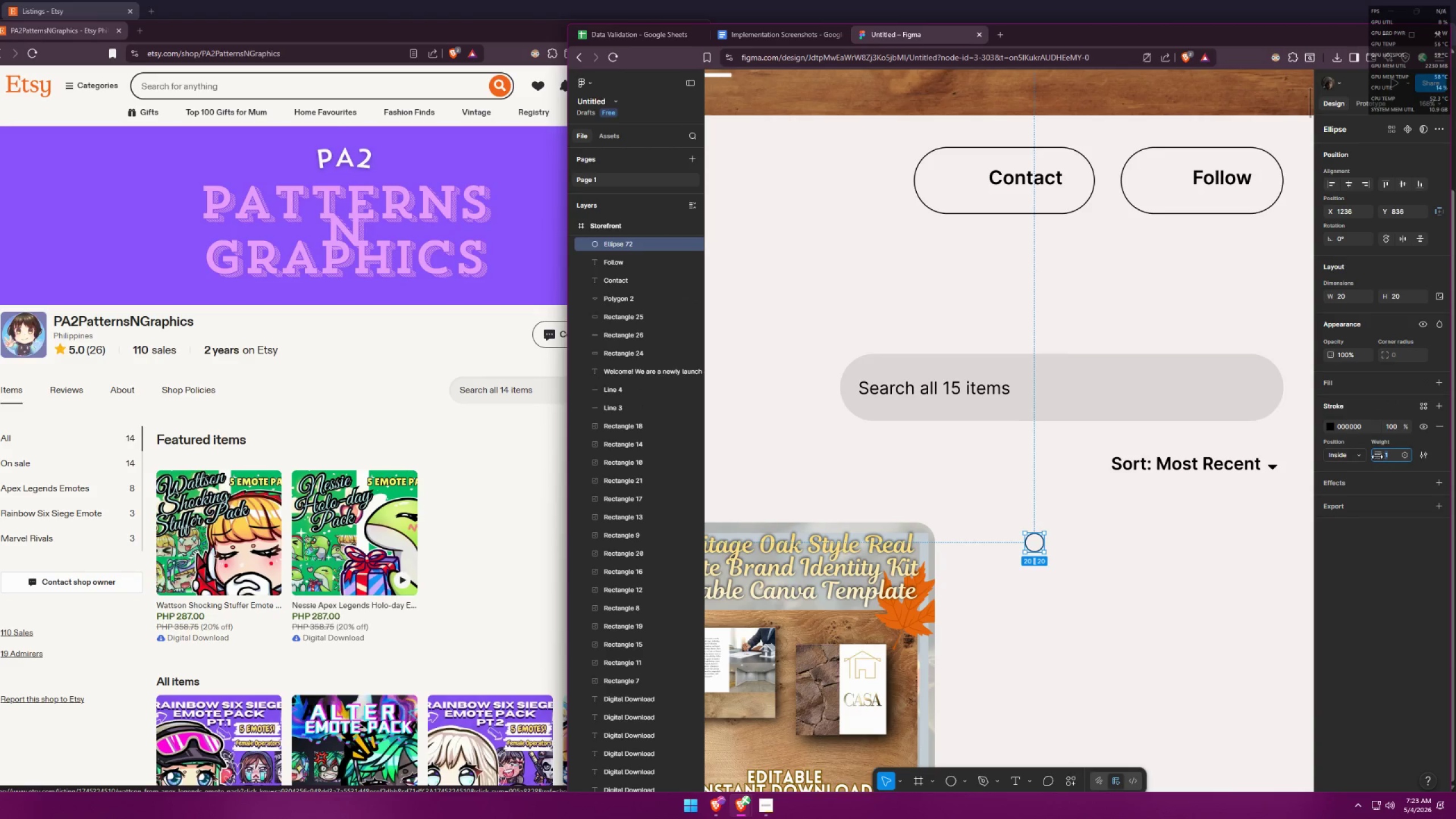 
key(3)
 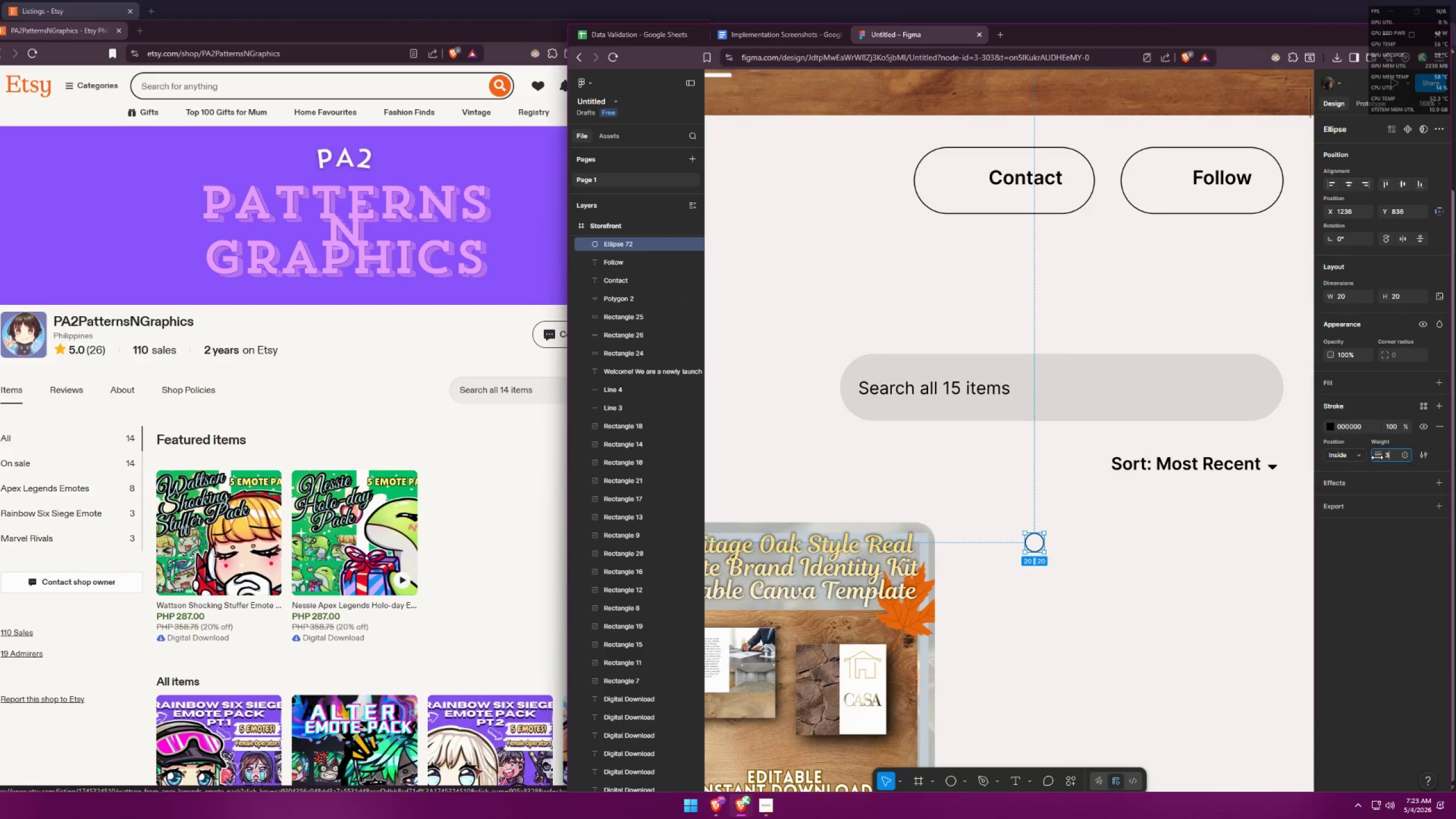 
key(Enter)
 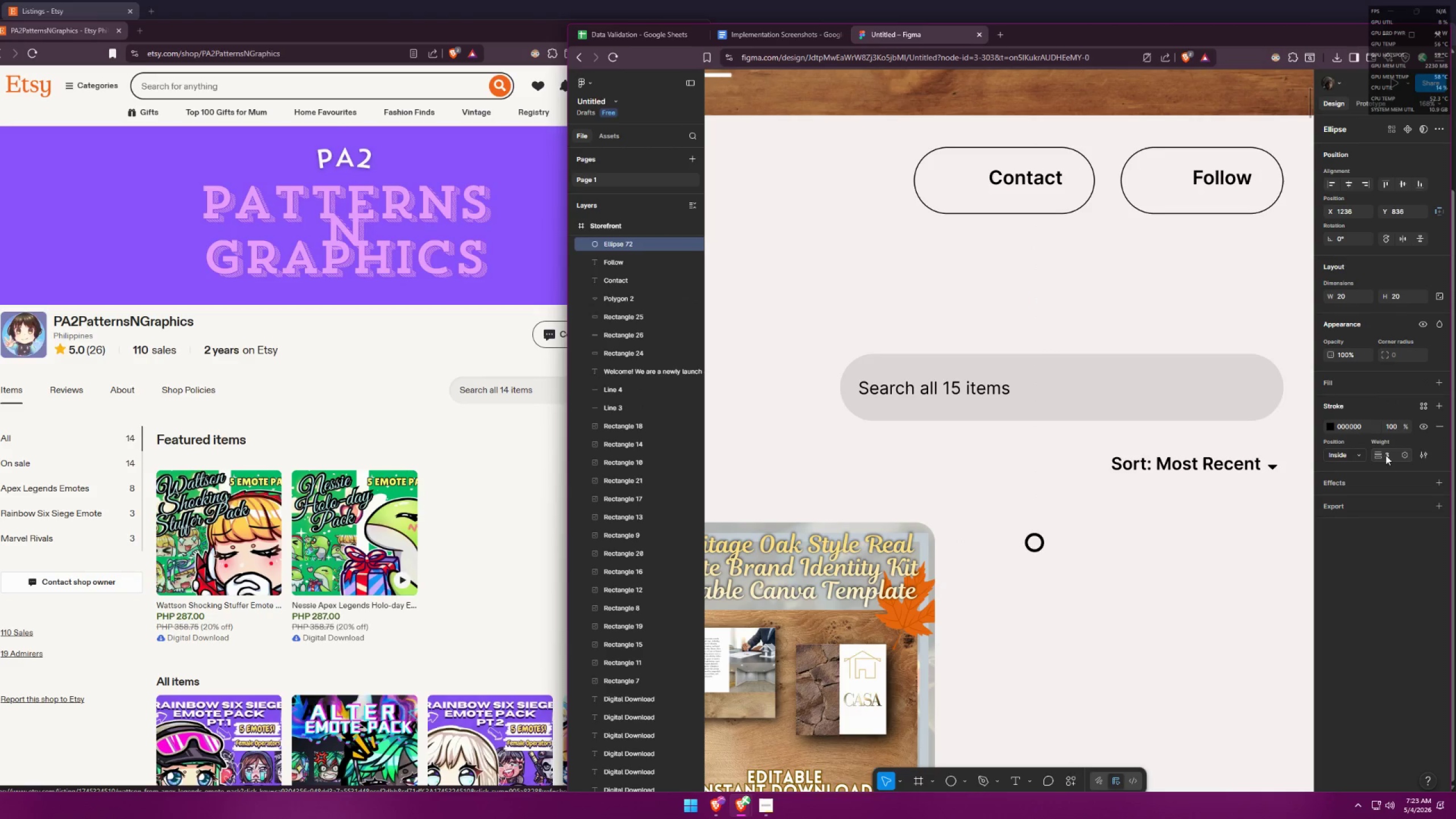 
left_click([1093, 561])
 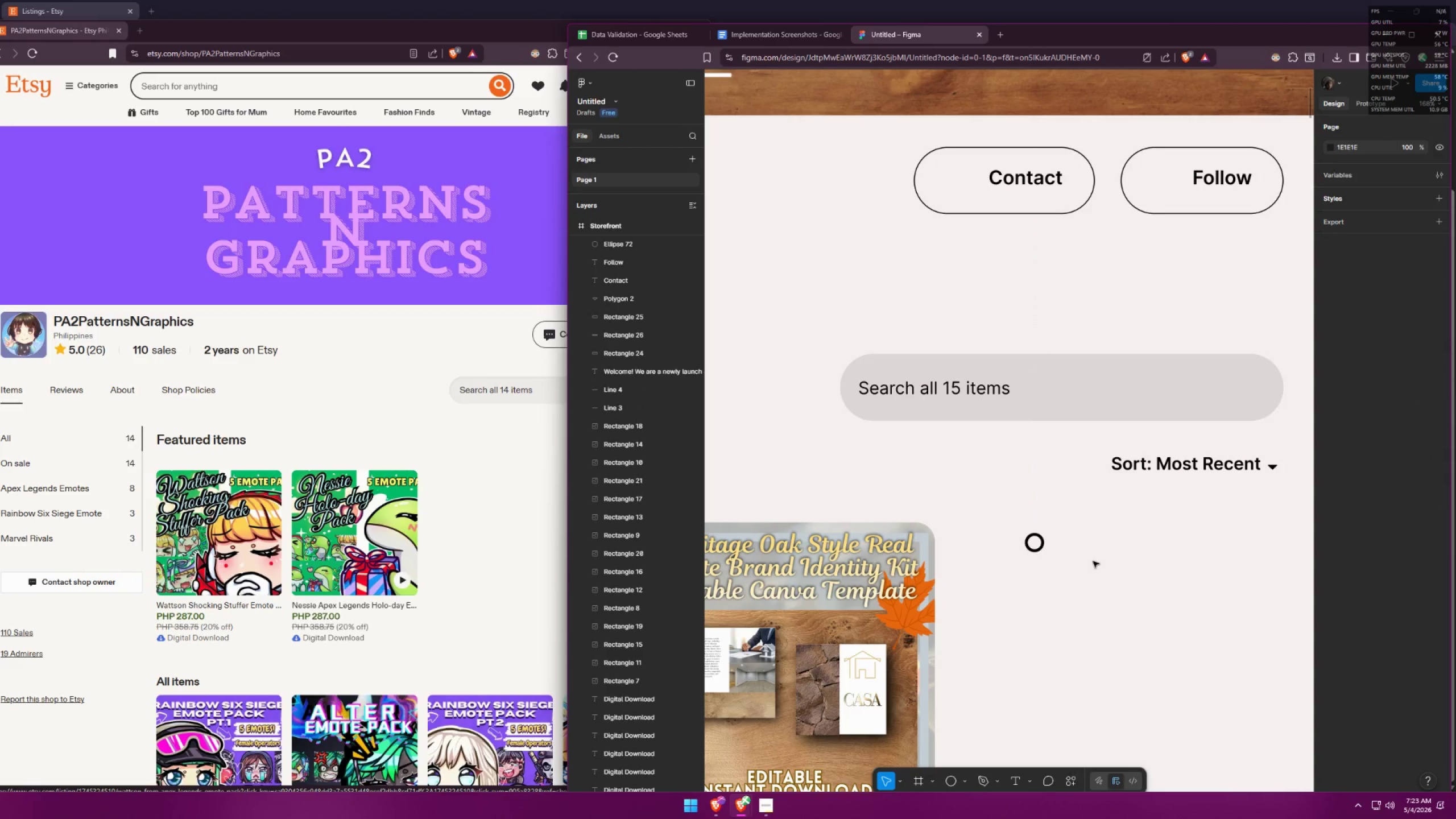 
key(Alt+AltLeft)
 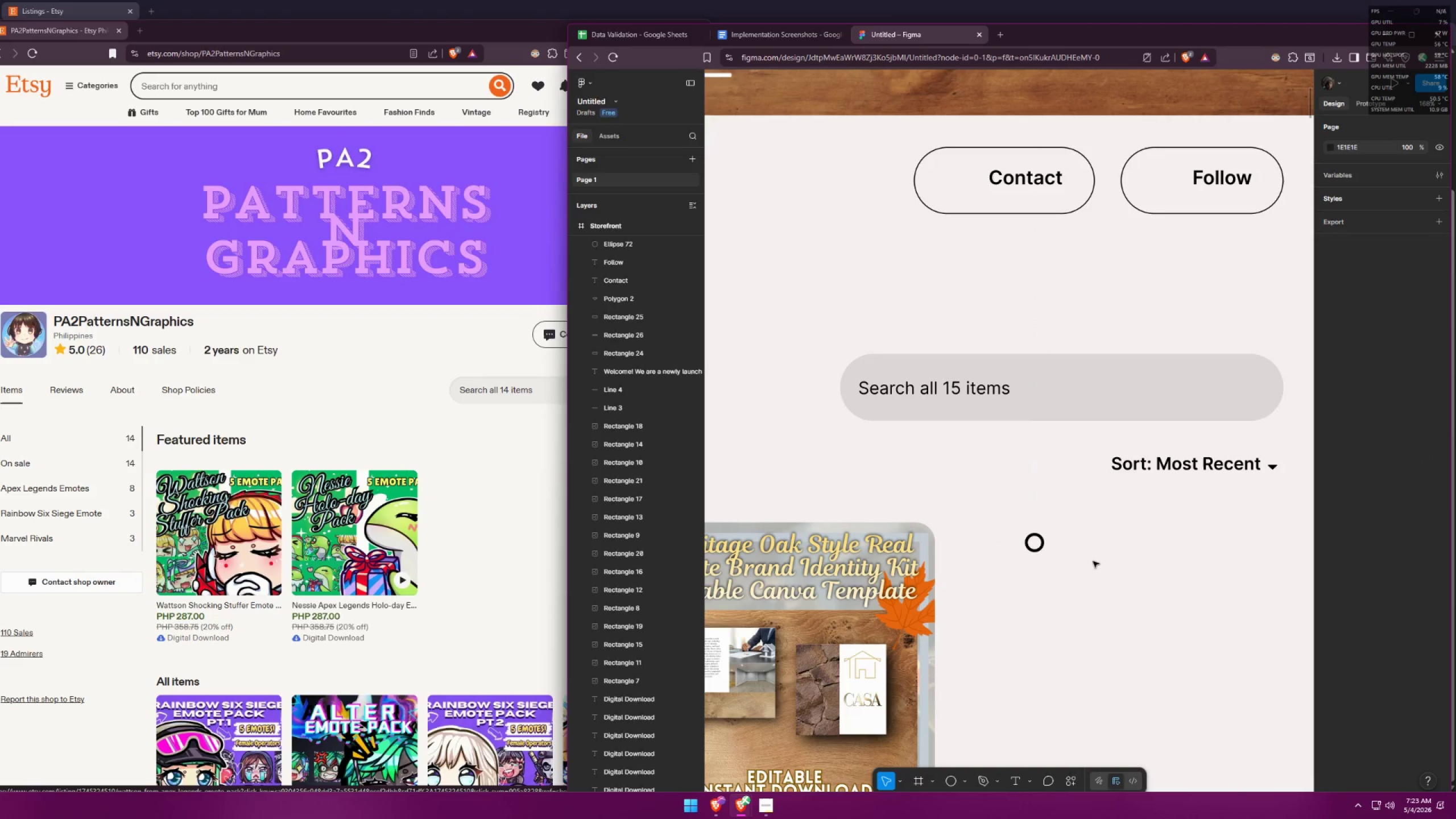 
key(Alt+Tab)
 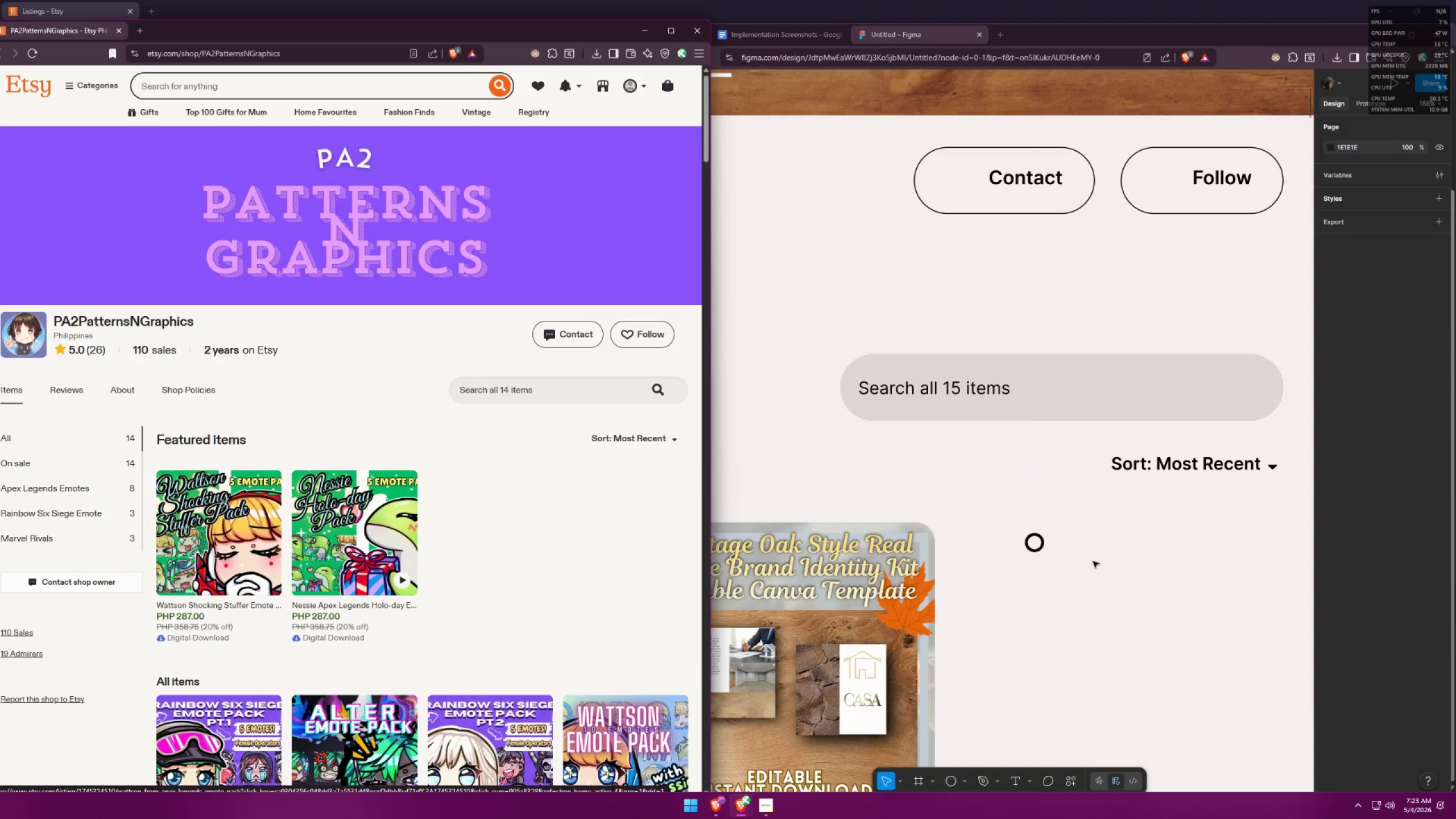 
key(Alt+AltLeft)
 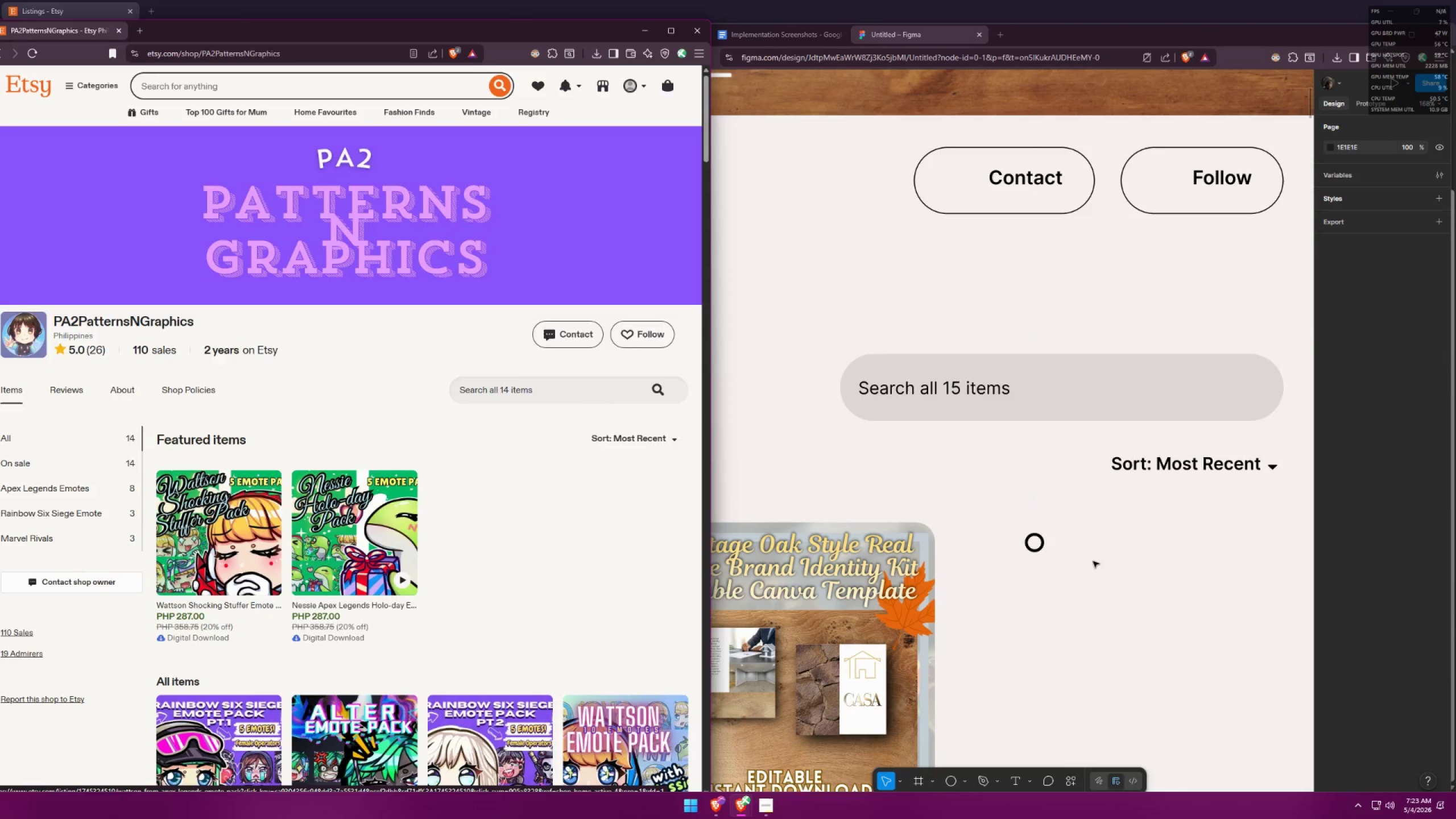 
key(Alt+Tab)
 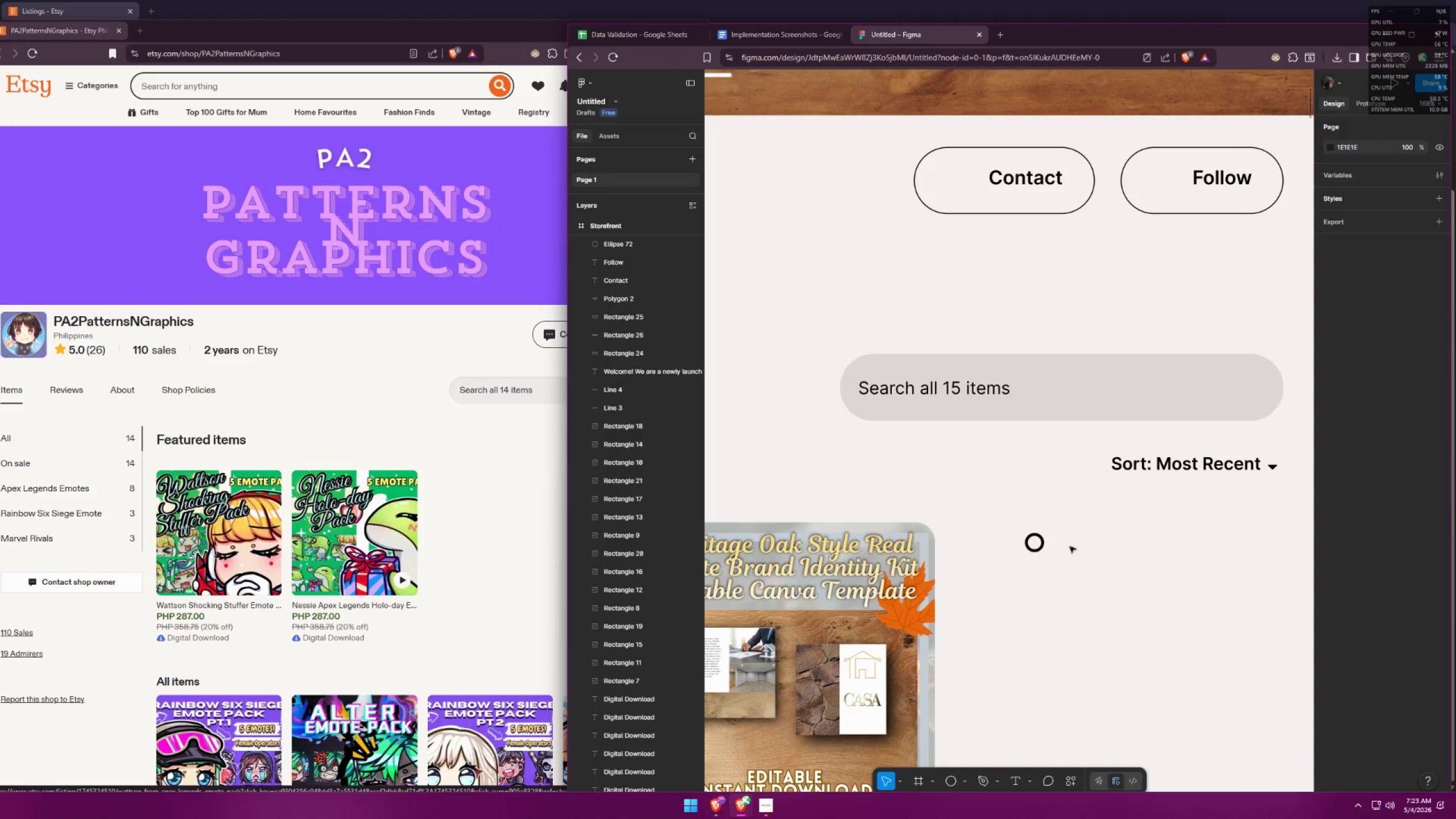 
hold_key(key=ShiftLeft, duration=1.03)
scroll: coordinate [976, 519], scroll_direction: none, amount: 0.0
 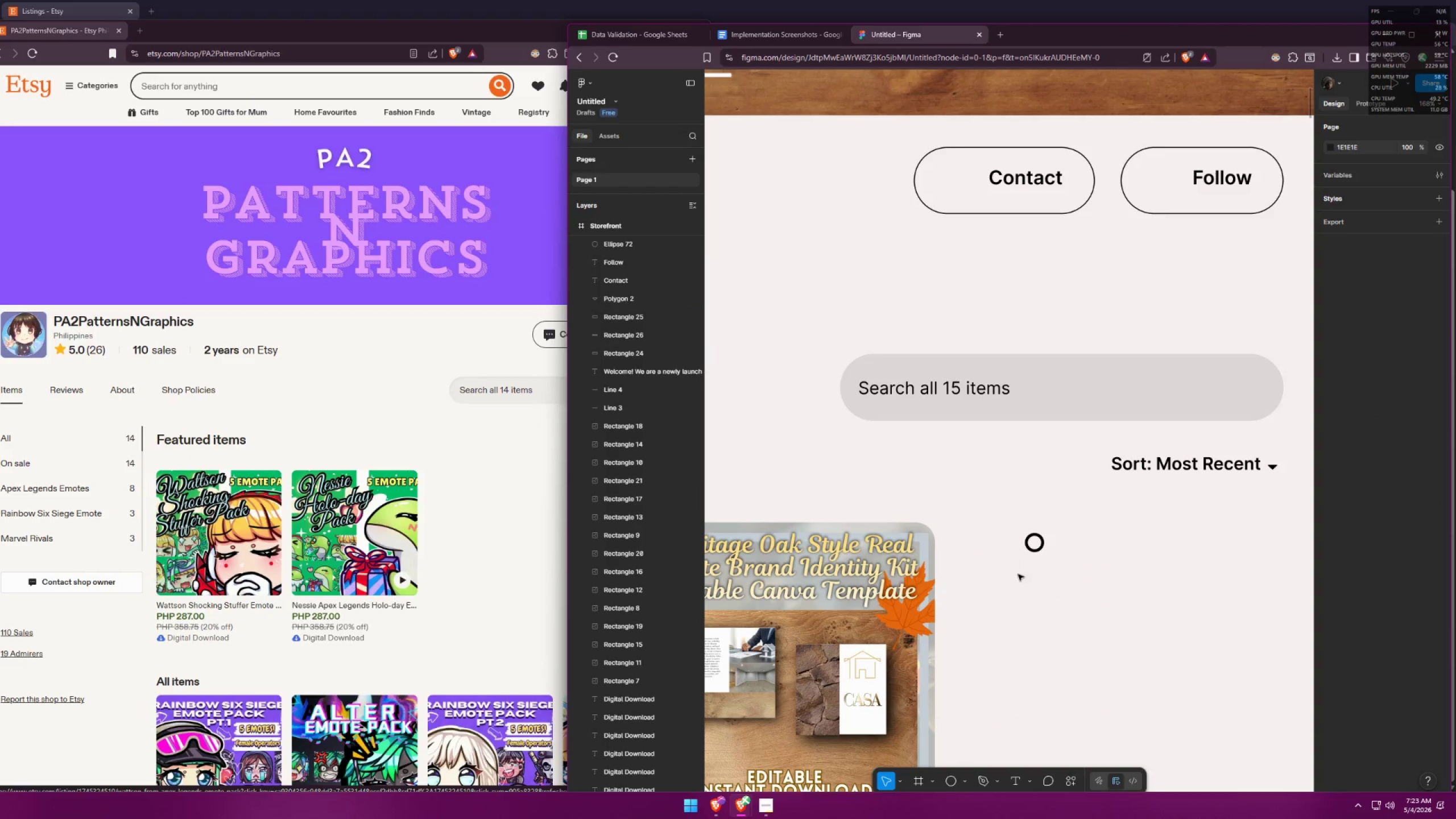 
hold_key(key=ControlLeft, duration=0.41)
scroll: coordinate [1089, 581], scroll_direction: up, amount: 7.0
 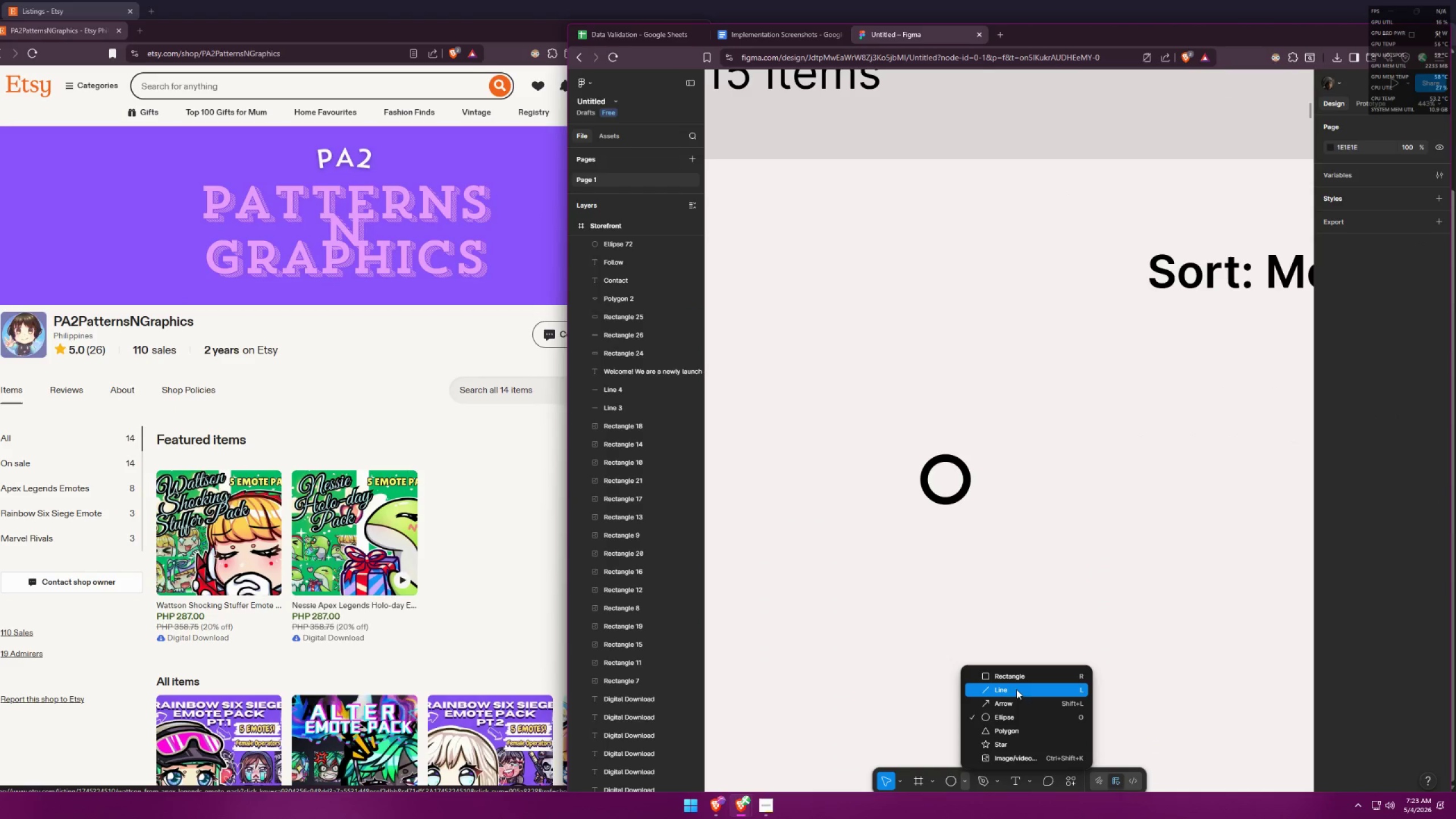 
hold_key(key=ShiftLeft, duration=1.28)
left_click_drag(start_coordinate=[961, 499], to_coordinate=[979, 521])
 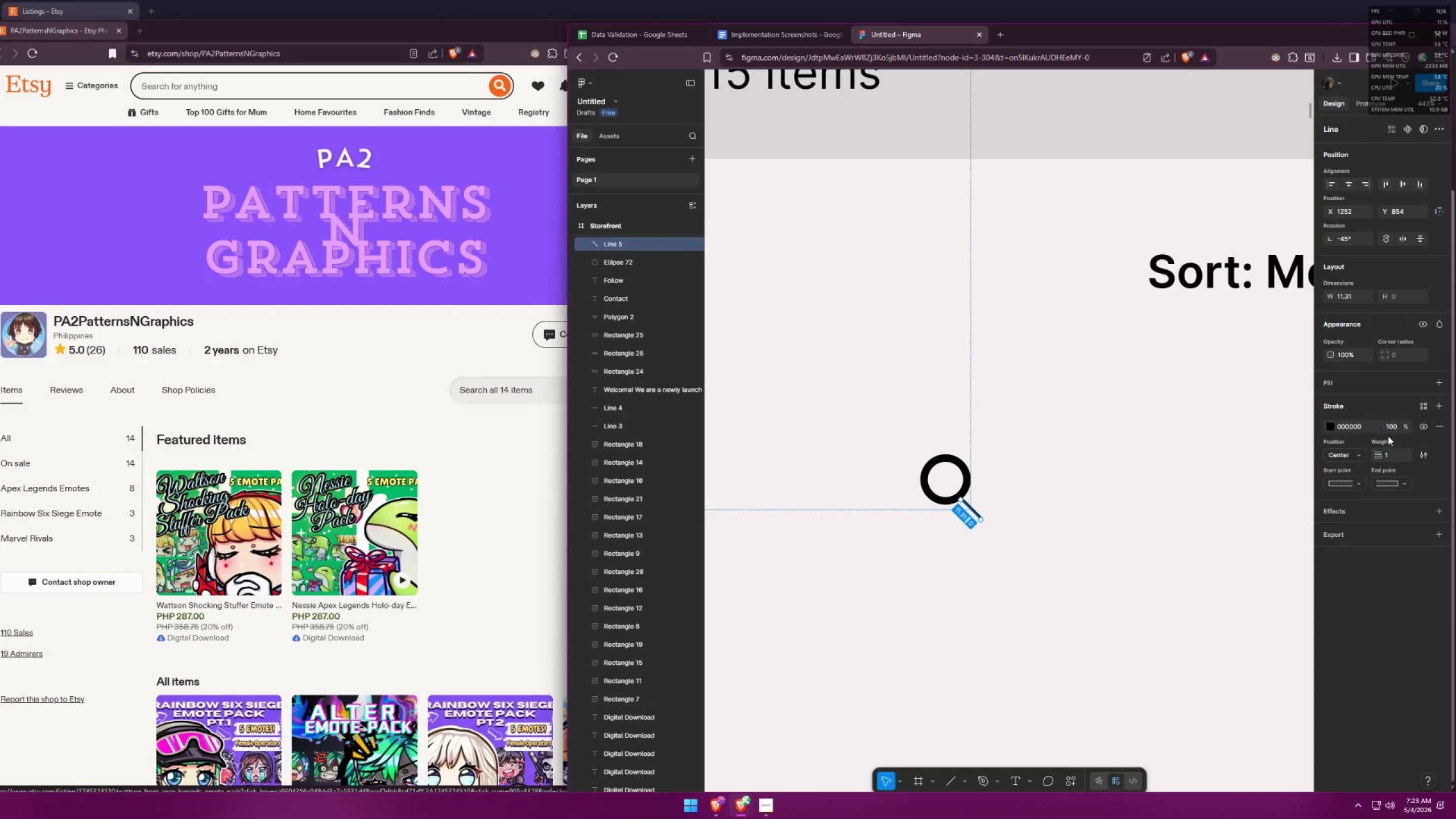 
left_click_drag(start_coordinate=[1389, 457], to_coordinate=[1379, 460])
 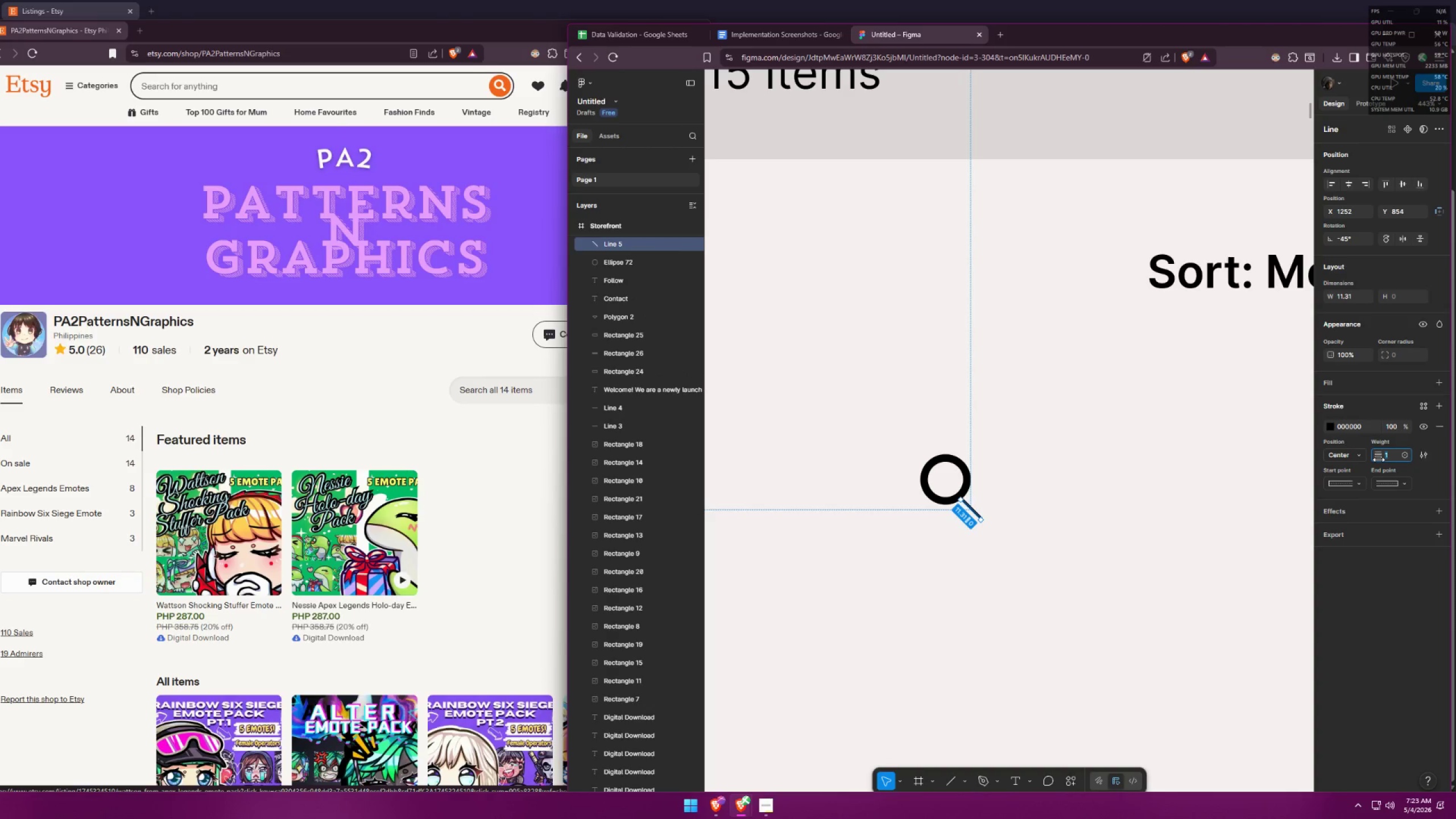 
key(3)
 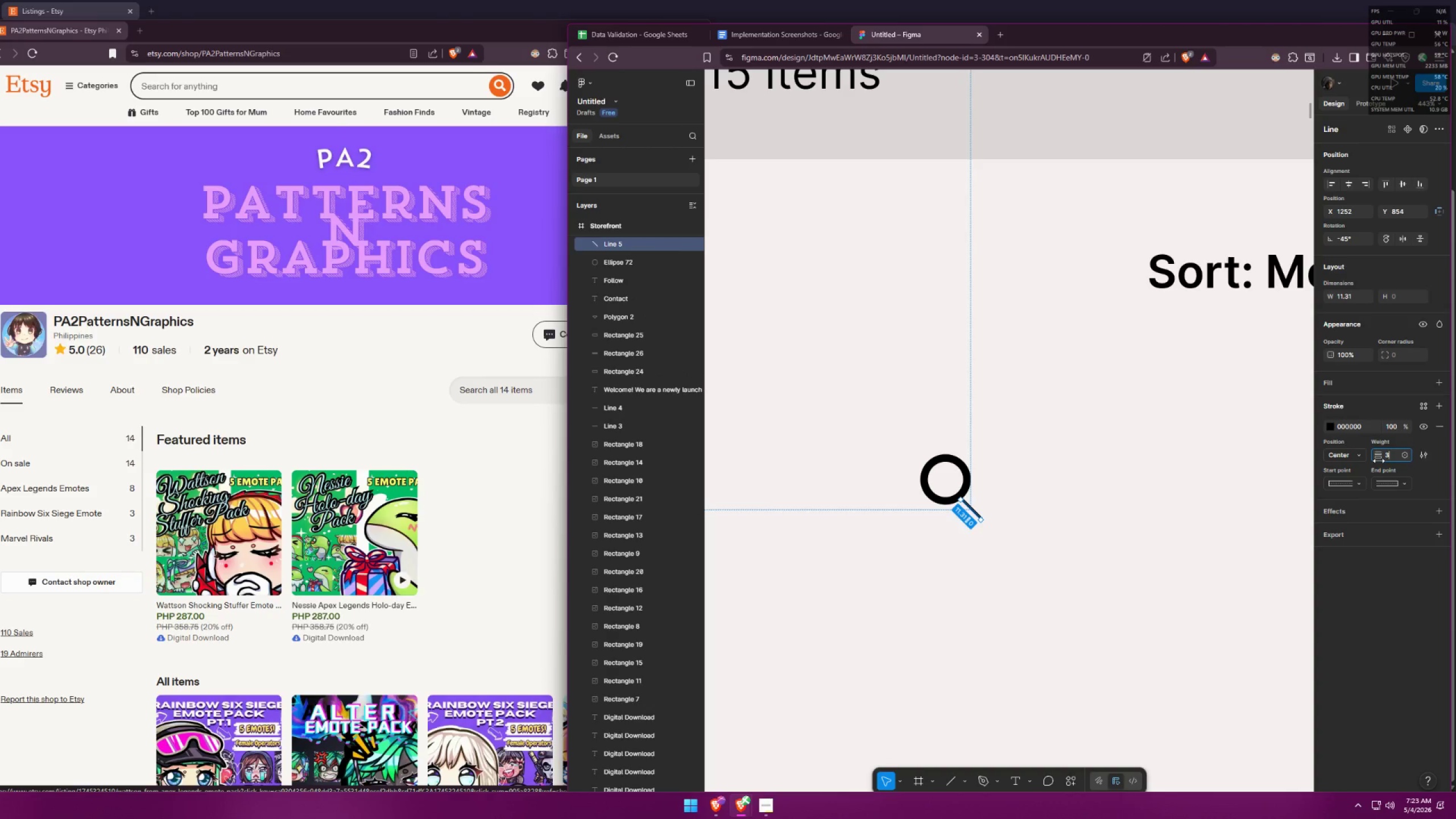 
key(Enter)
 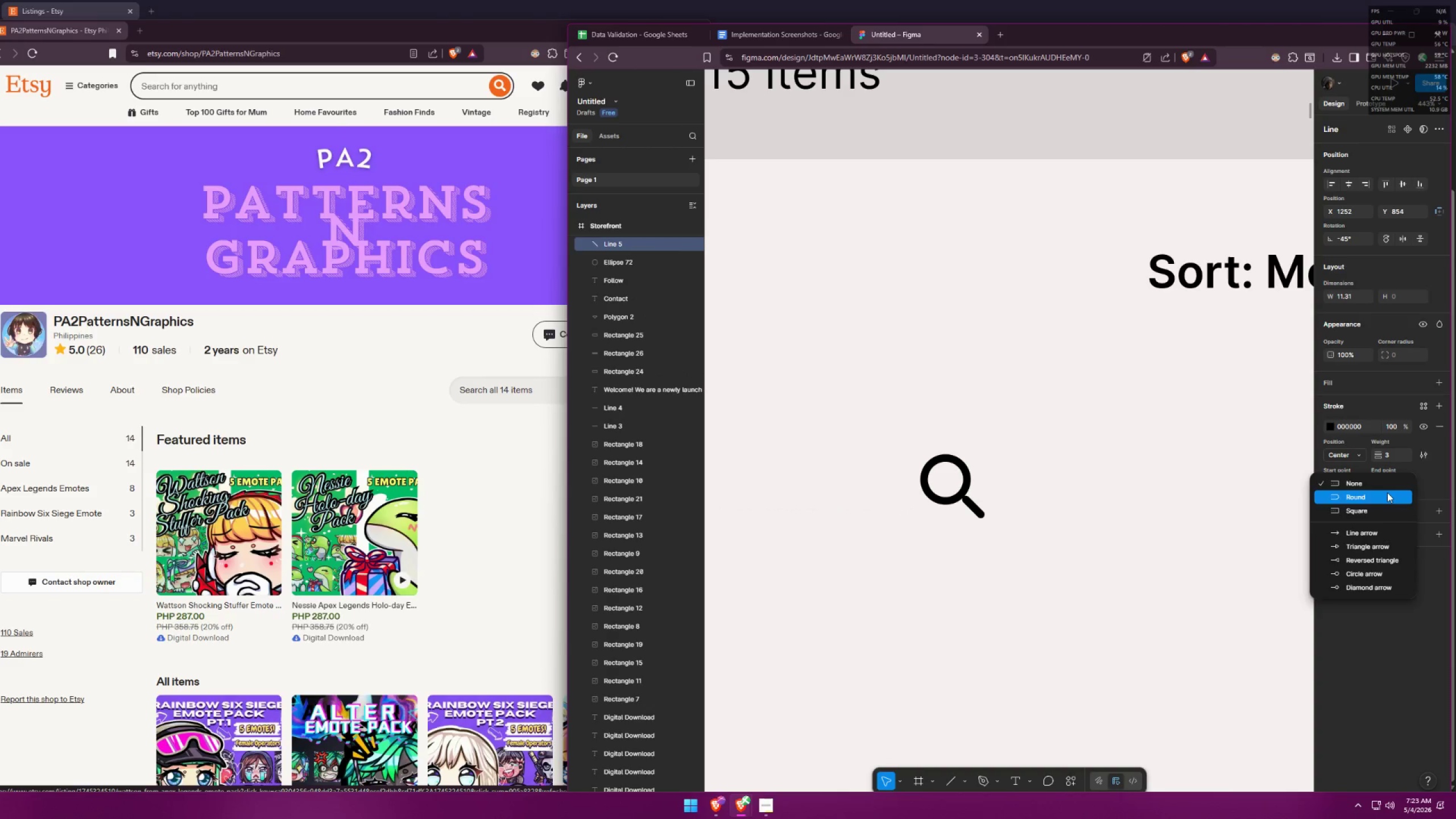 
double_click([1122, 511])
 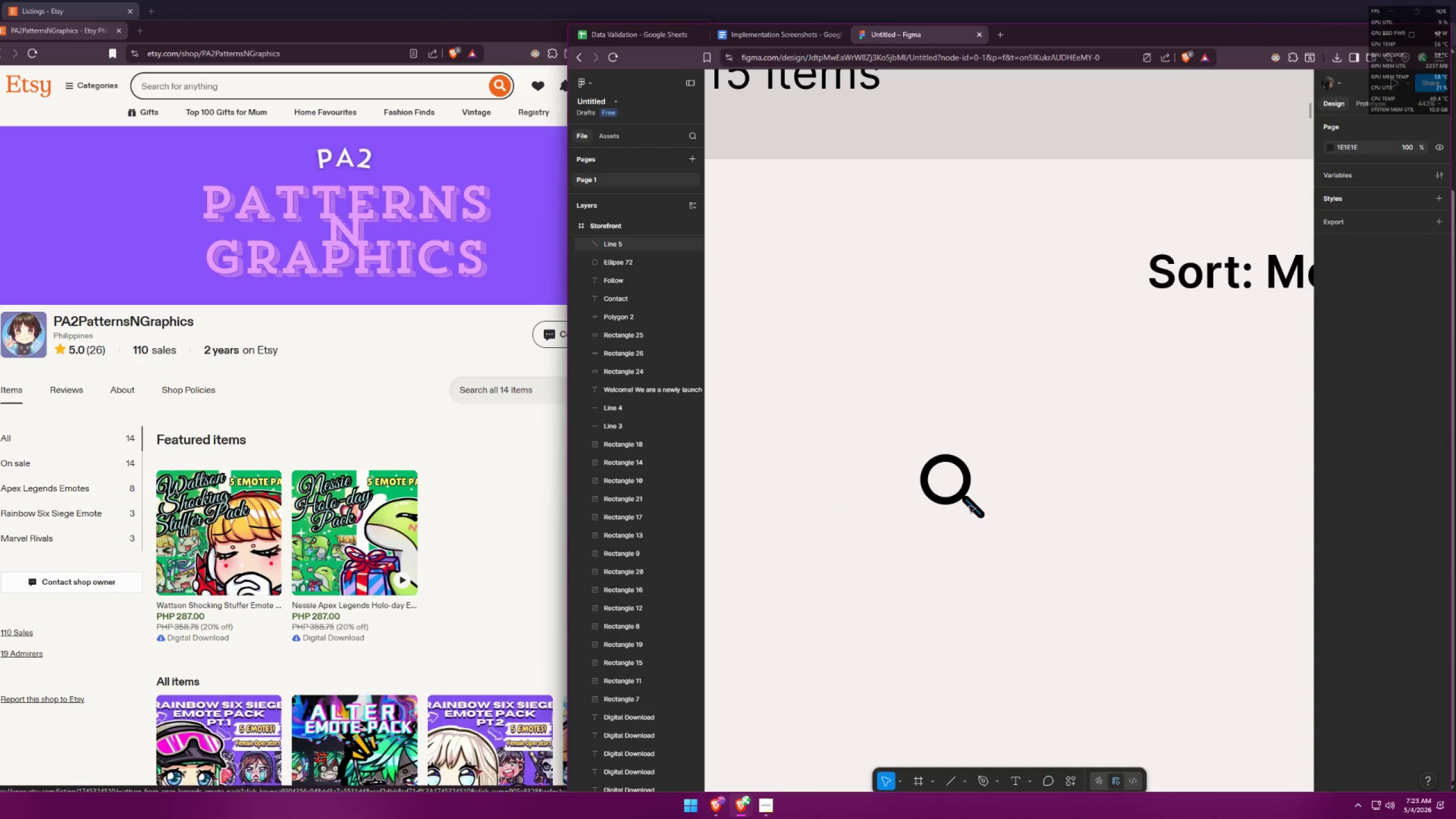 
left_click_drag(start_coordinate=[971, 505], to_coordinate=[967, 502])
 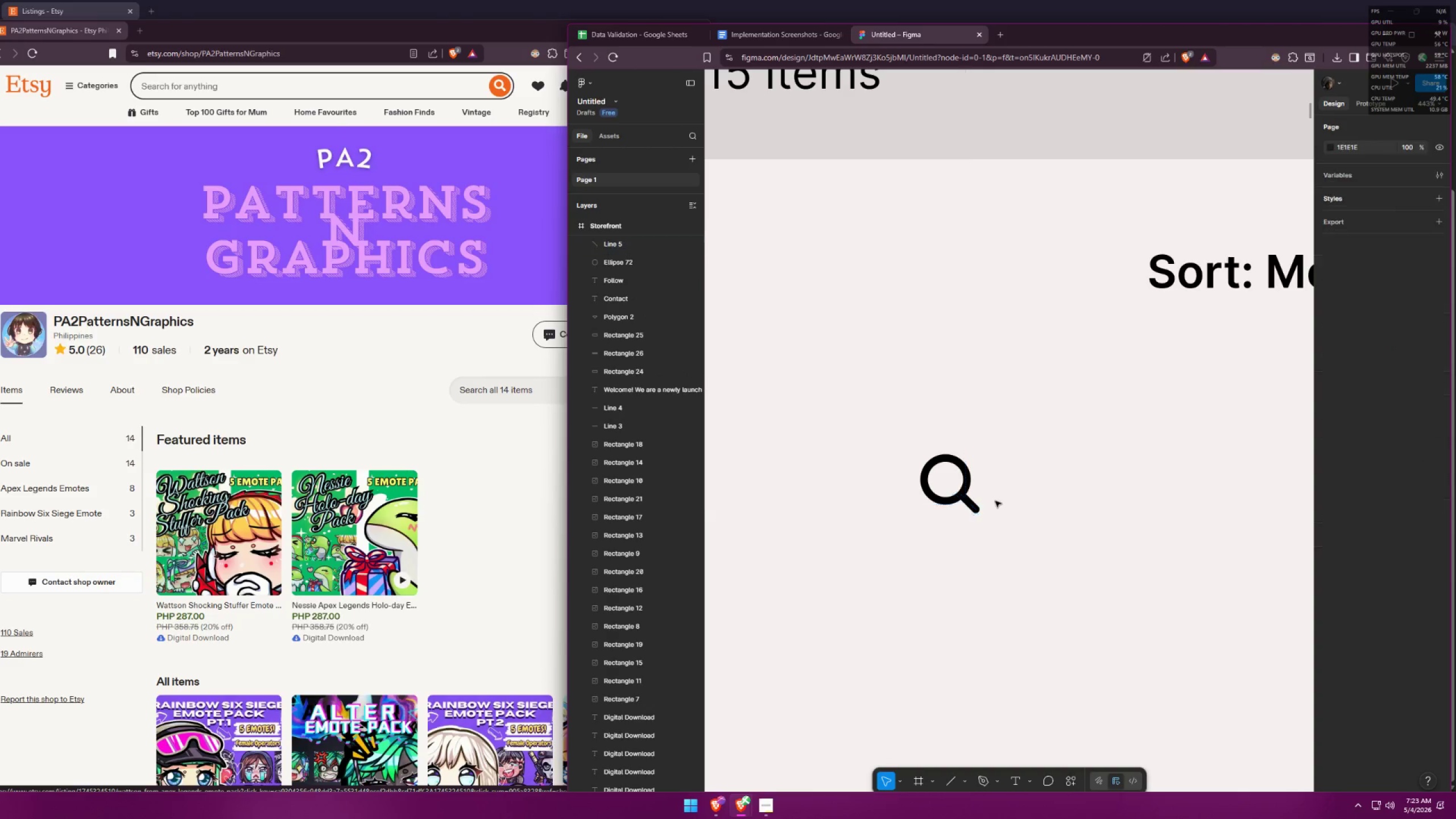 
hold_key(key=ControlLeft, duration=0.36)
 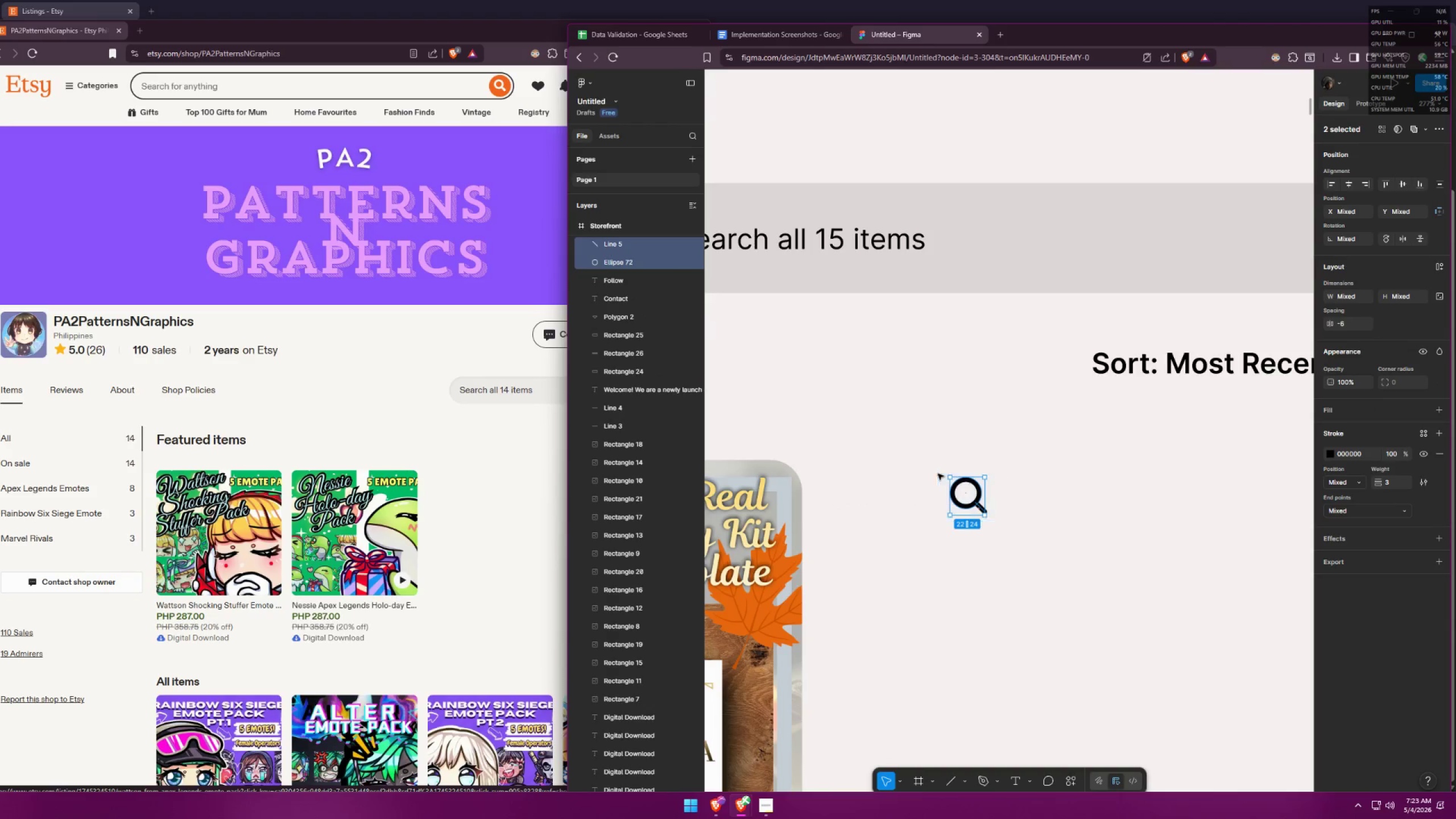 
left_click_drag(start_coordinate=[1002, 522], to_coordinate=[934, 472])
 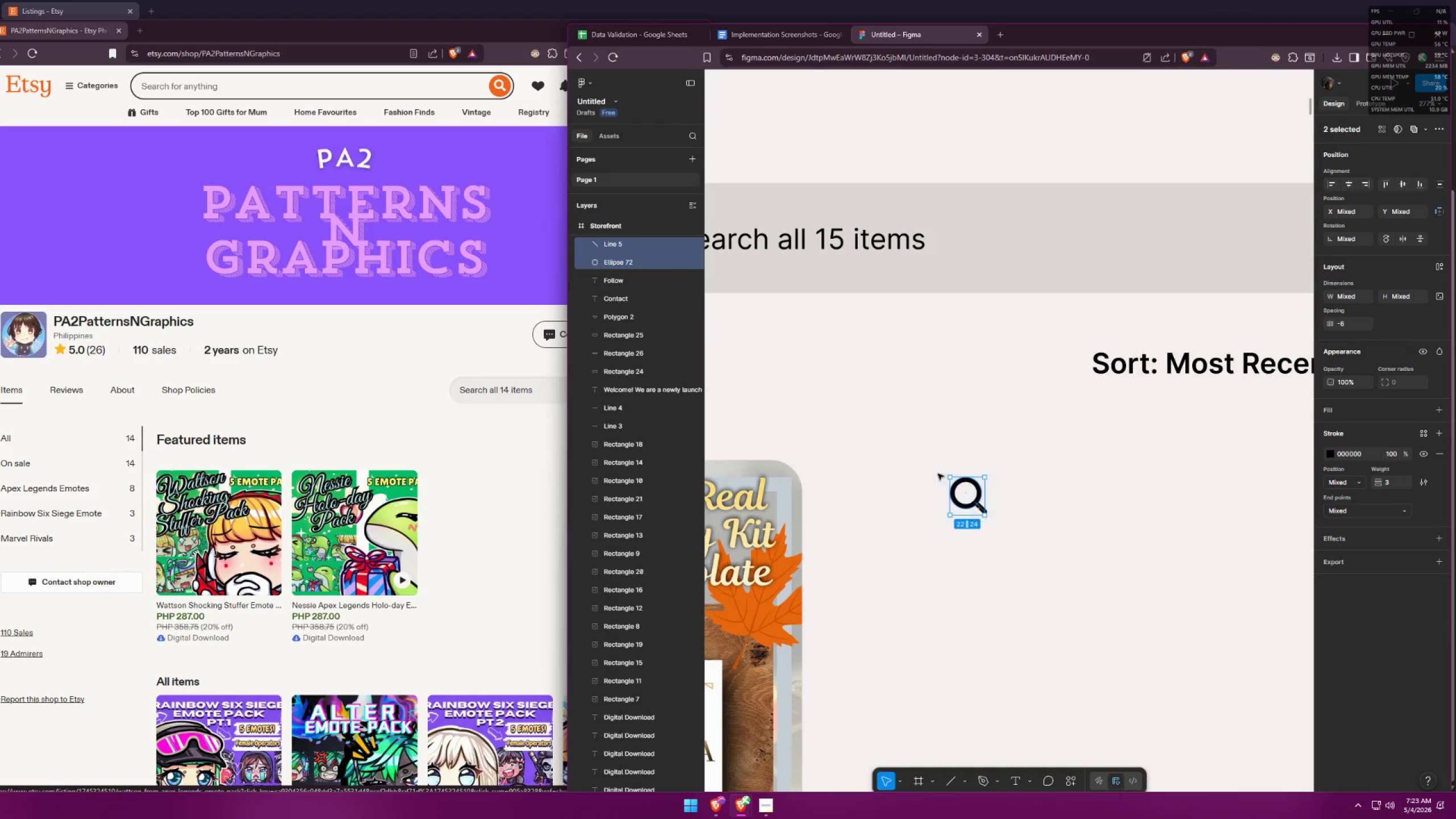 
scroll: coordinate [1002, 519], scroll_direction: down, amount: 4.0
 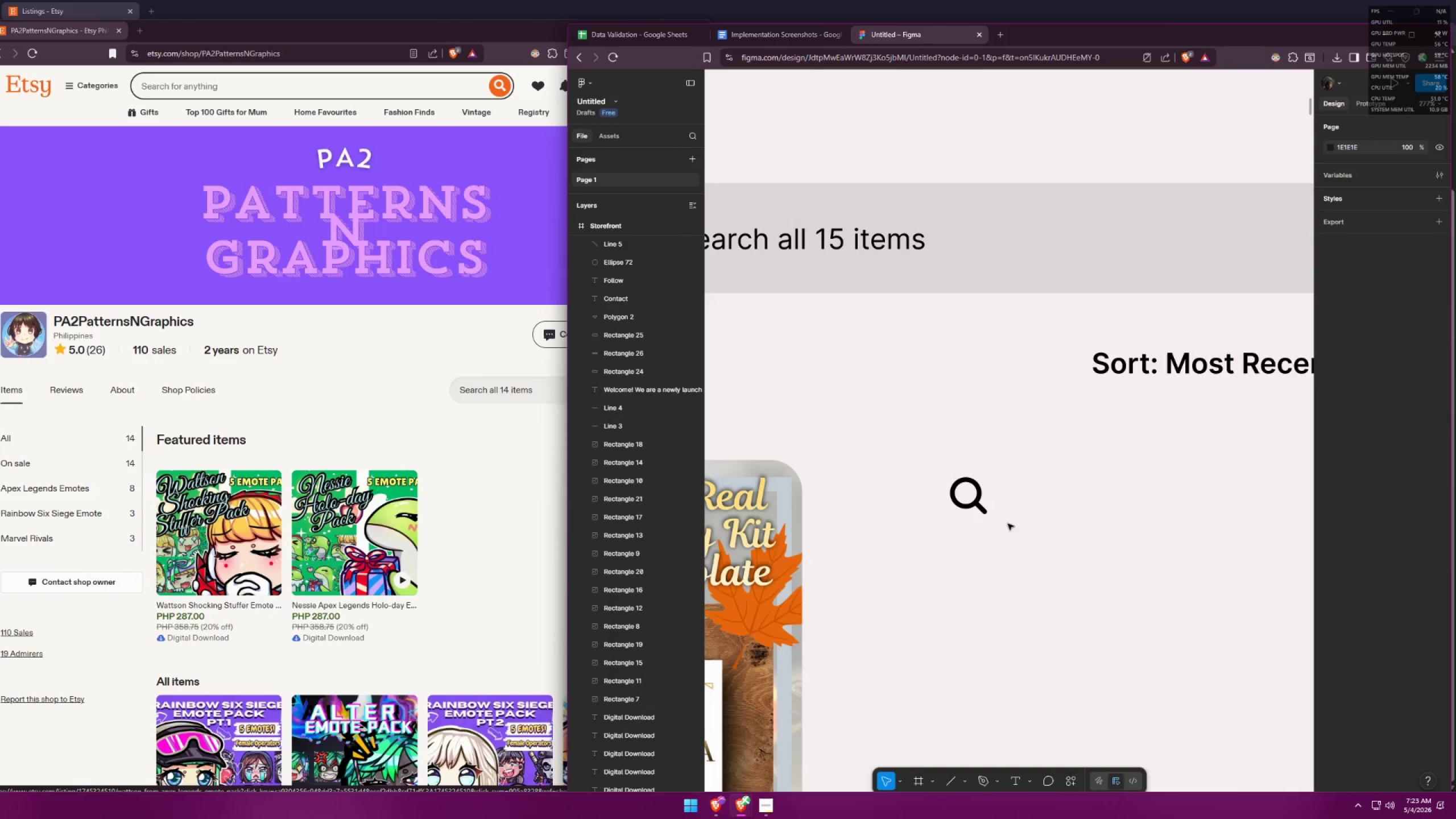 
key(Control+ControlLeft)
 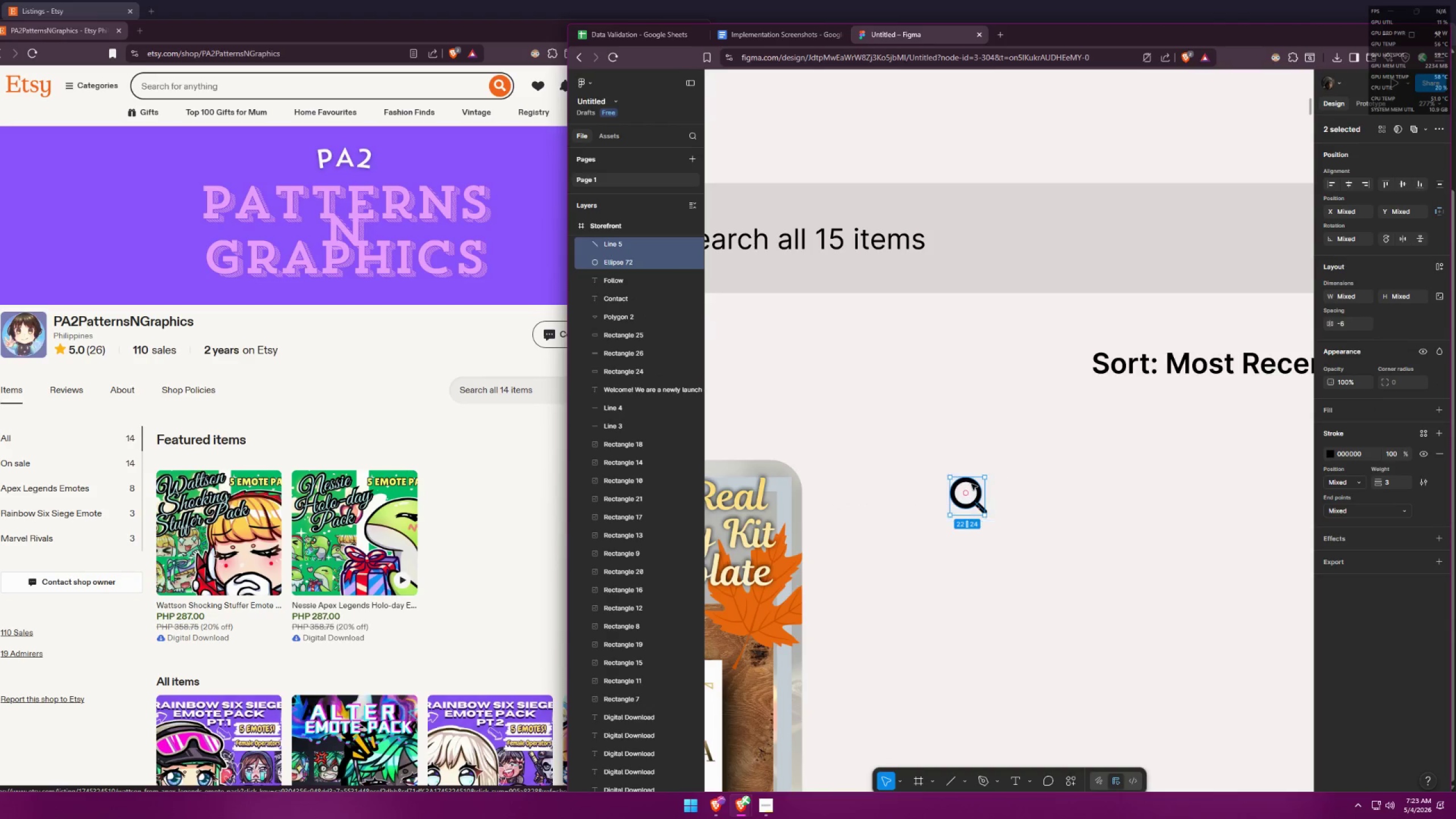 
scroll: coordinate [975, 485], scroll_direction: down, amount: 3.0
 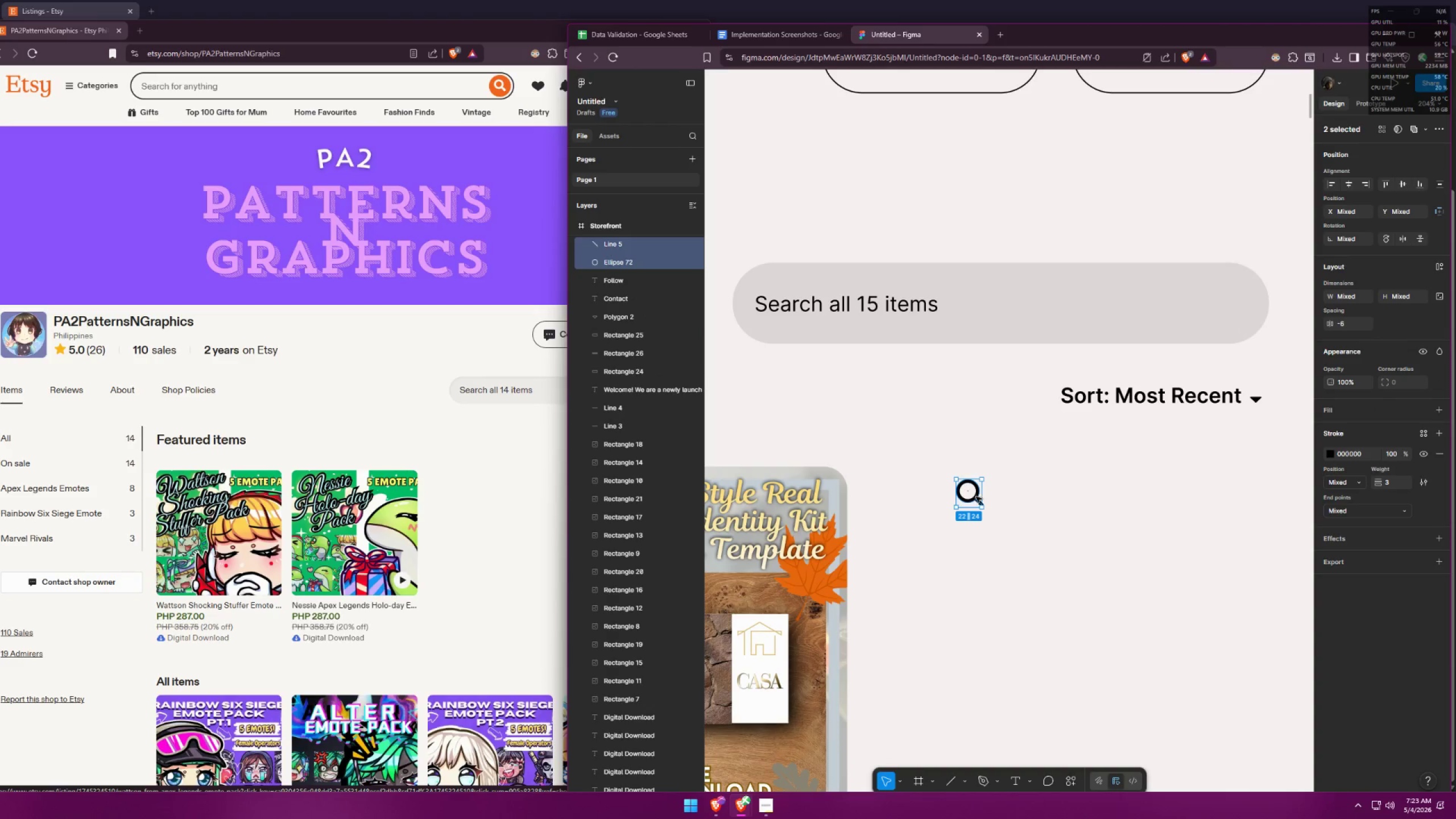 
left_click_drag(start_coordinate=[975, 495], to_coordinate=[1227, 306])
 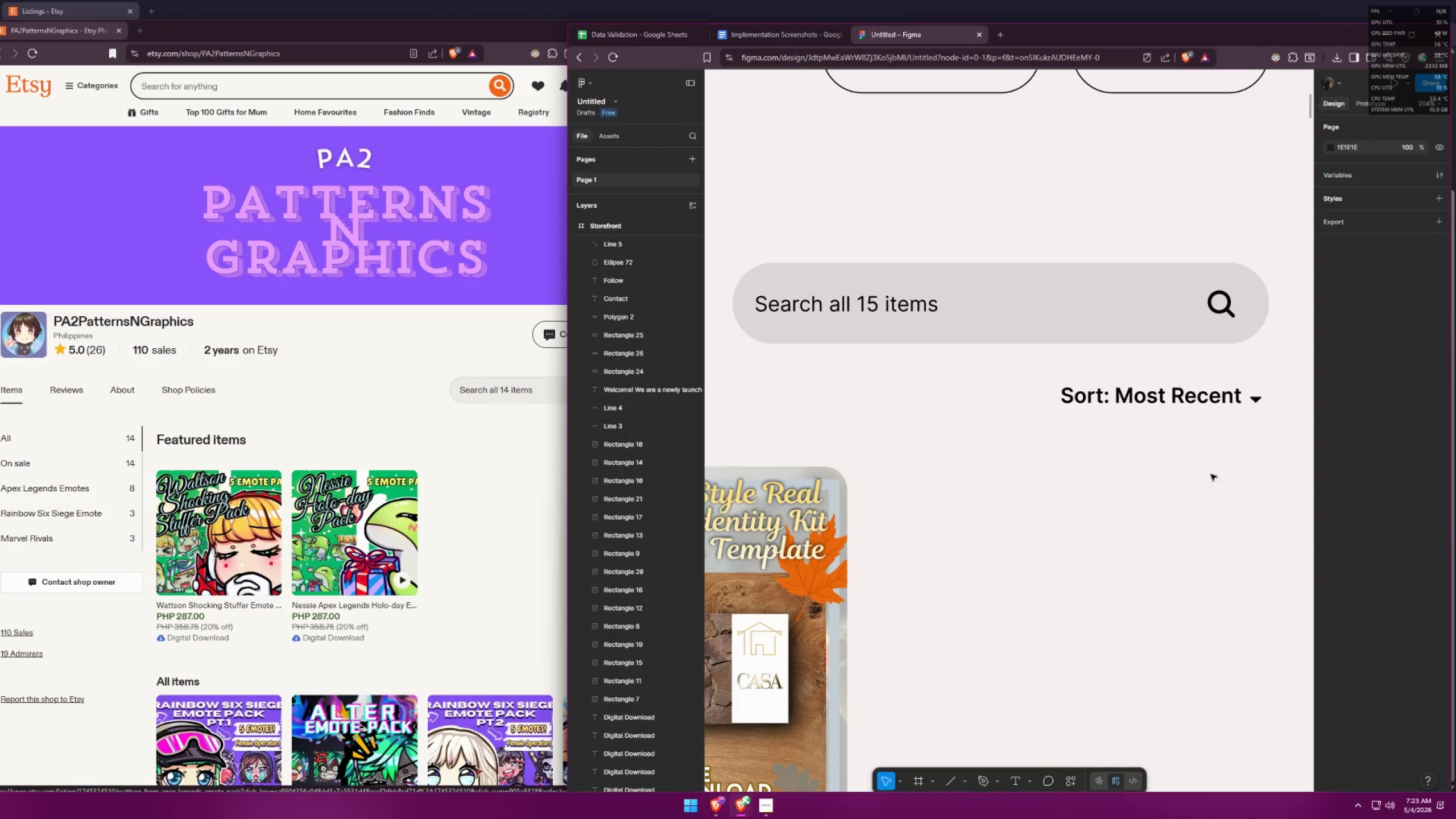 
hold_key(key=ControlLeft, duration=1.5)
hold_key(key=ControlLeft, duration=0.48)
scroll: coordinate [1014, 335], scroll_direction: up, amount: 1.0
 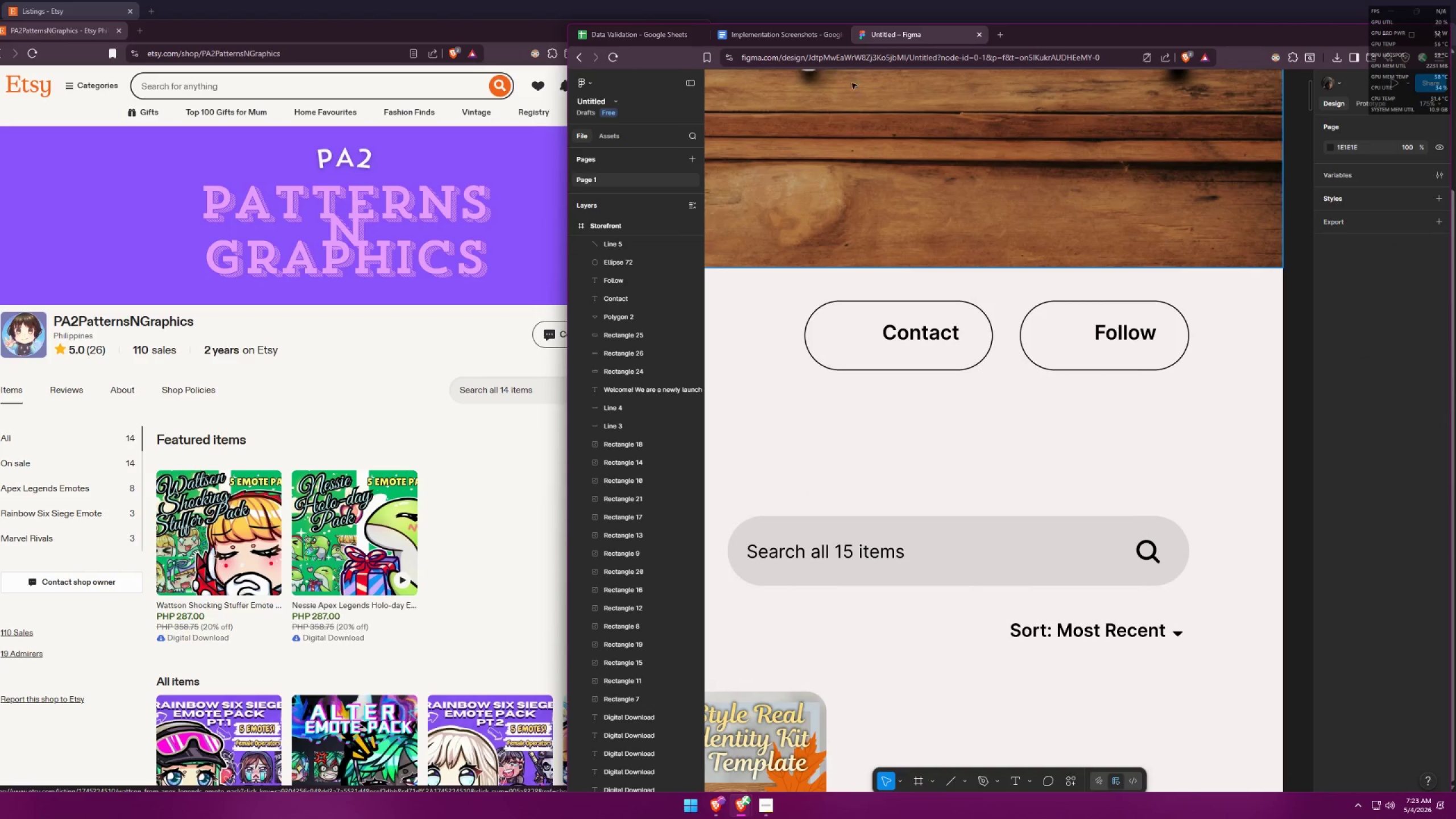 
left_click([1002, 33])
 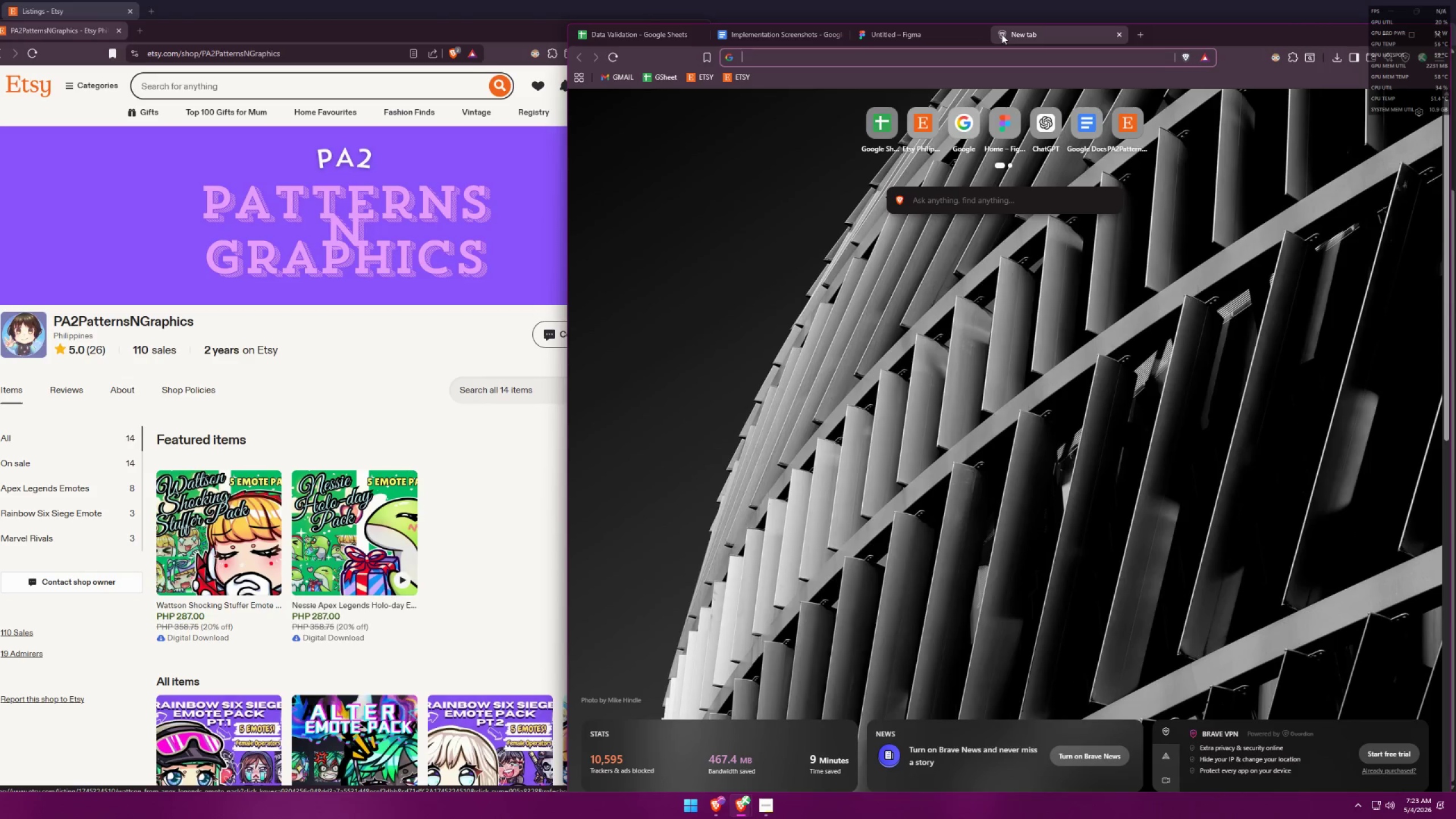 
type(heart kamoji)
 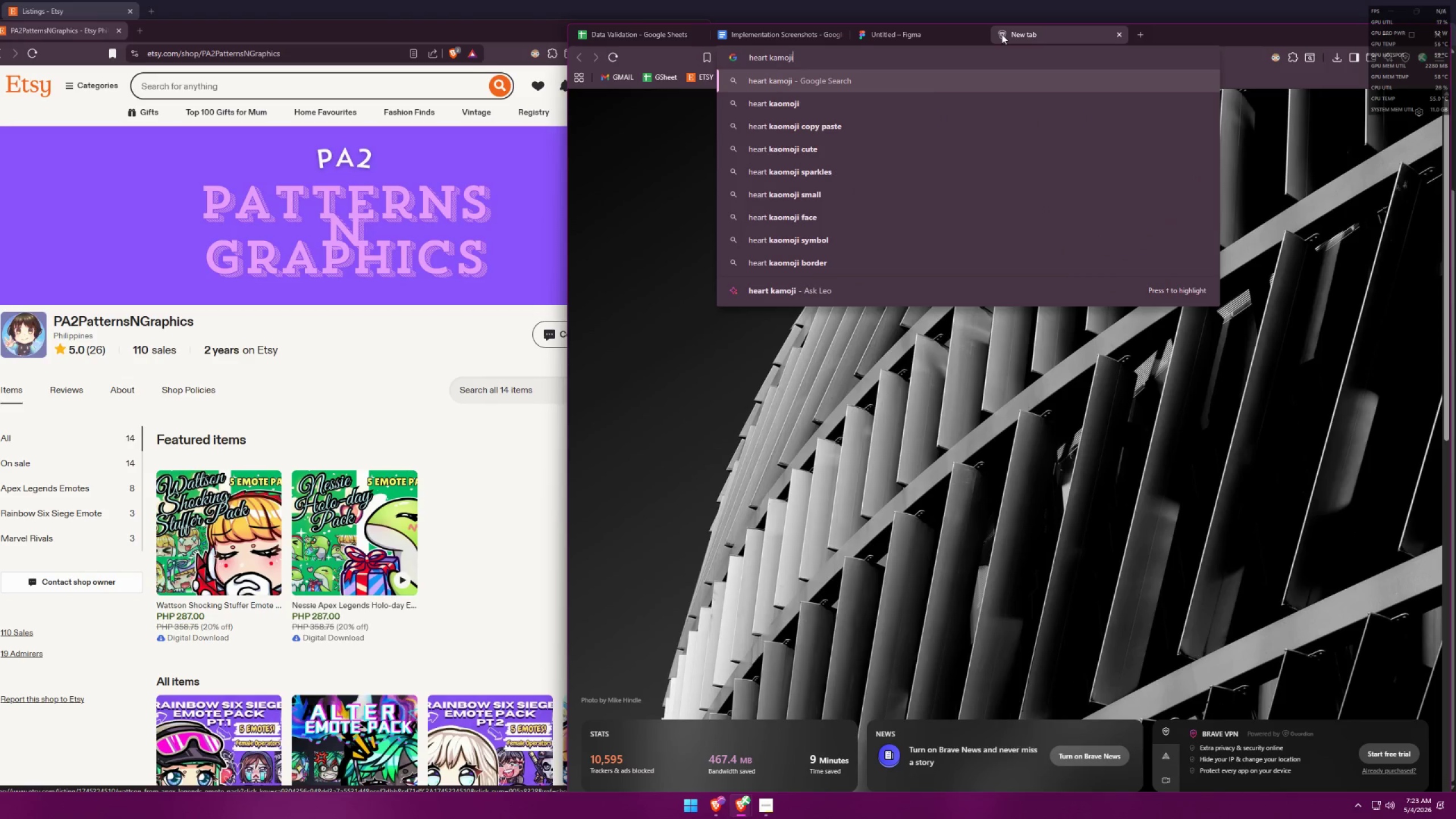 
key(Enter)
 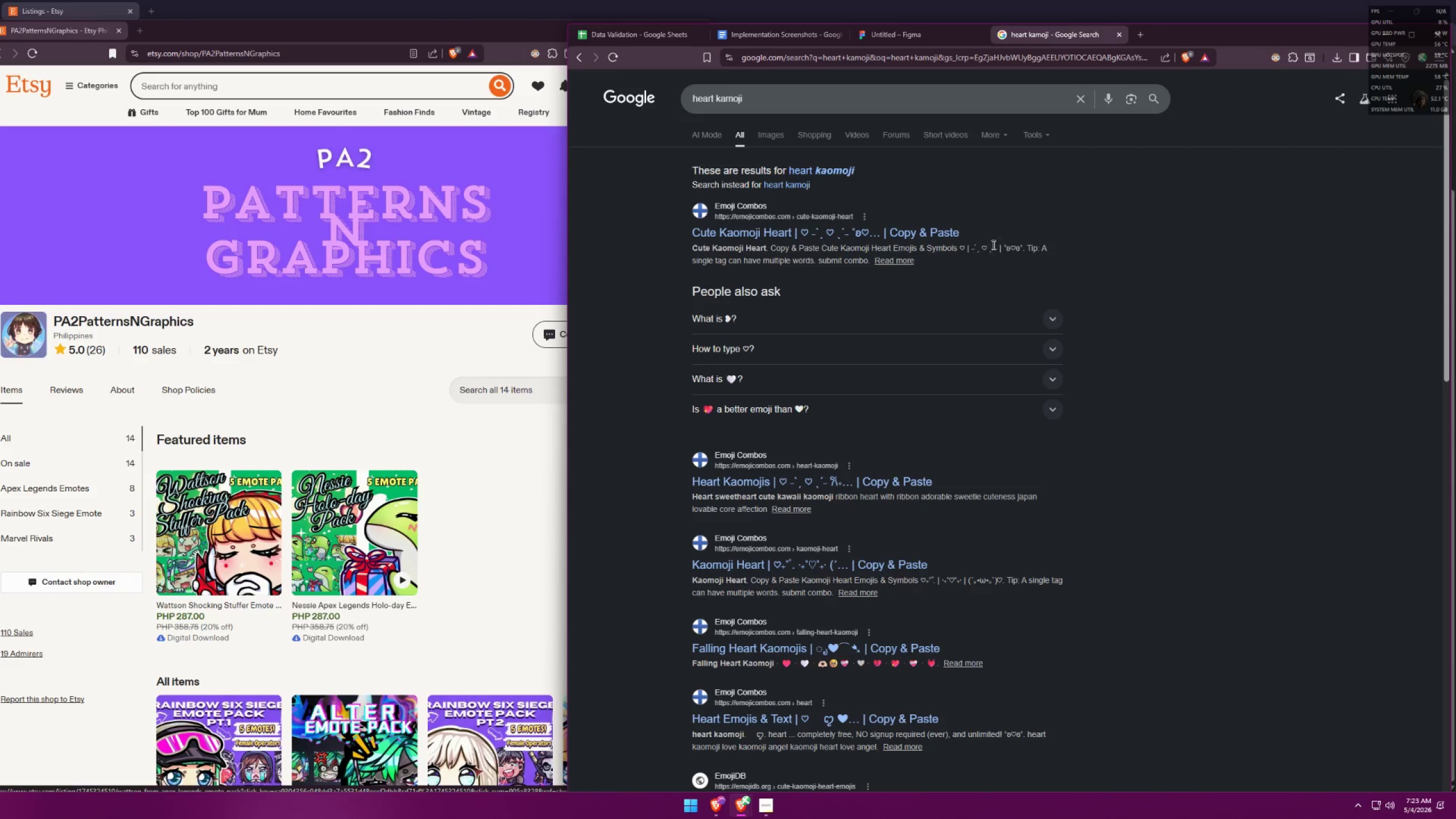 
left_click_drag(start_coordinate=[964, 248], to_coordinate=[958, 249])
 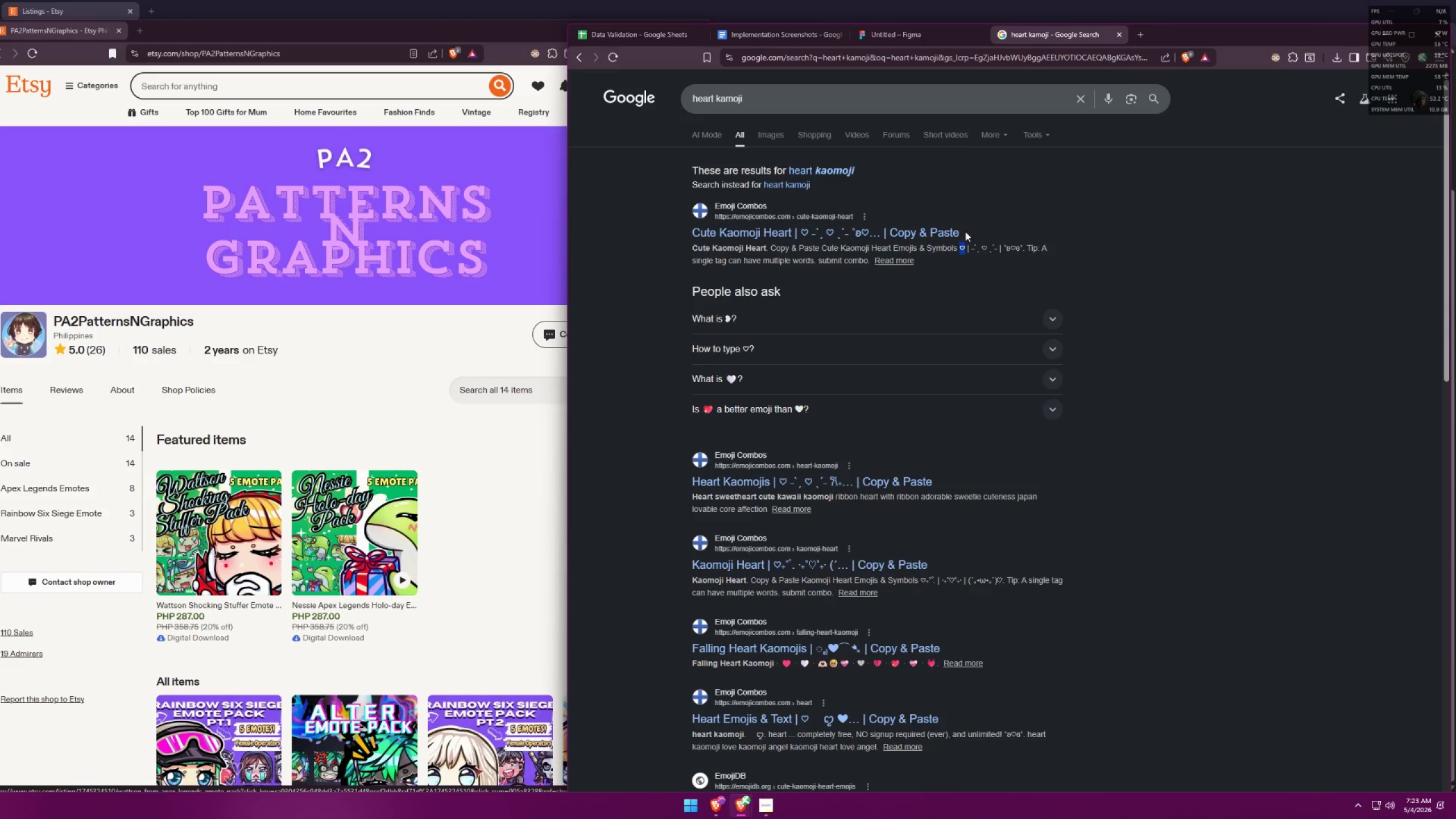 
key(Control+ControlLeft)
 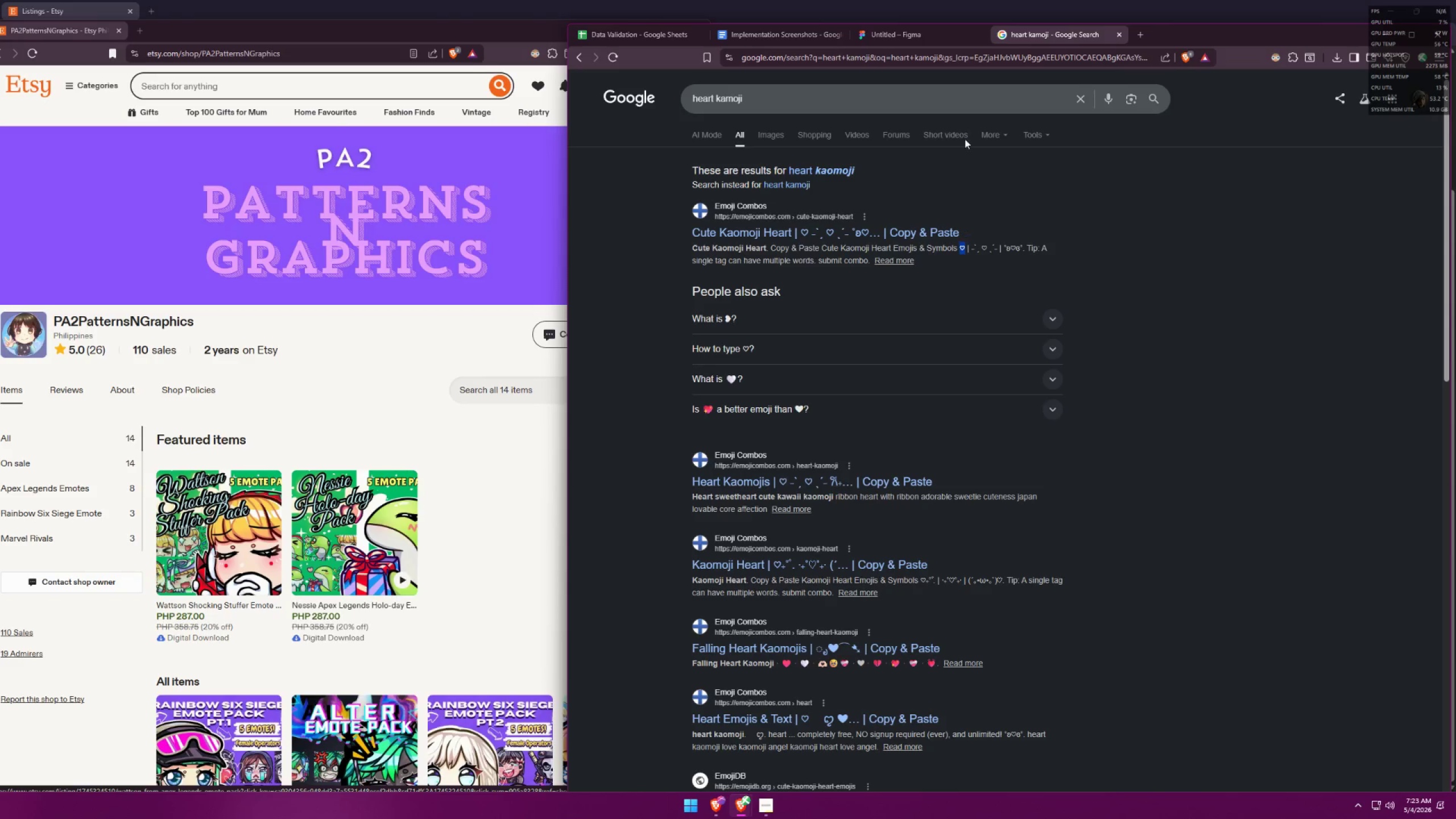 
key(Control+C)
 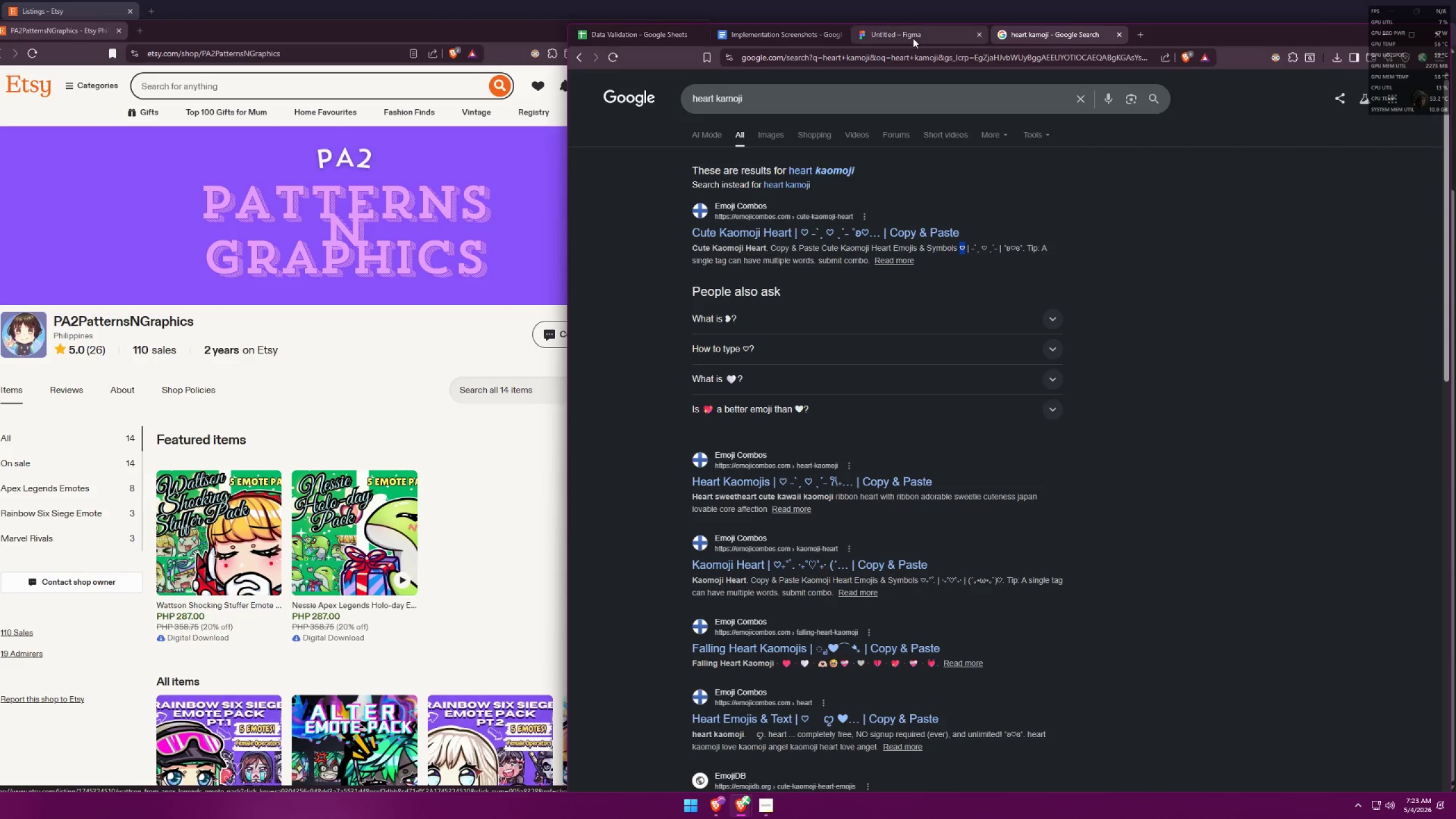 
left_click([913, 38])
 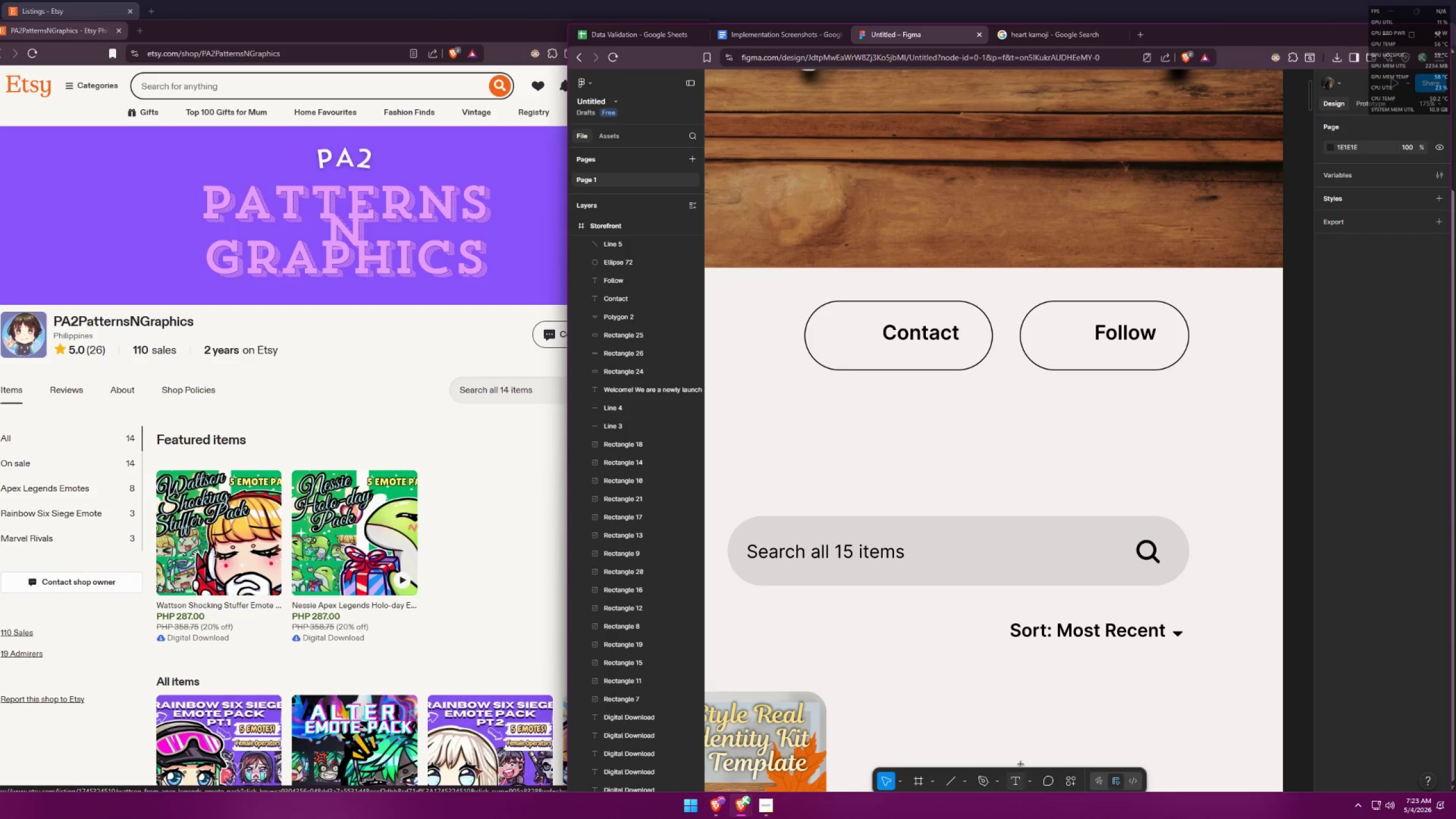 
double_click([1060, 439])
 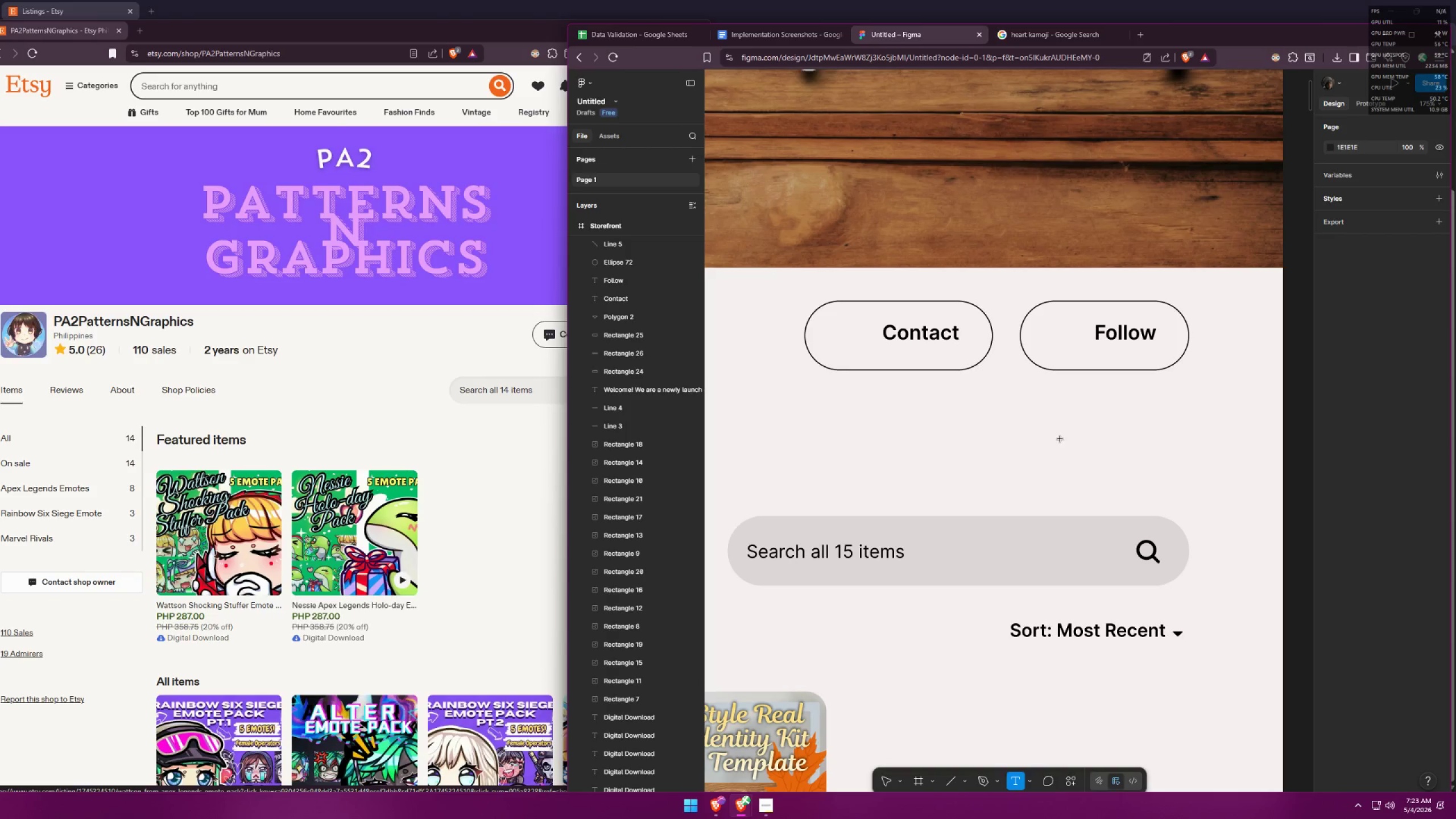 
key(Control+V)
 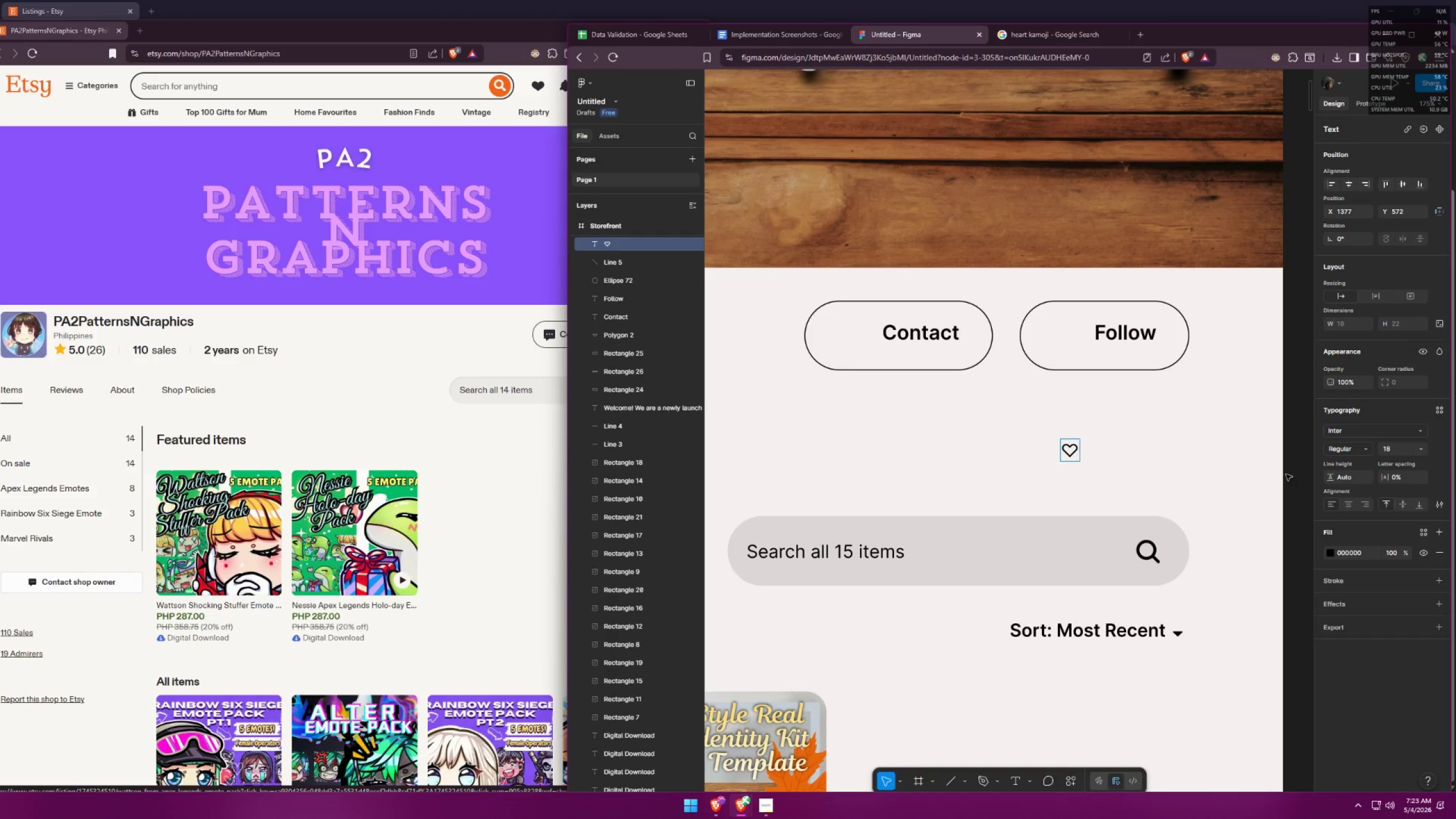 
key(Control+ControlLeft)
 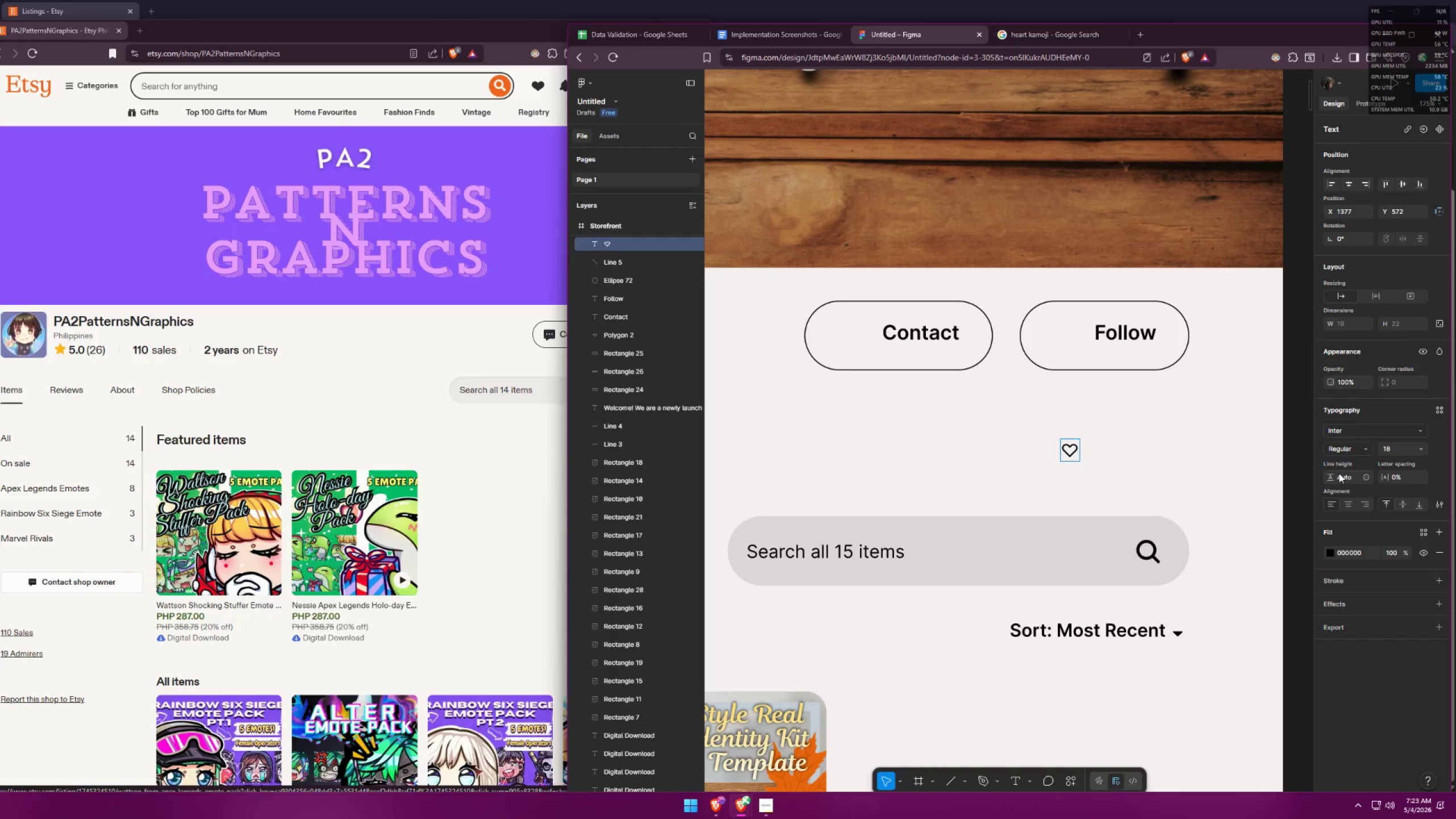 
key(Control+A)
 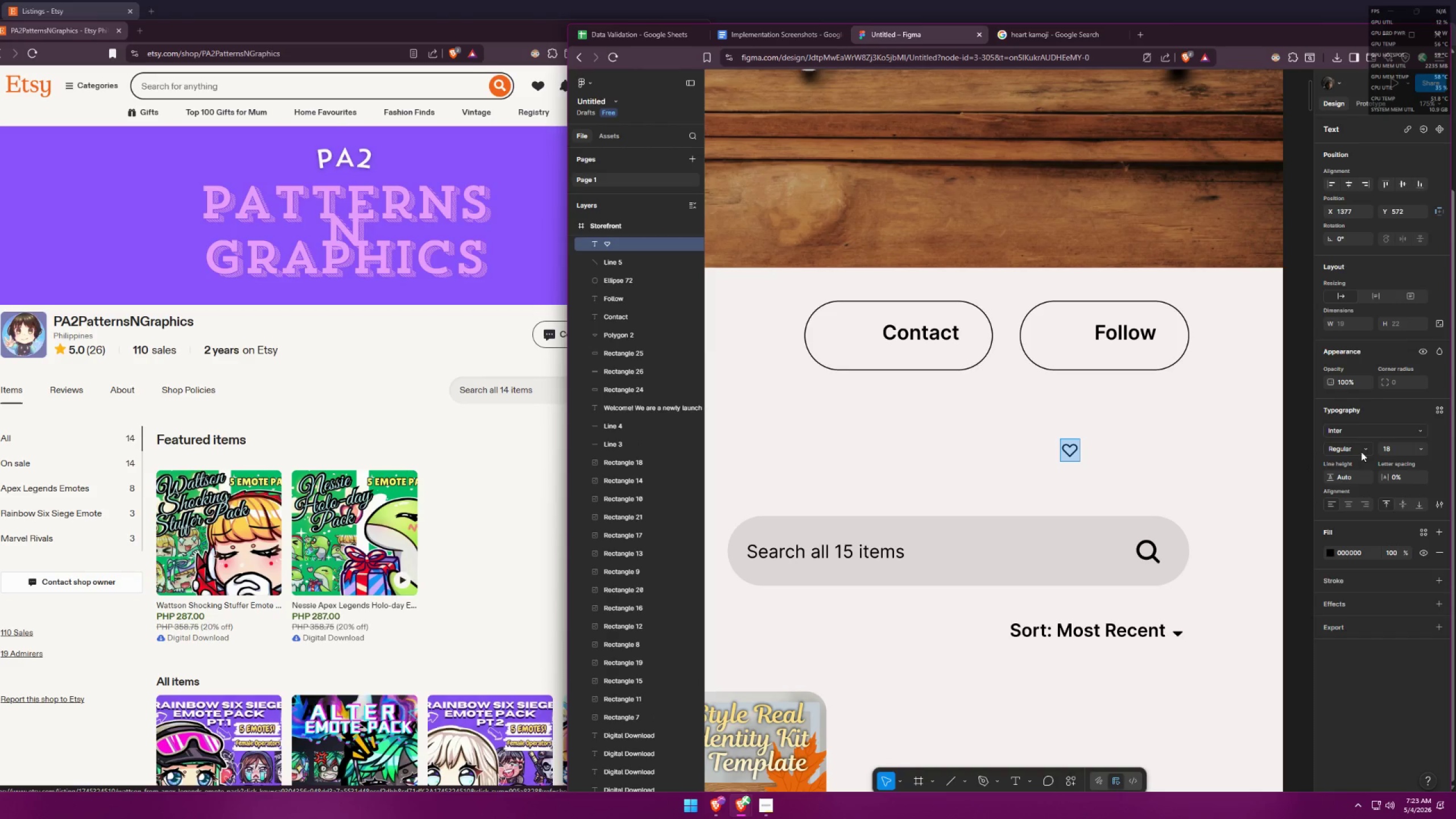 
left_click([1368, 446])
 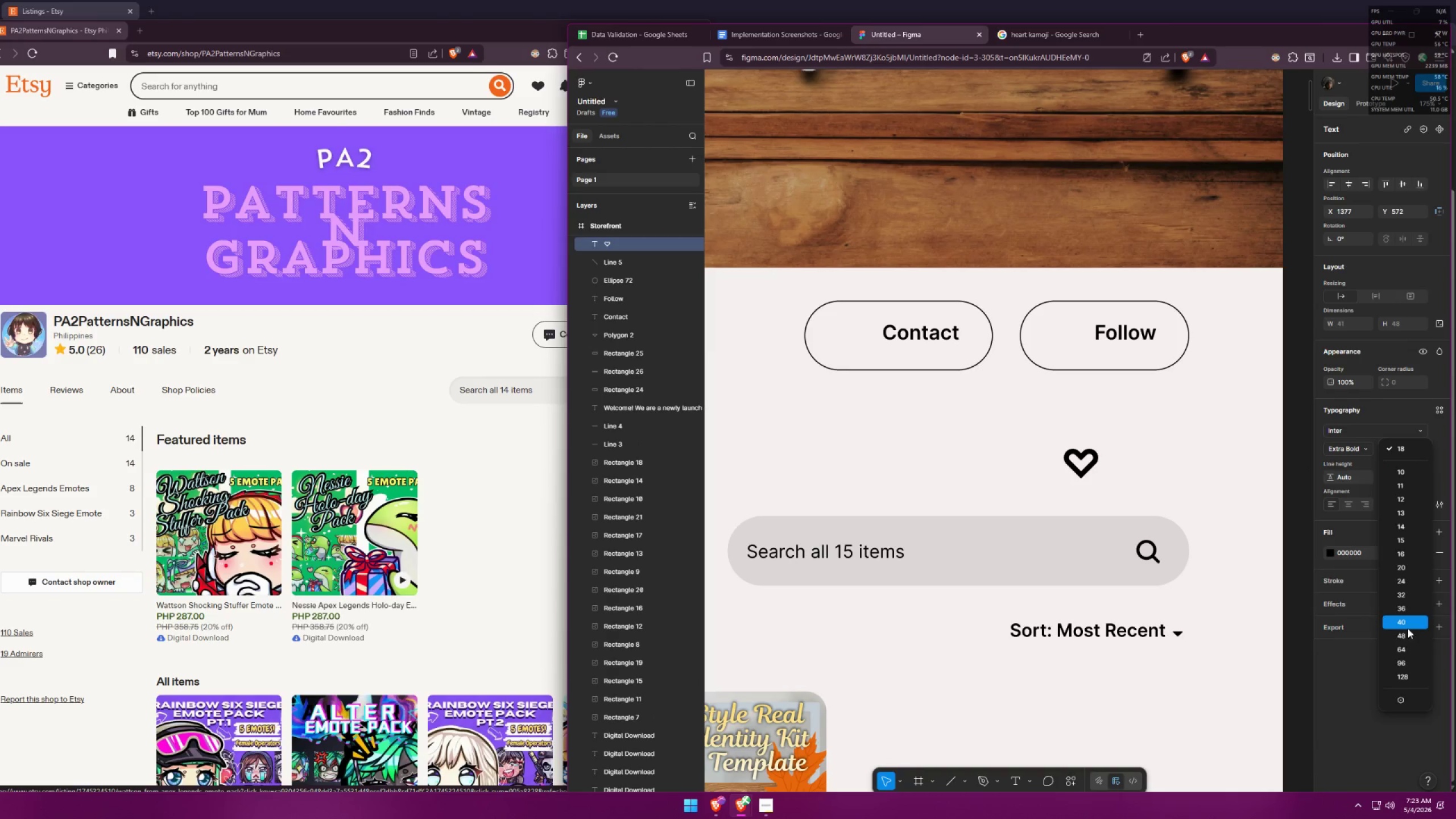 
wait(5.69)
 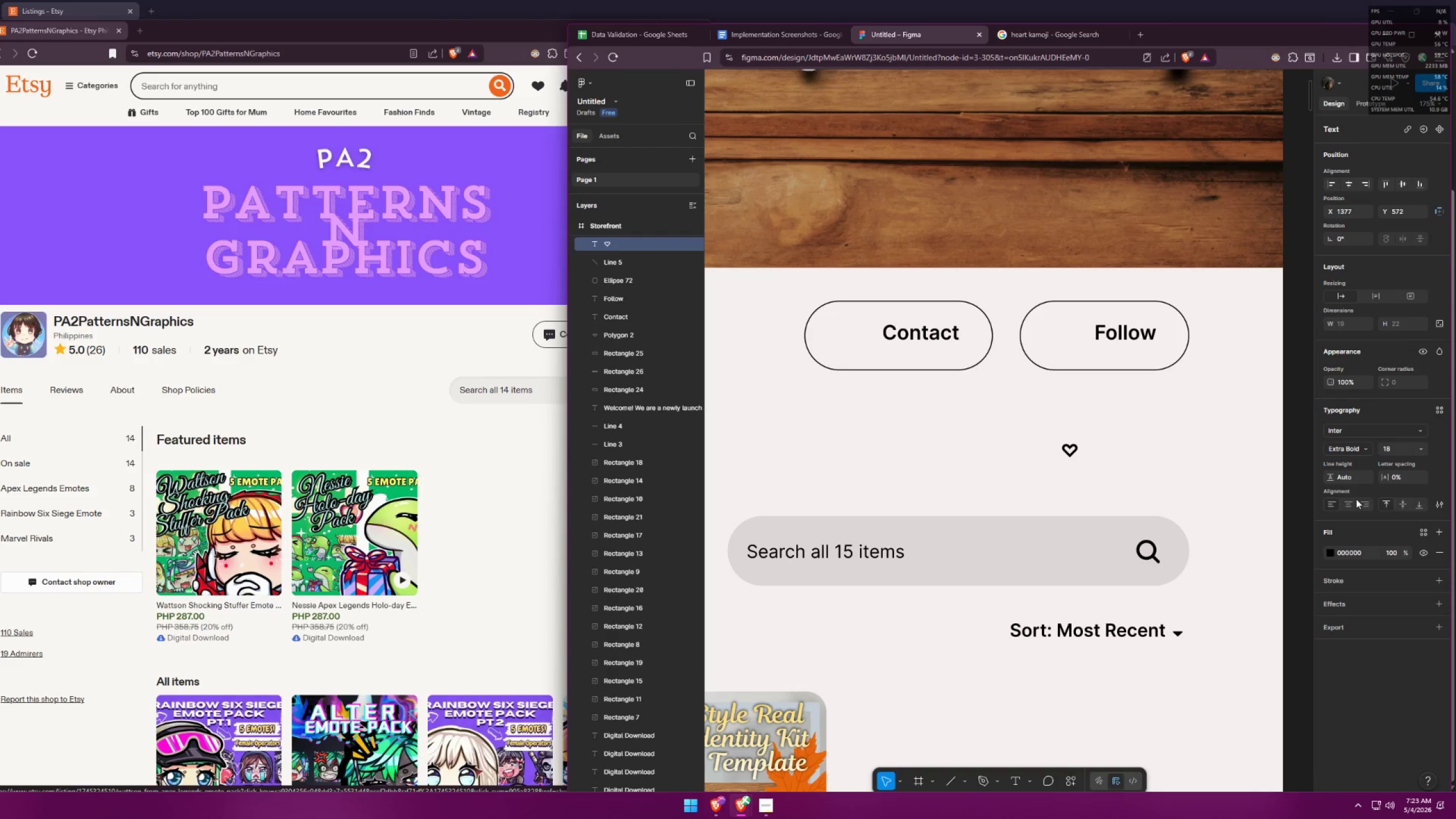 
double_click([1162, 482])
 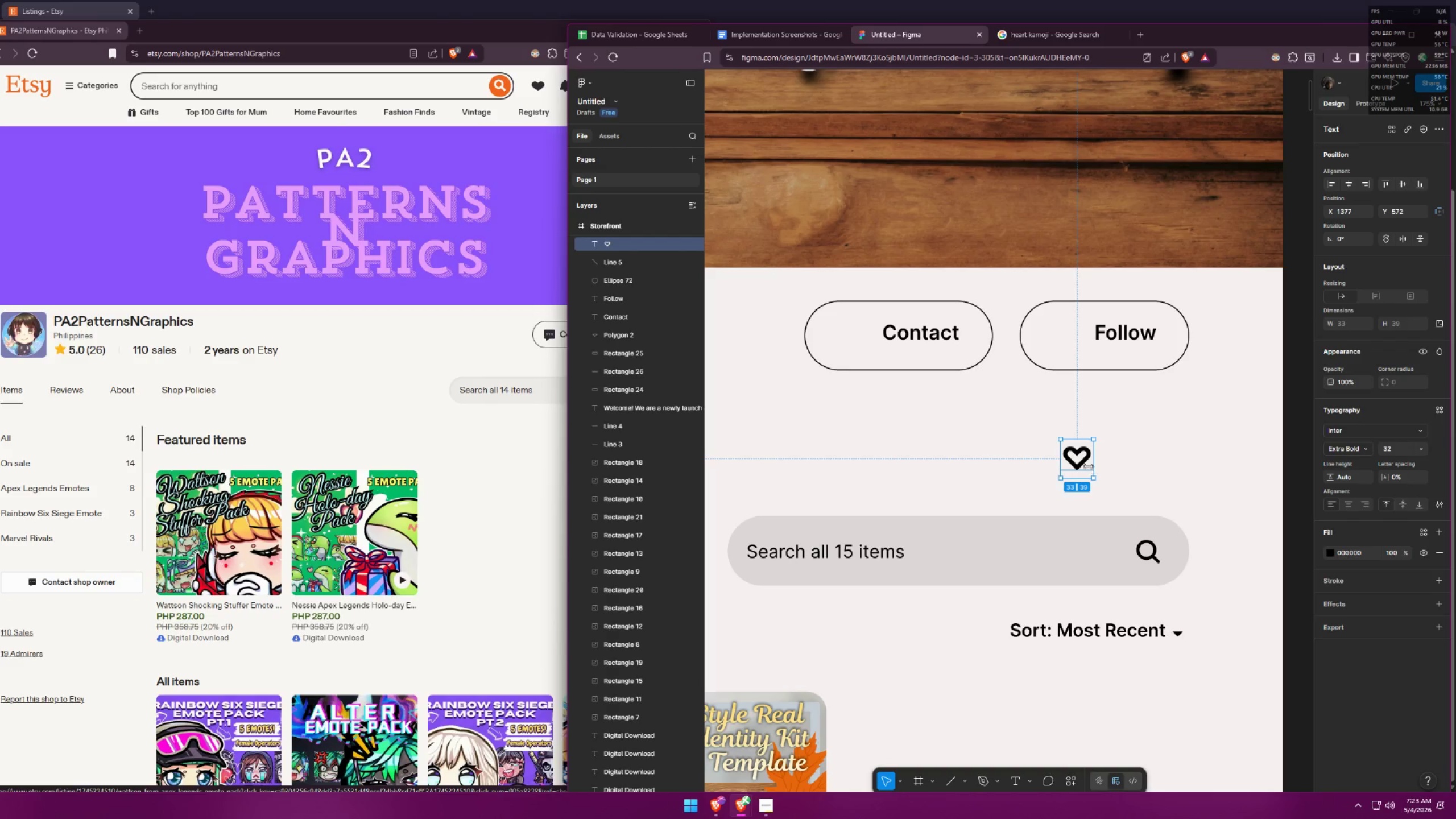 
left_click_drag(start_coordinate=[1083, 462], to_coordinate=[1078, 339])
 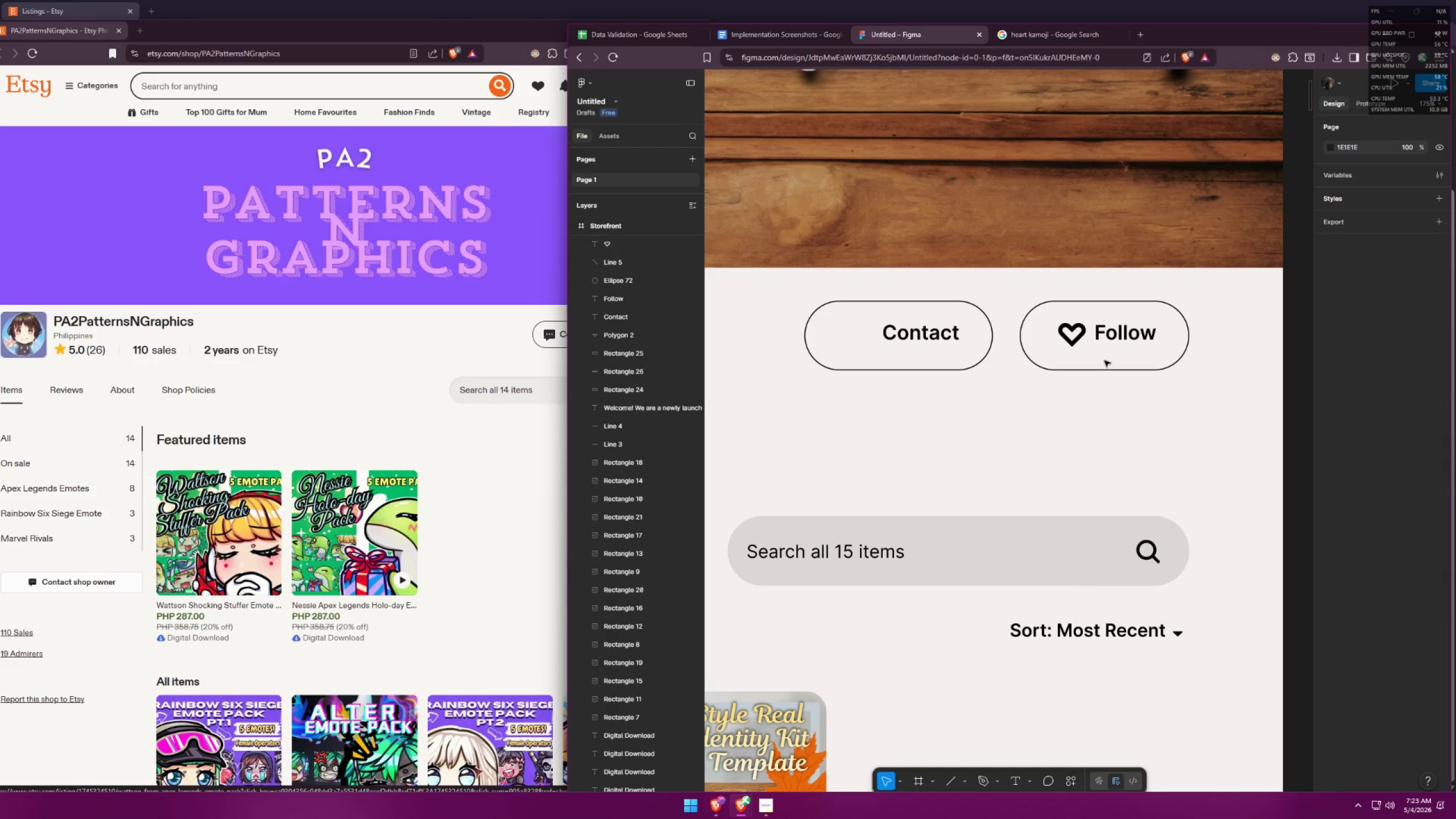 
left_click_drag(start_coordinate=[1077, 343], to_coordinate=[1081, 340])
 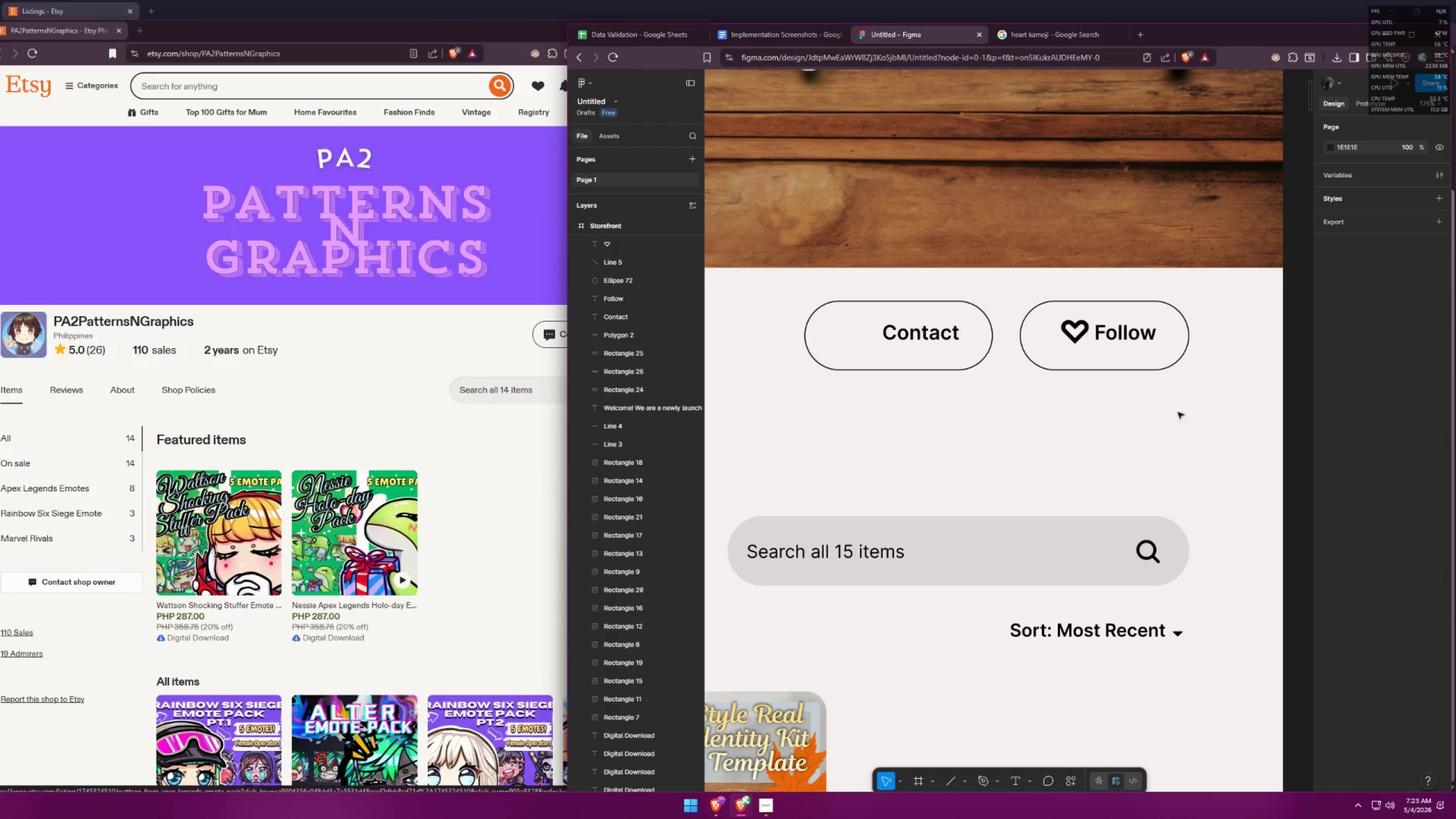 
left_click_drag(start_coordinate=[1194, 416], to_coordinate=[1048, 290])
 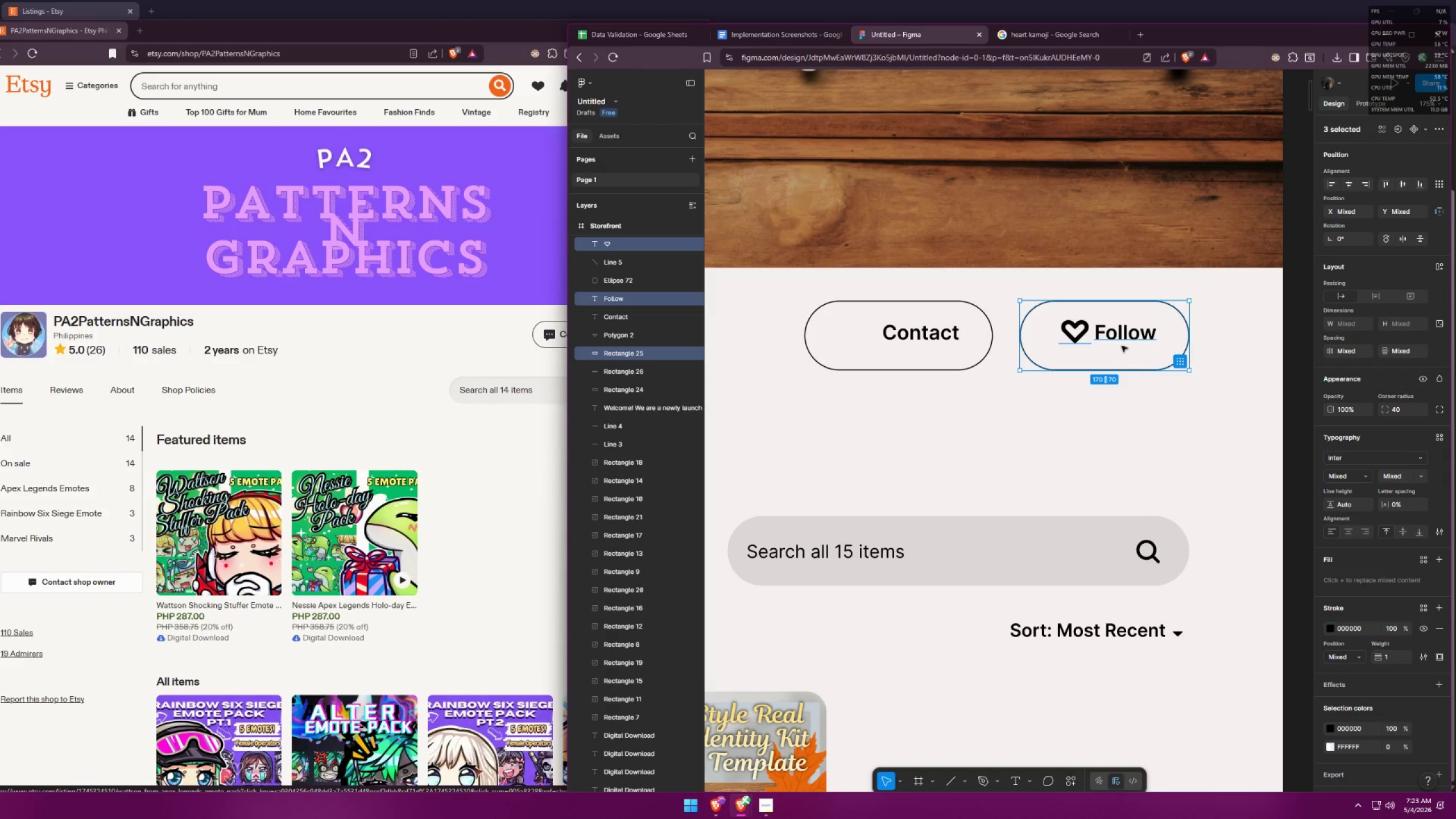 
hold_key(key=ShiftLeft, duration=0.31)
 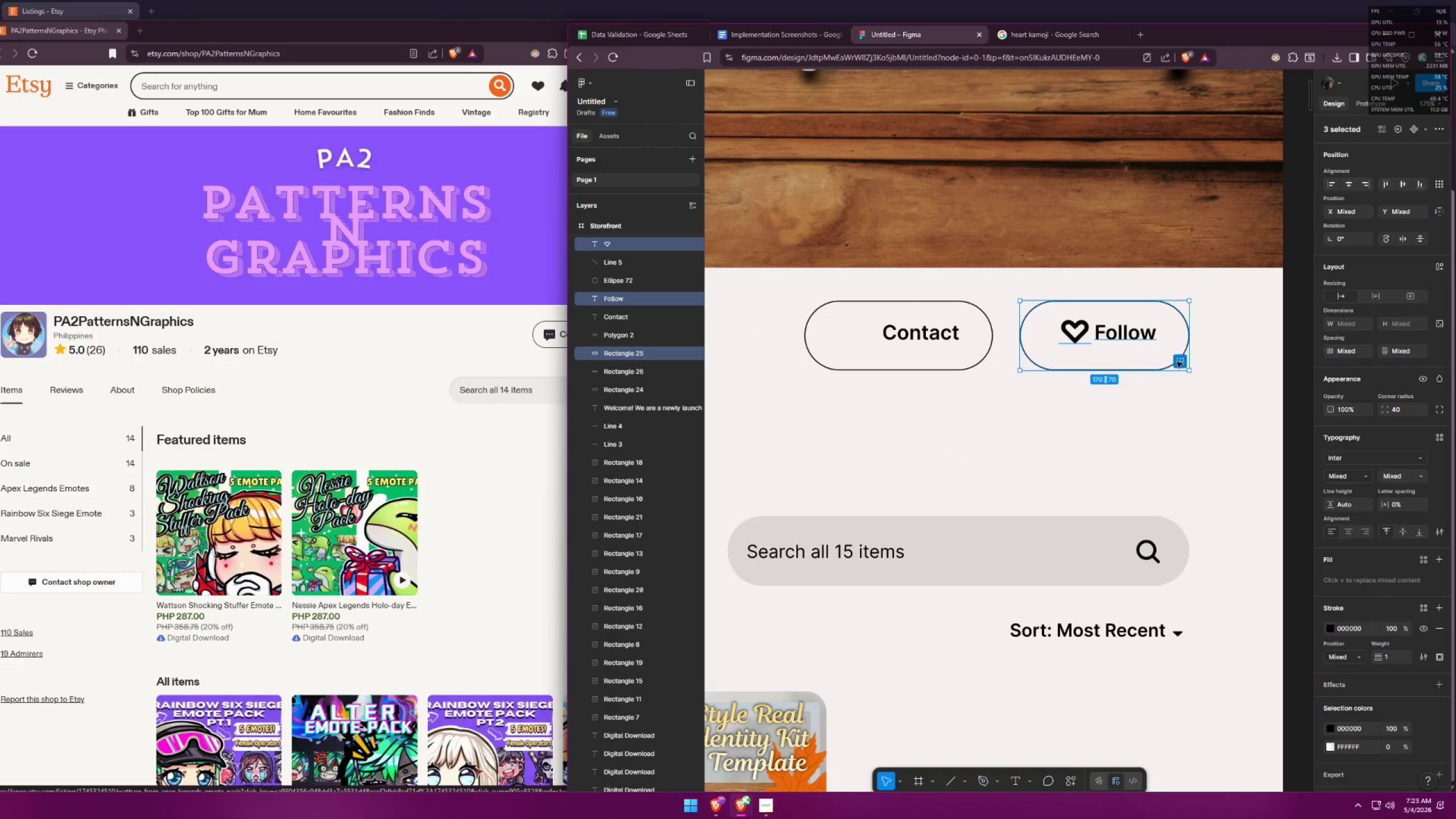 
hold_key(key=ShiftLeft, duration=1.22)
double_click([1188, 318])
 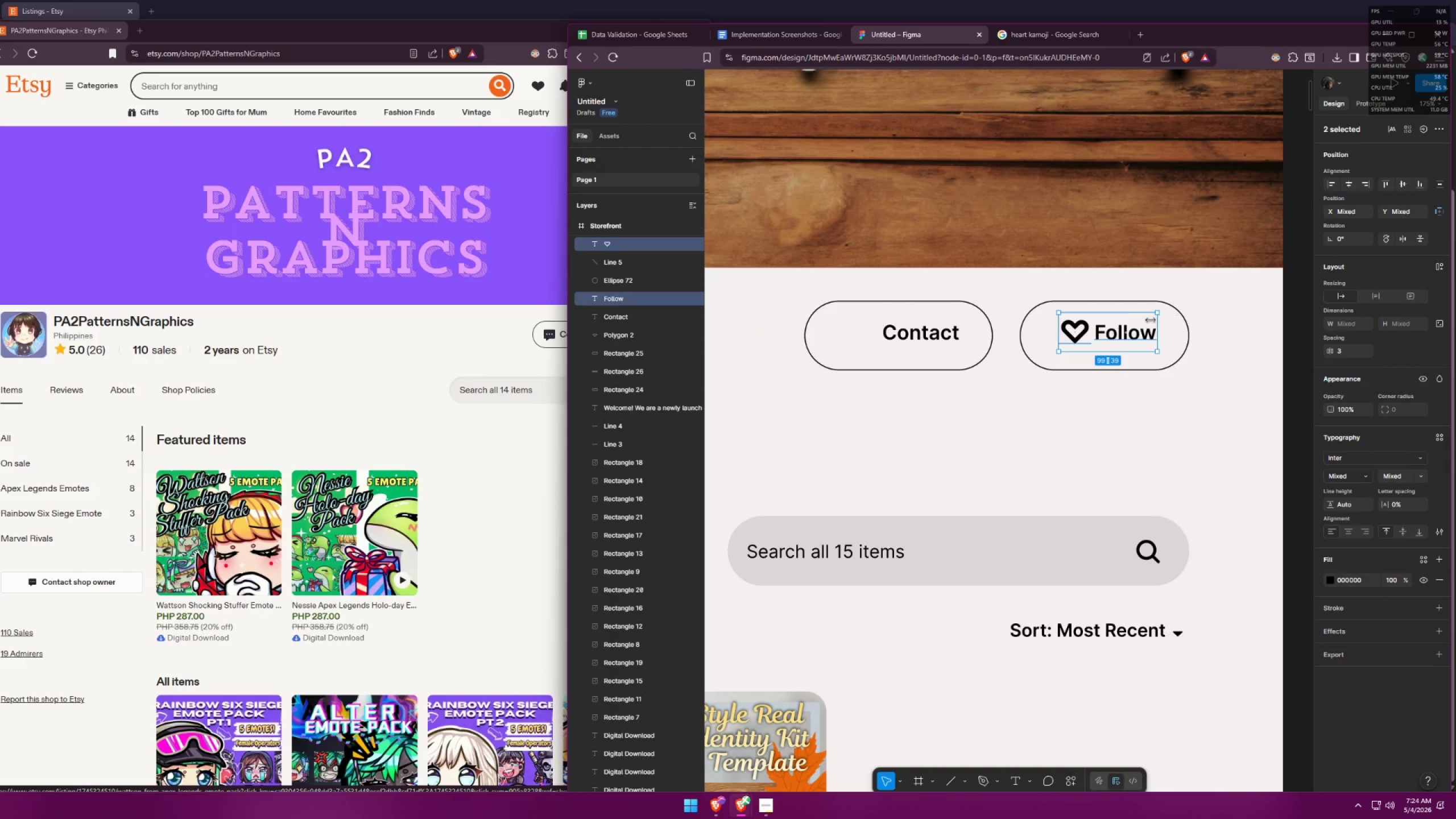 
left_click_drag(start_coordinate=[1126, 333], to_coordinate=[1124, 337])
 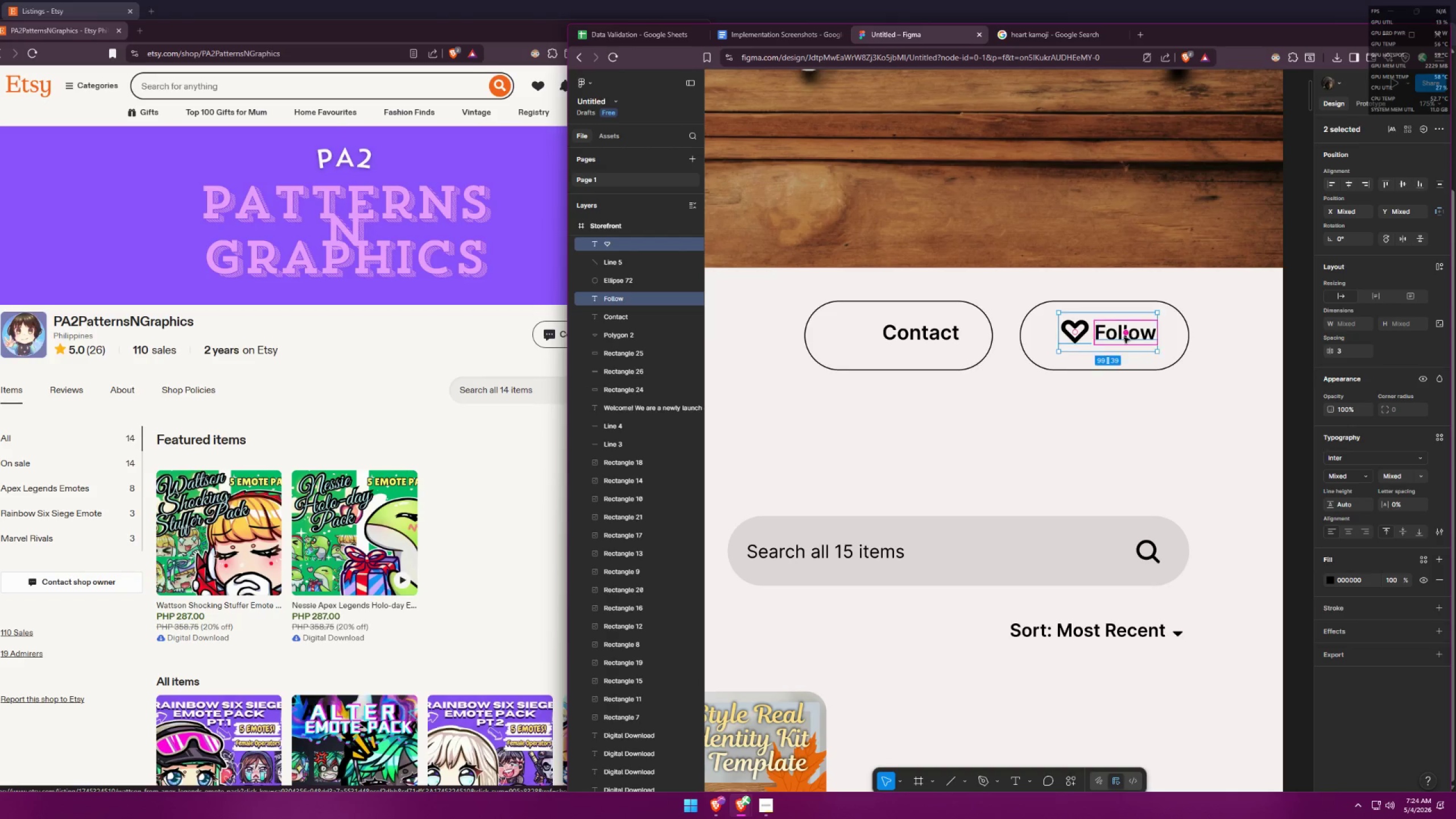 
key(Control+ControlLeft)
 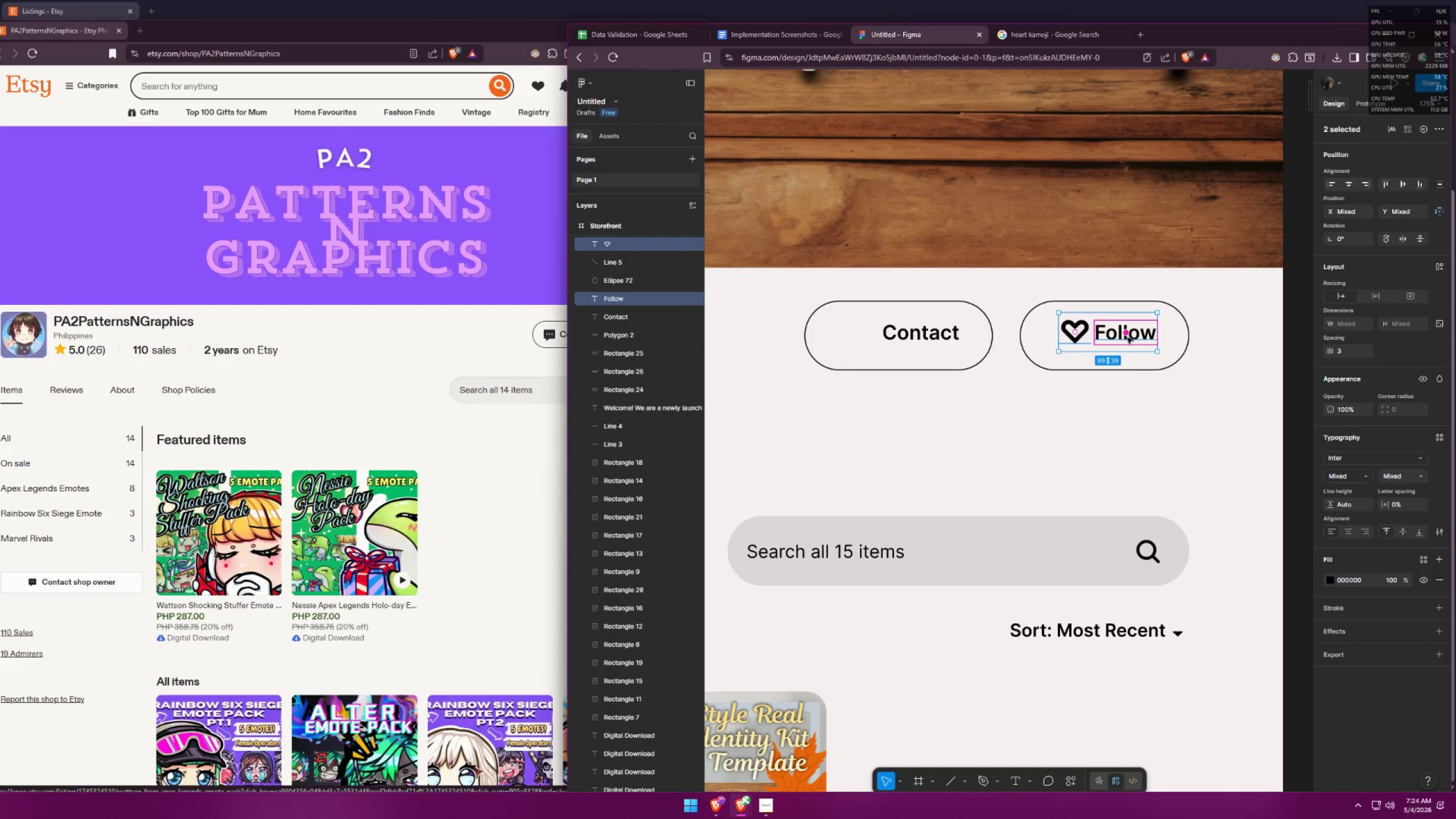 
key(Control+Z)
 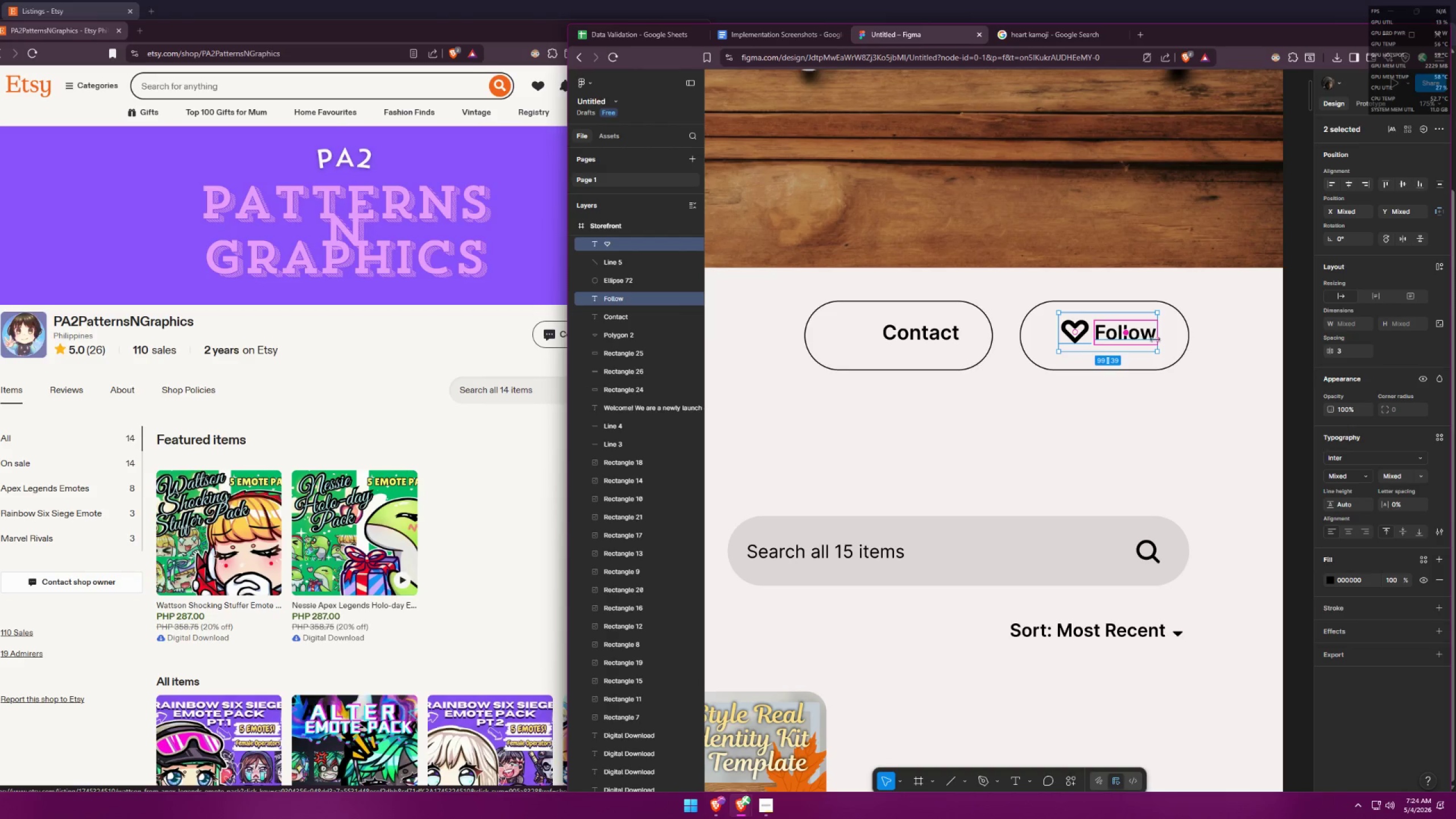 
left_click([1182, 337])
 